 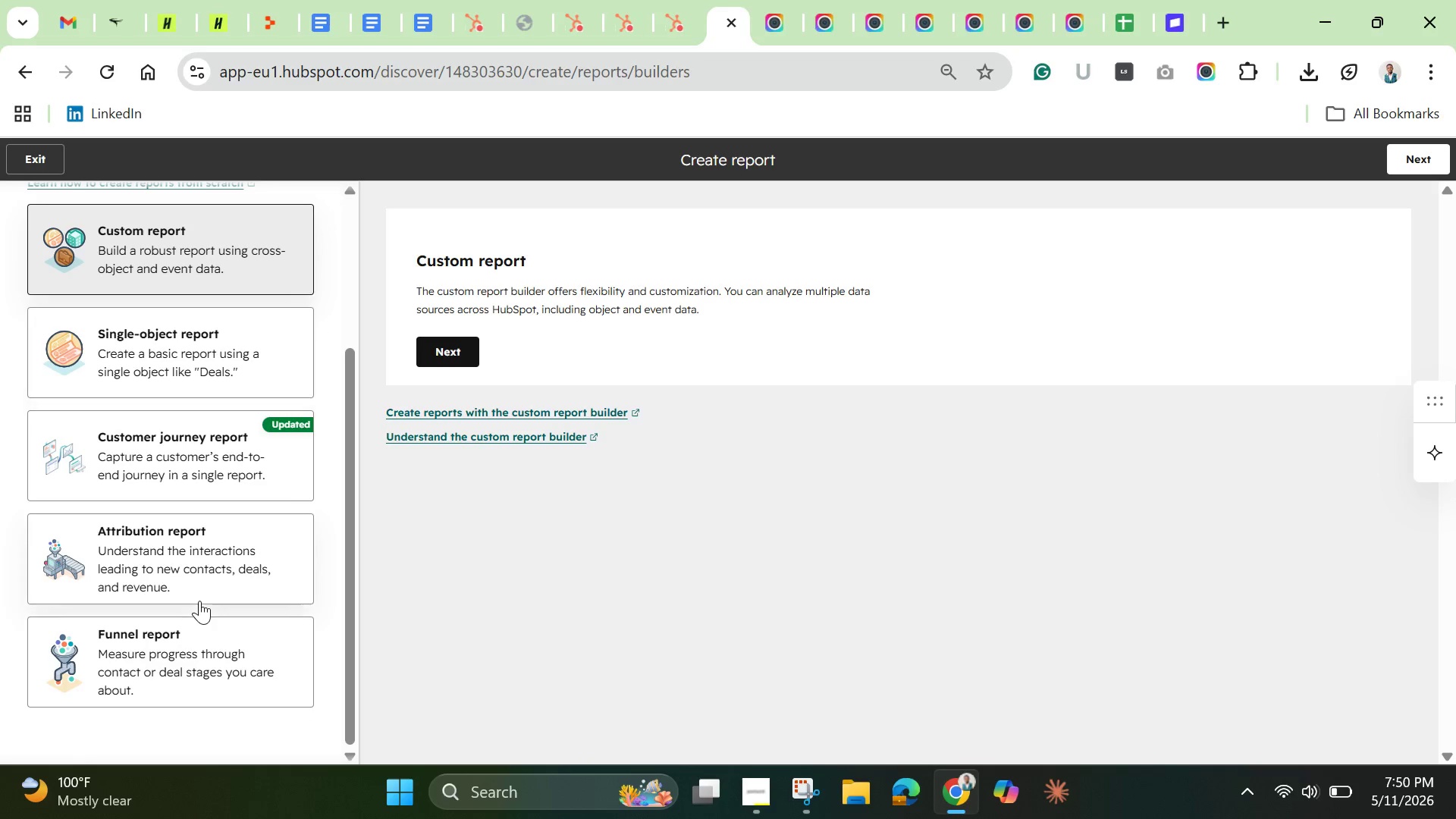 
left_click([44, 150])
 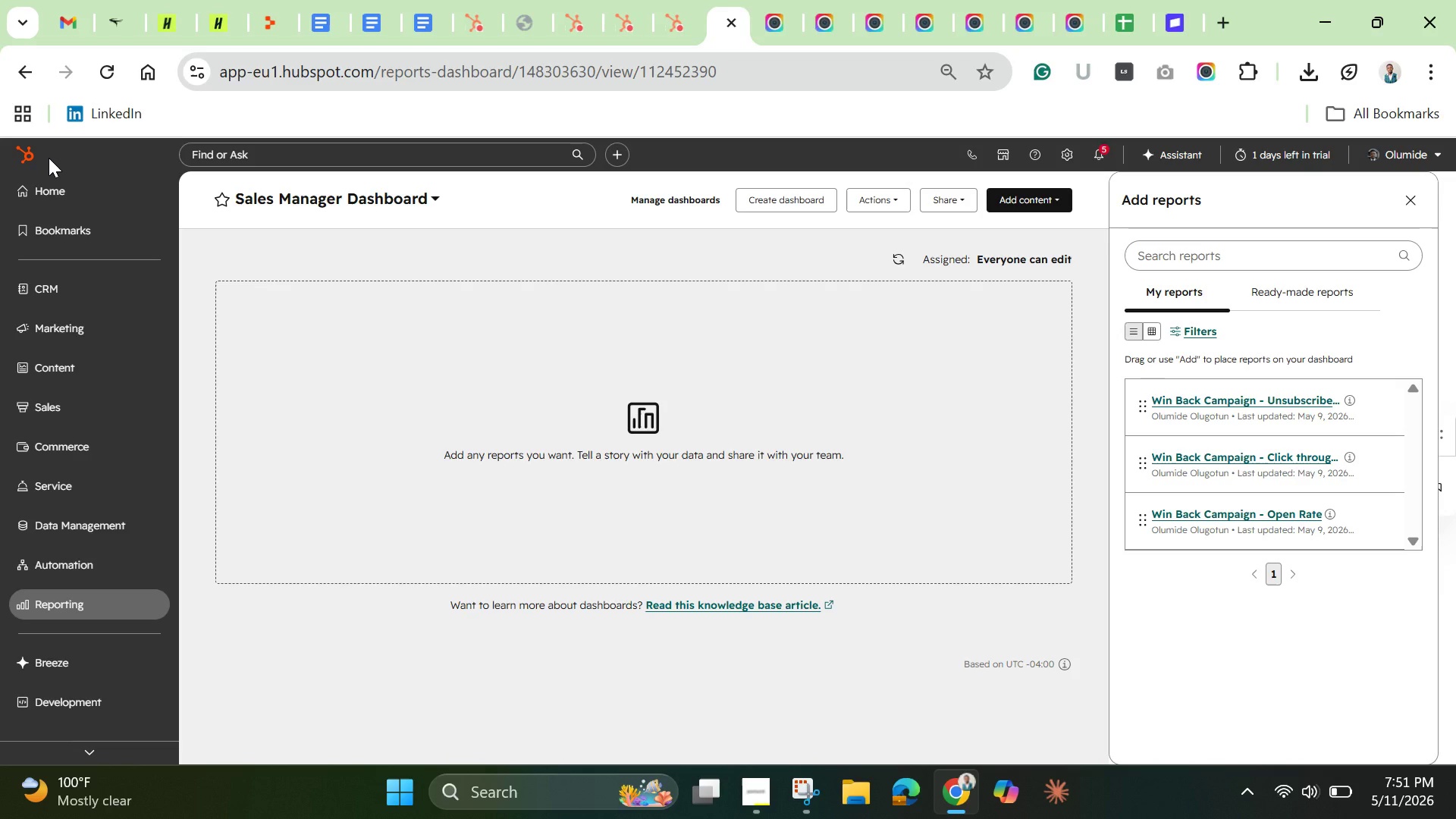 
wait(23.25)
 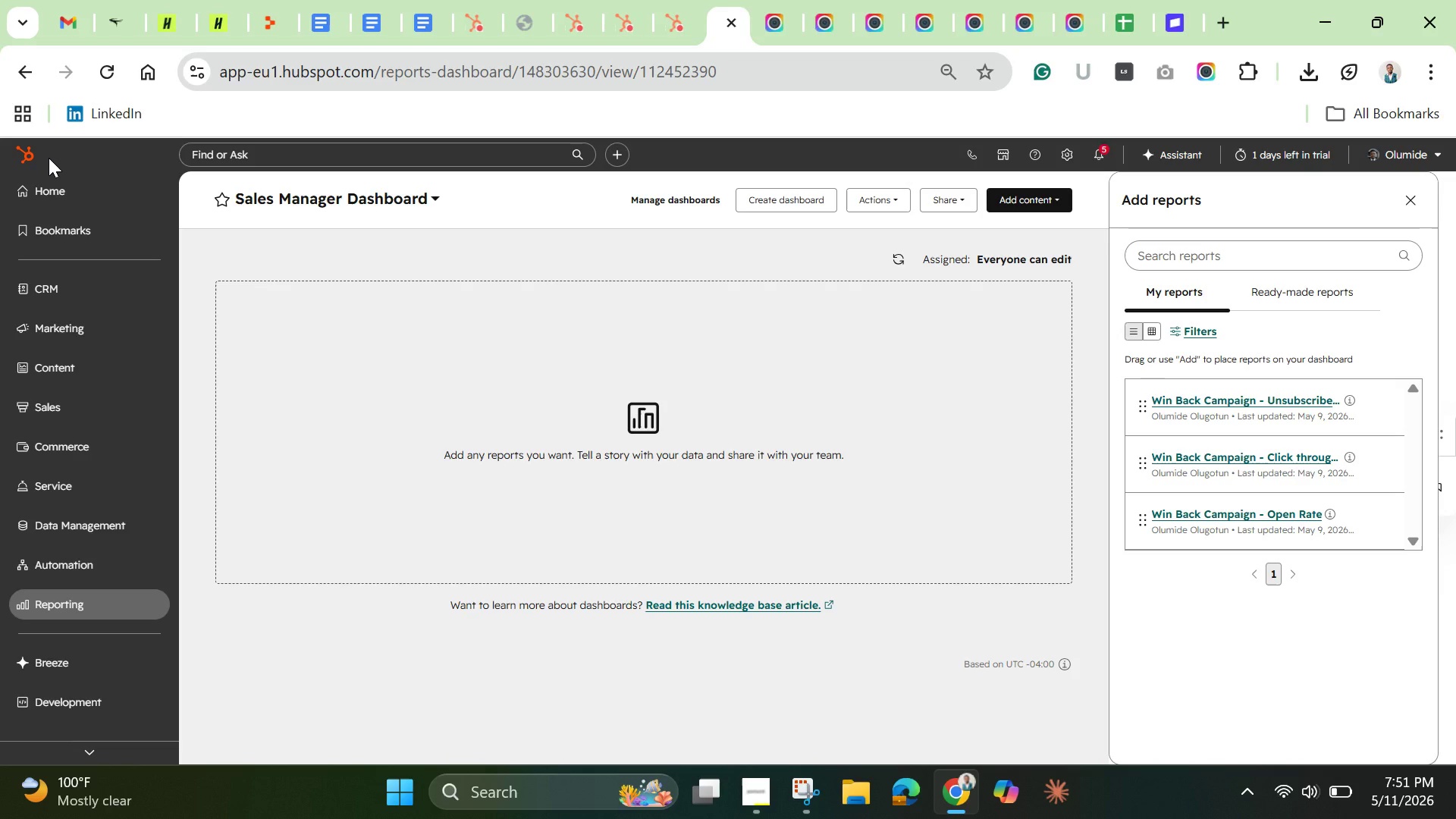 
left_click([1053, 199])
 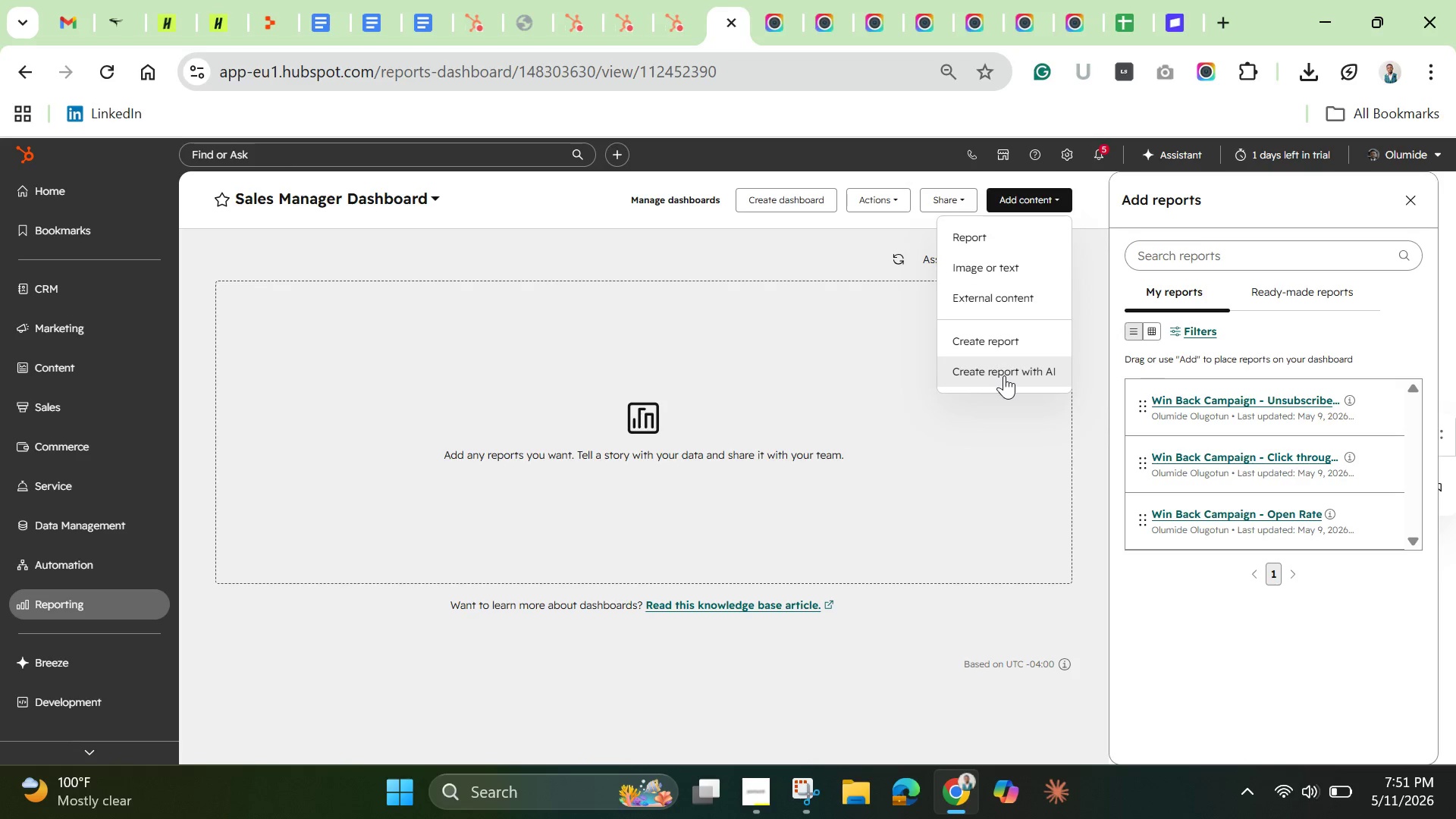 
left_click([1004, 375])
 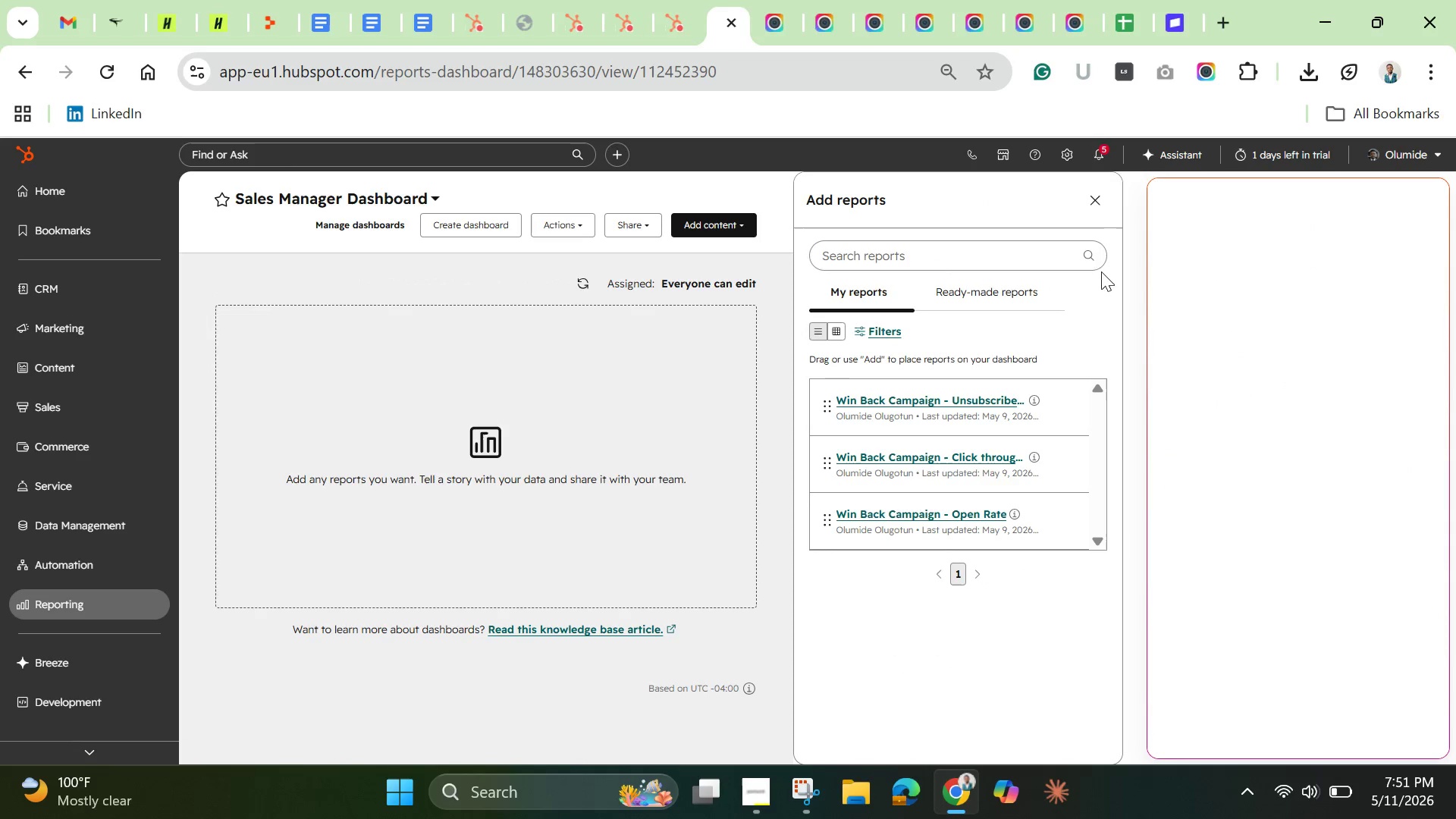 
mouse_move([1097, 199])
 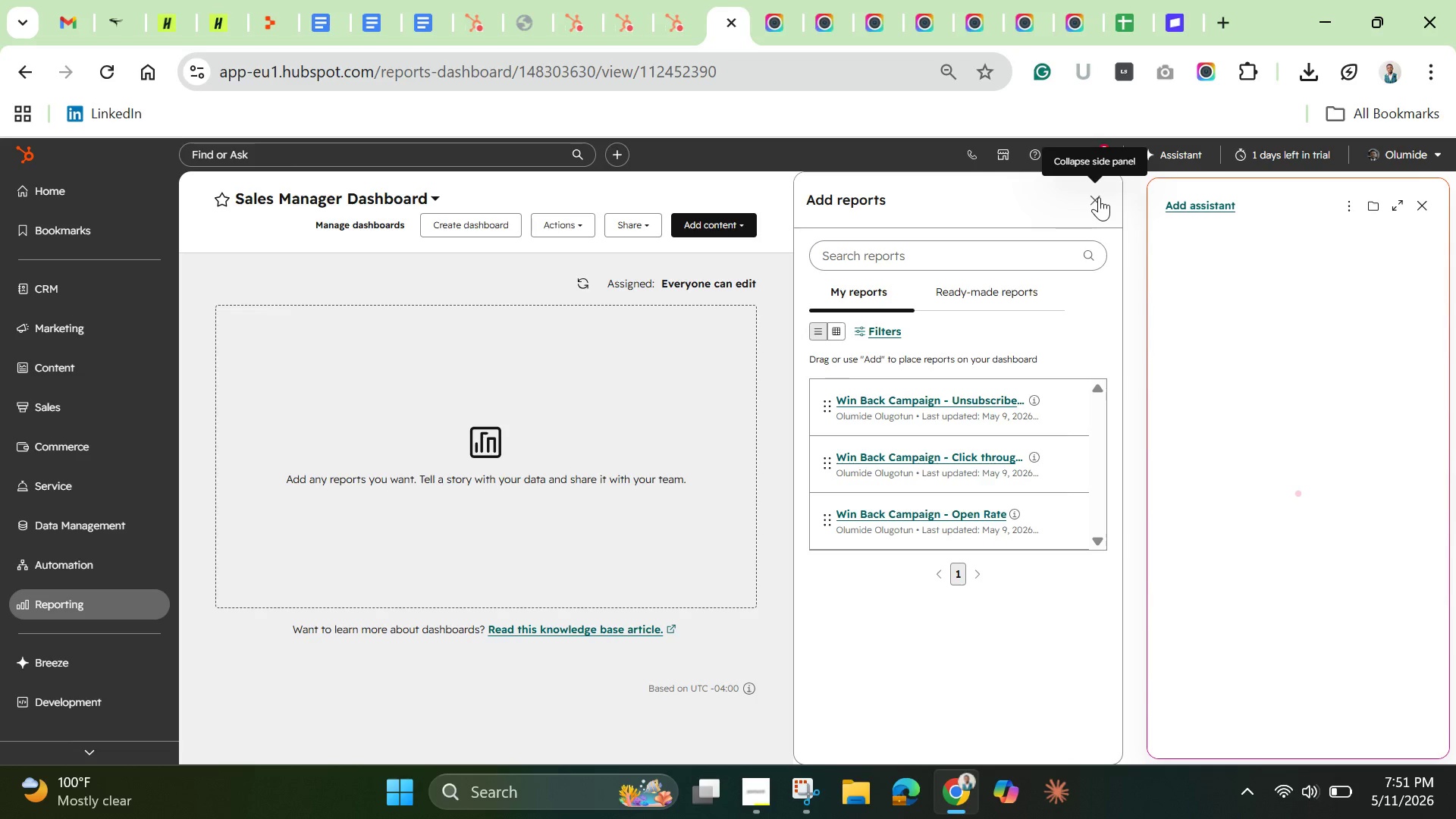 
left_click([1099, 197])
 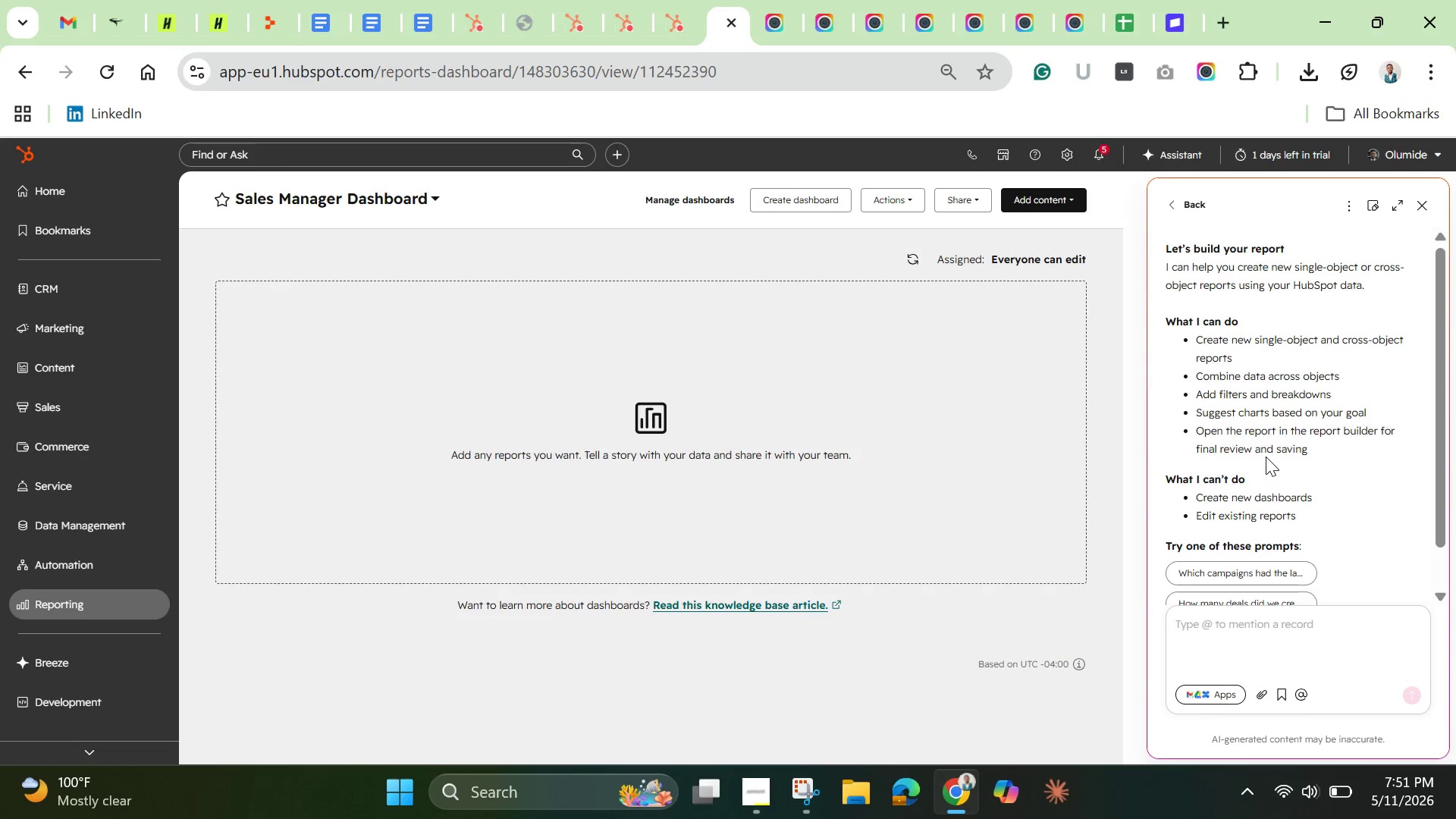 
scroll: coordinate [1266, 457], scroll_direction: down, amount: 6.0
 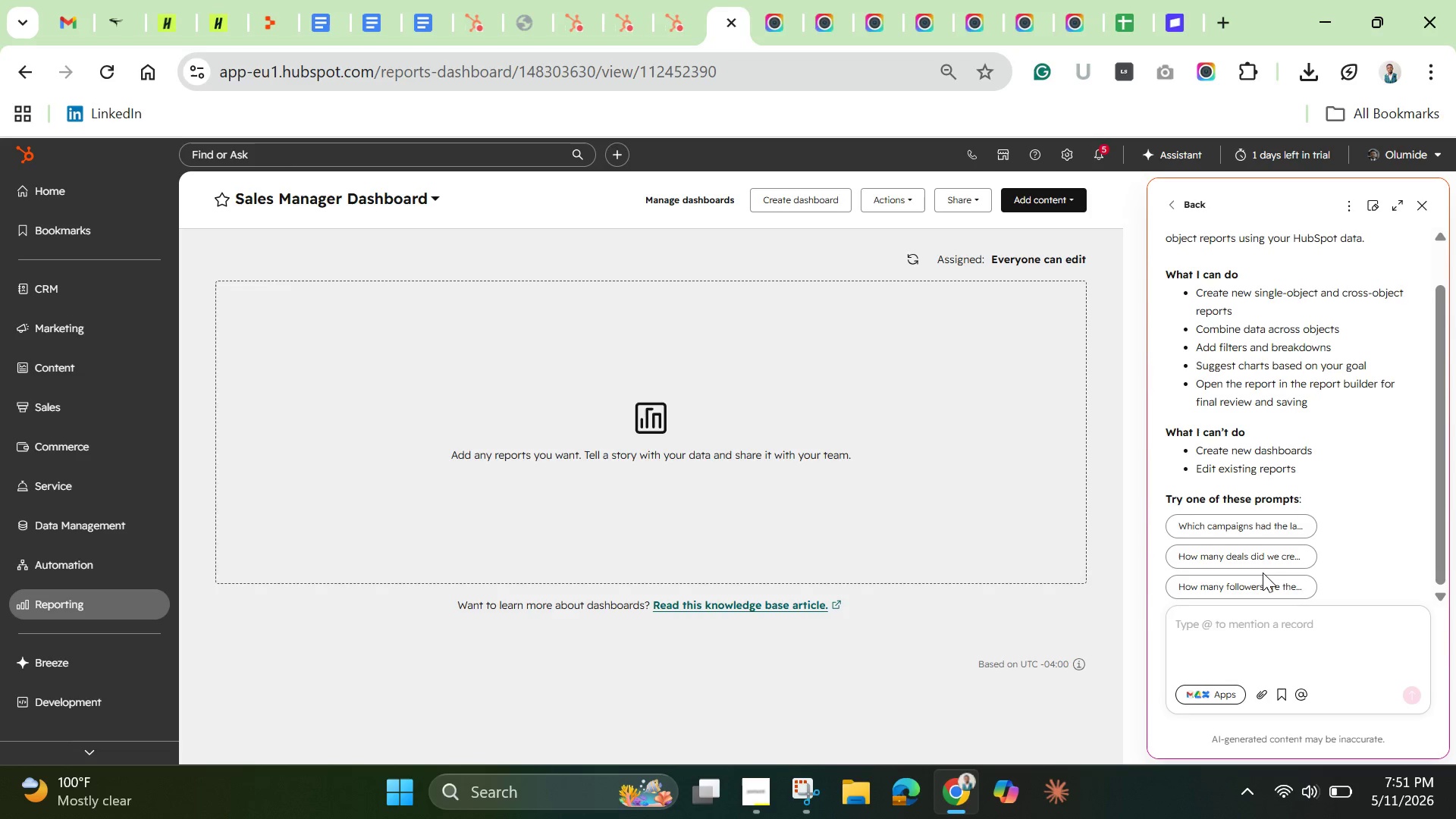 
wait(15.88)
 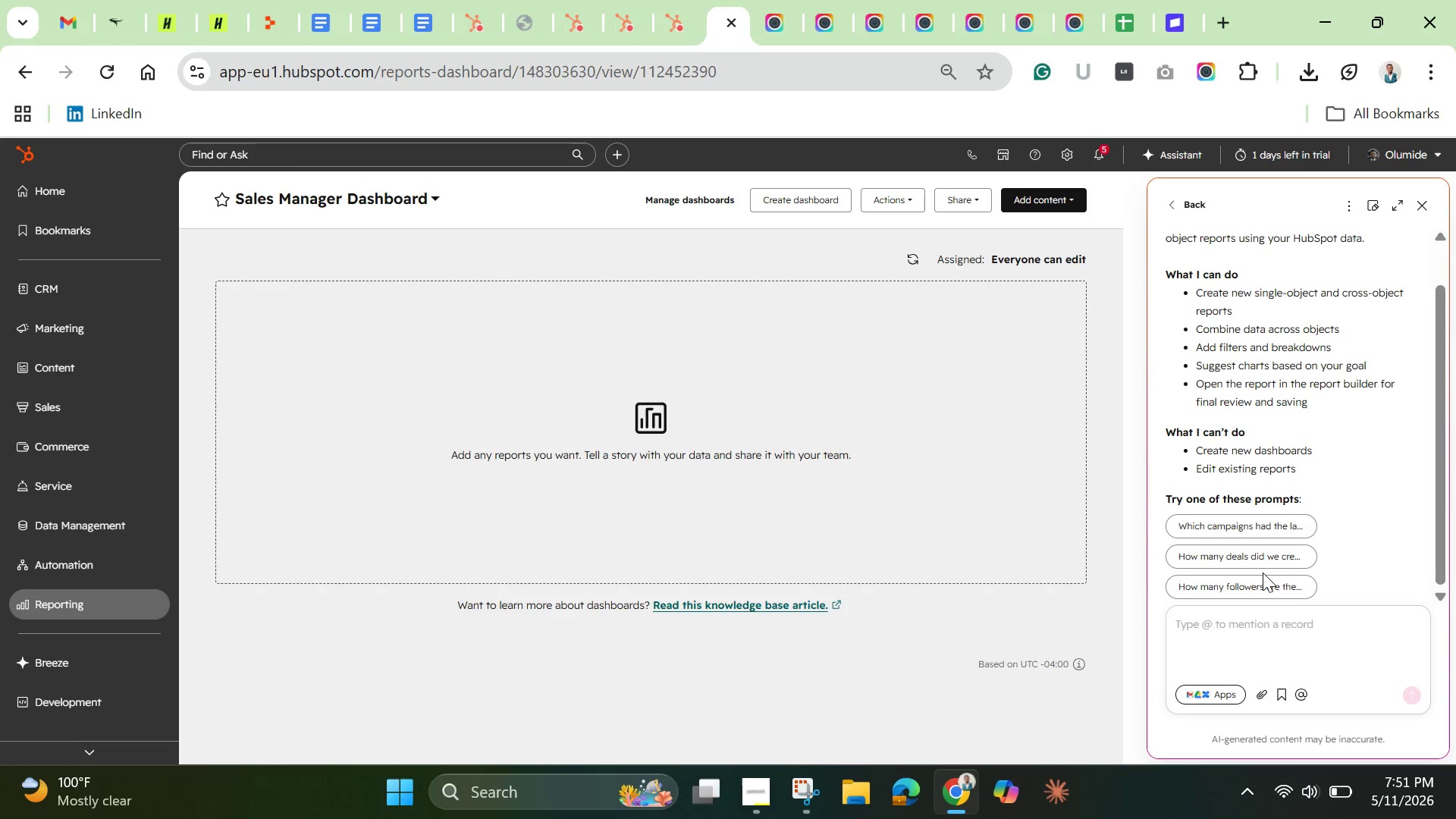 
scroll: coordinate [1306, 472], scroll_direction: down, amount: 4.0
 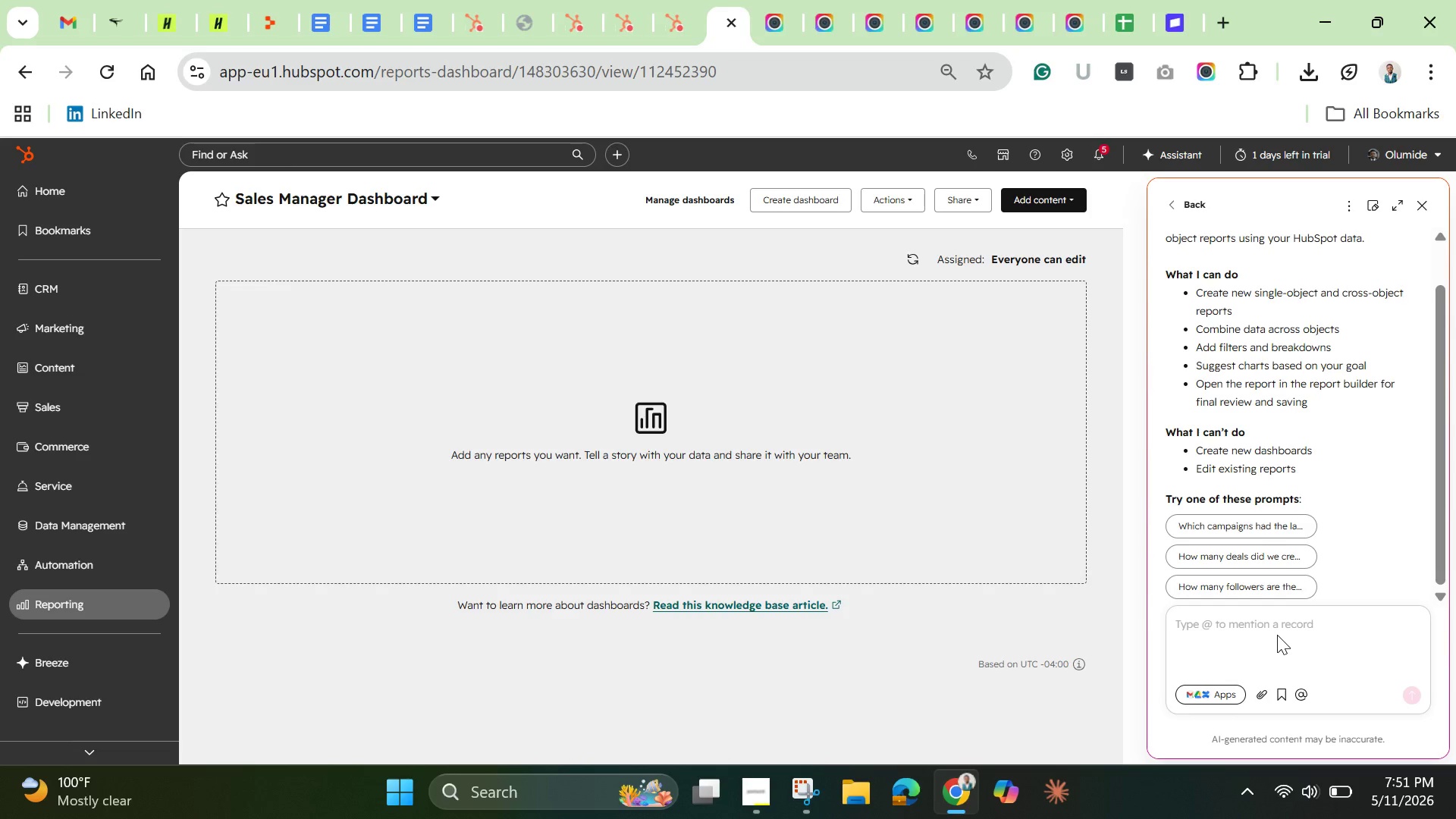 
wait(14.32)
 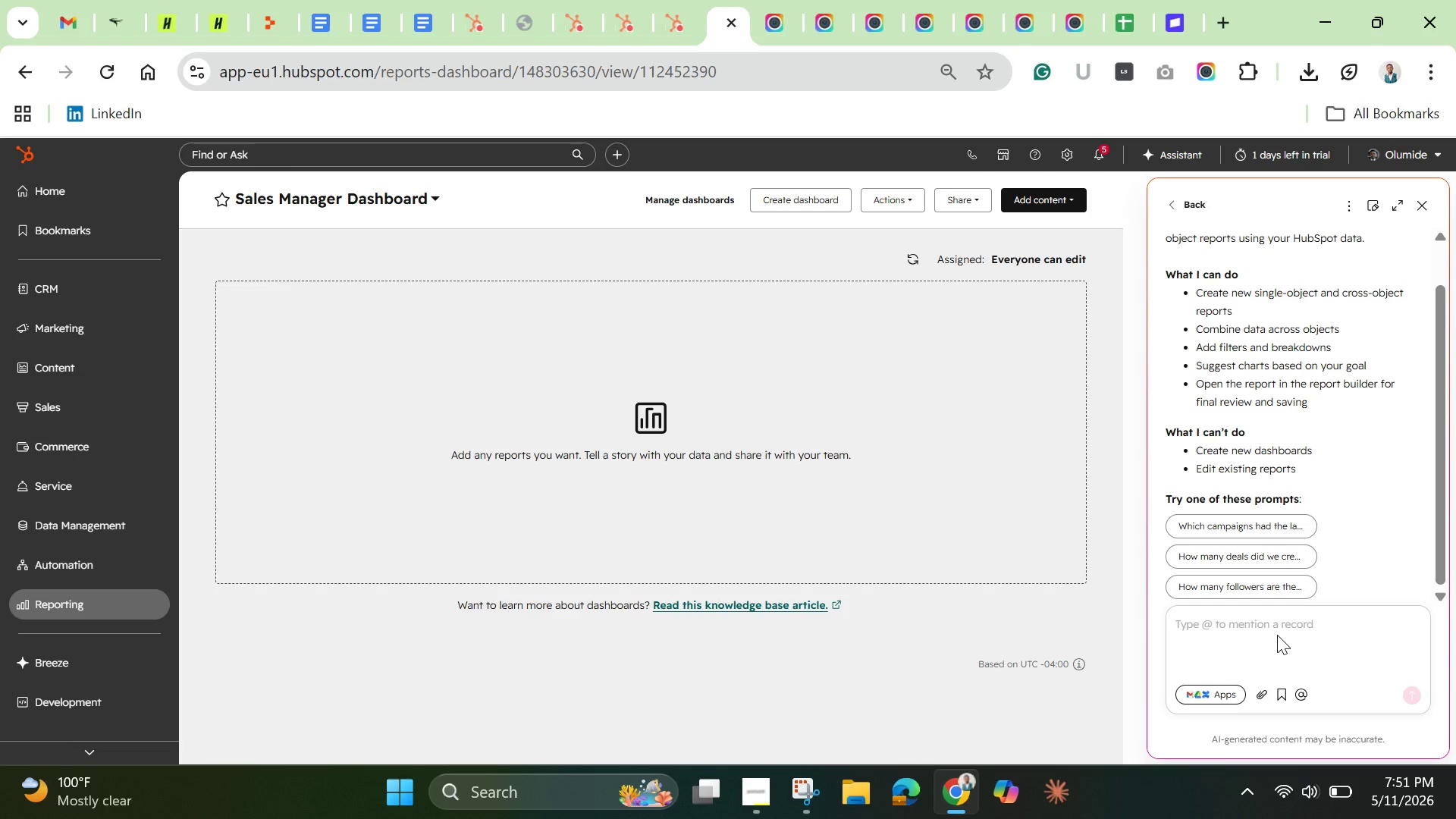 
left_click([1203, 629])
 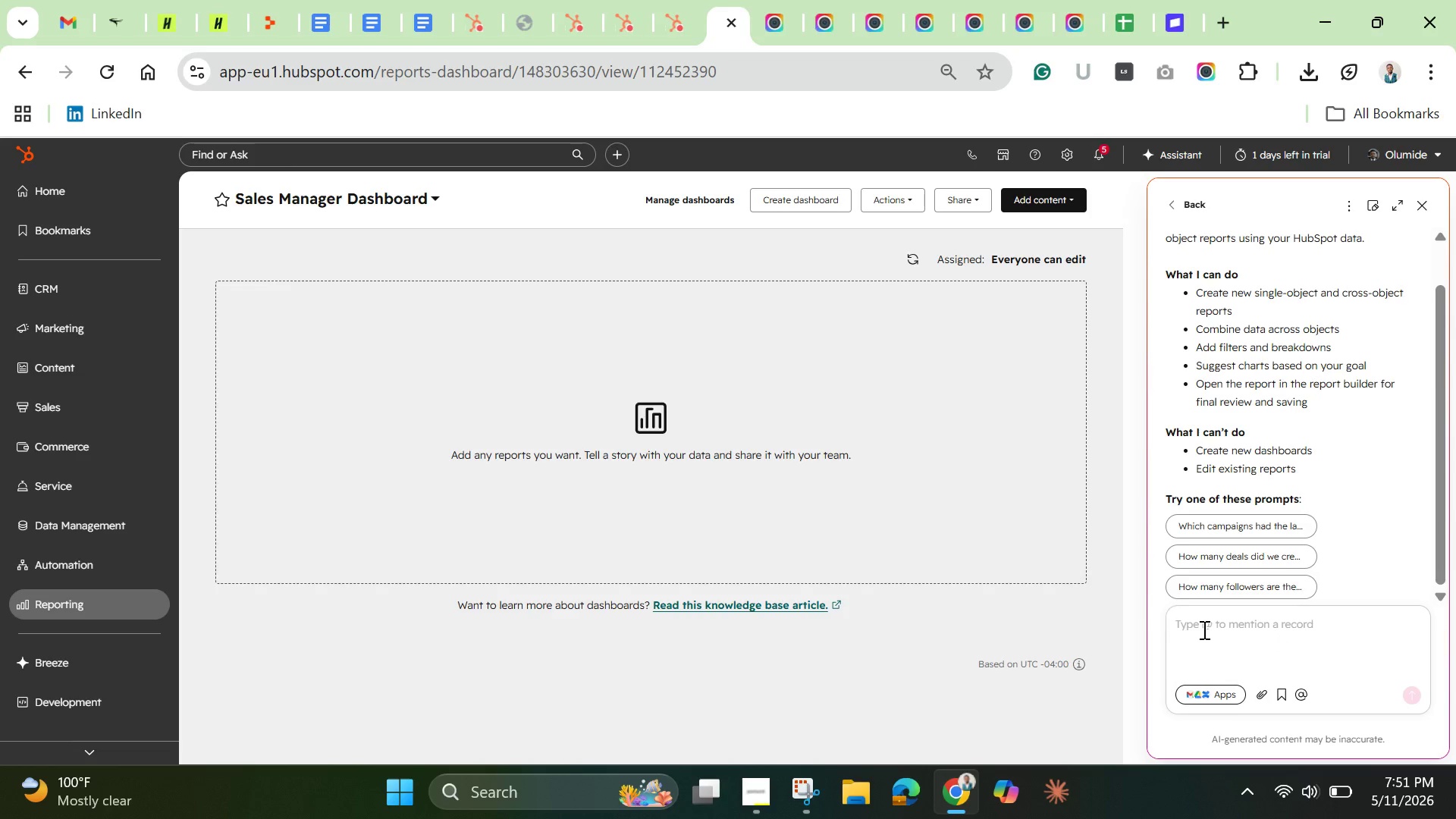 
type(creaye)
 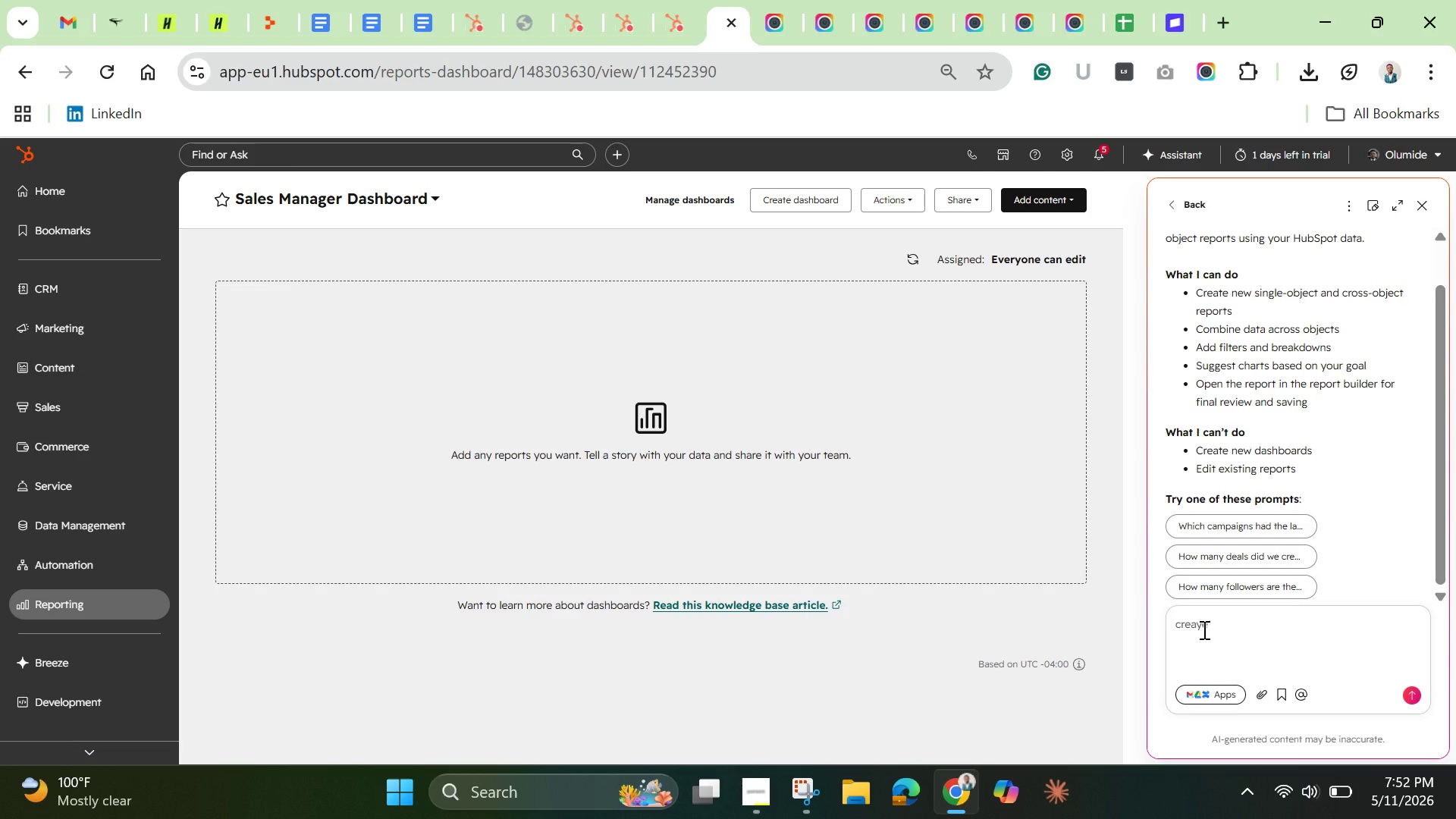 
wait(27.97)
 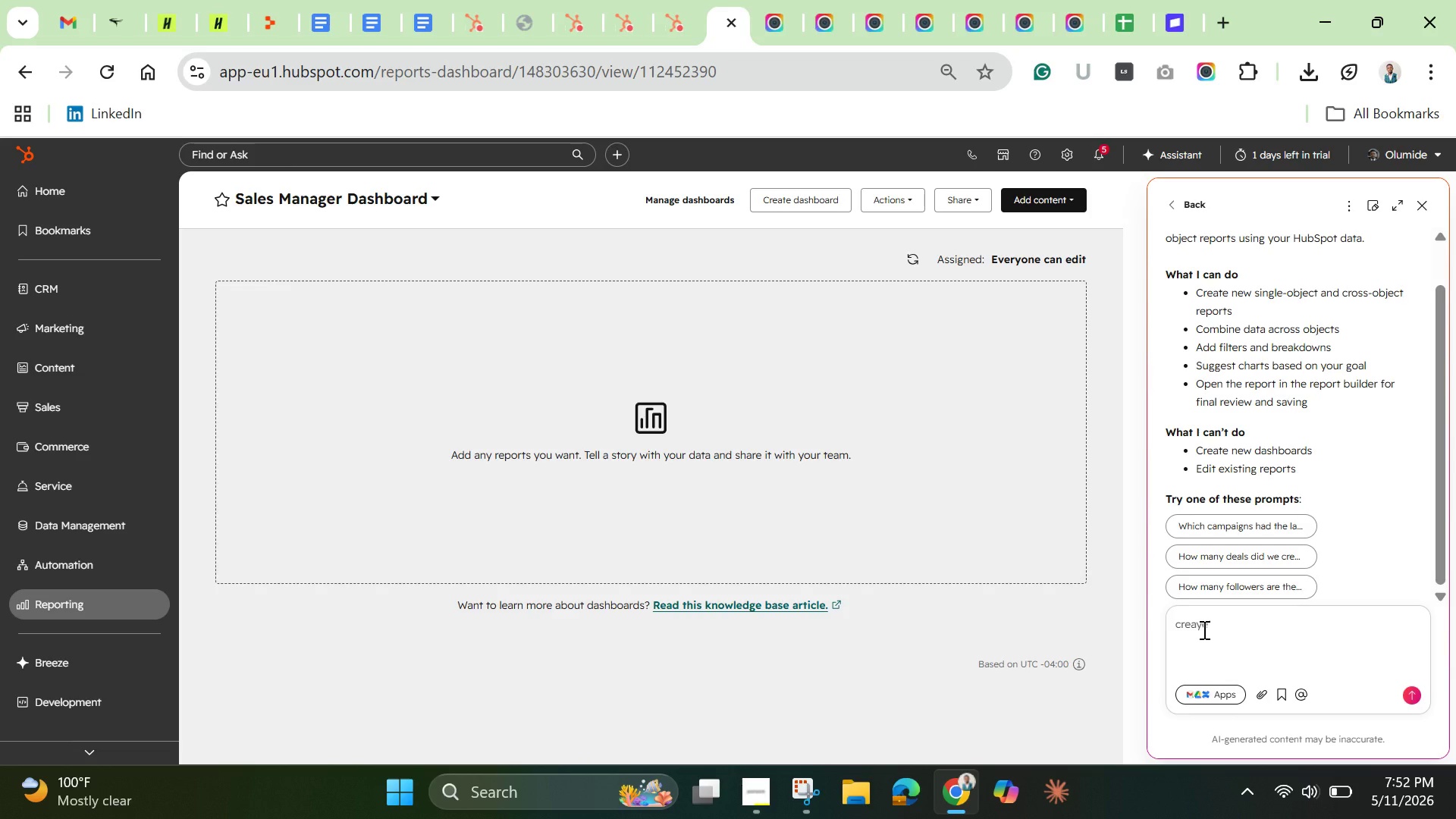 
left_click([1173, 206])
 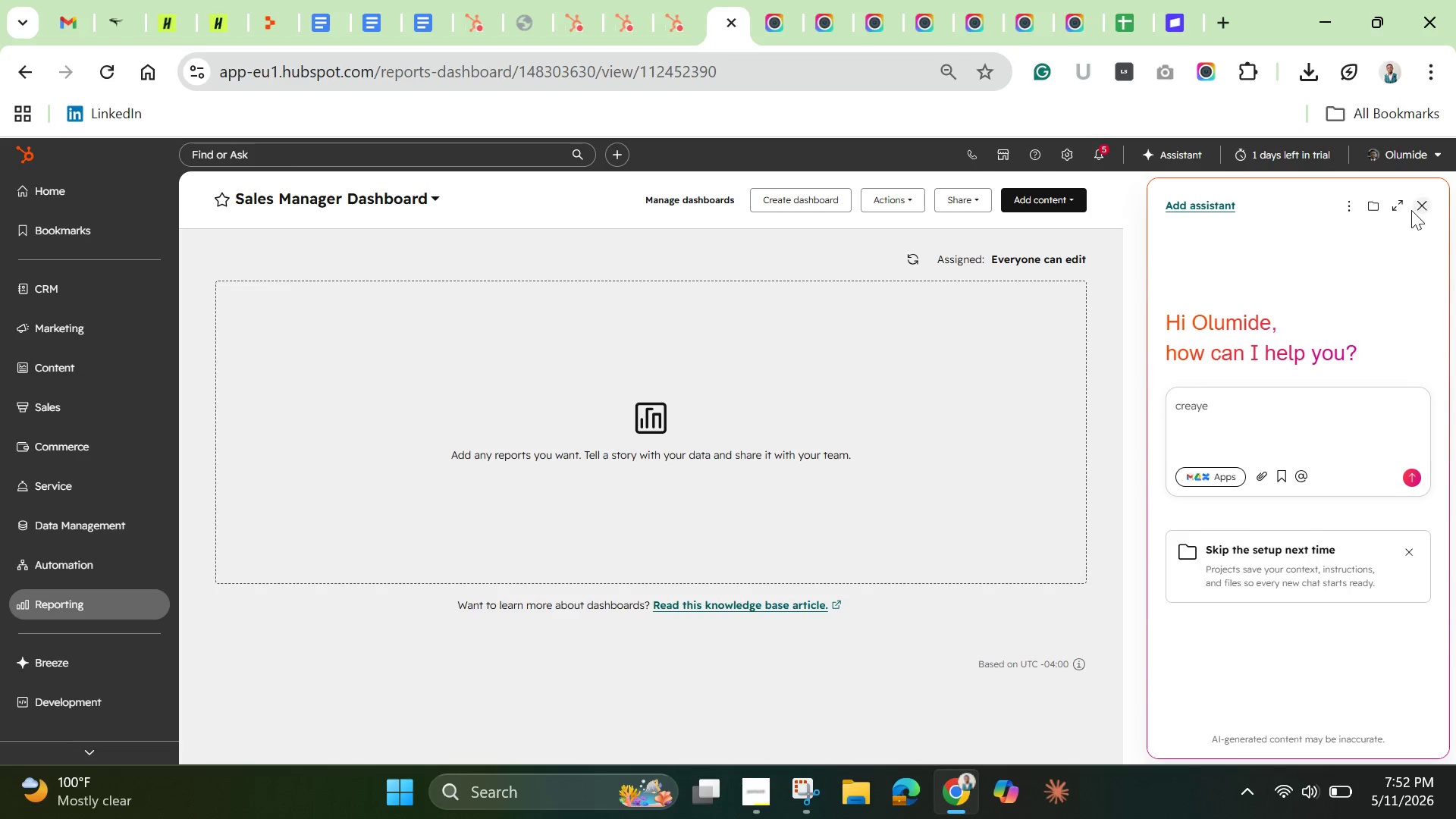 
left_click([1422, 206])
 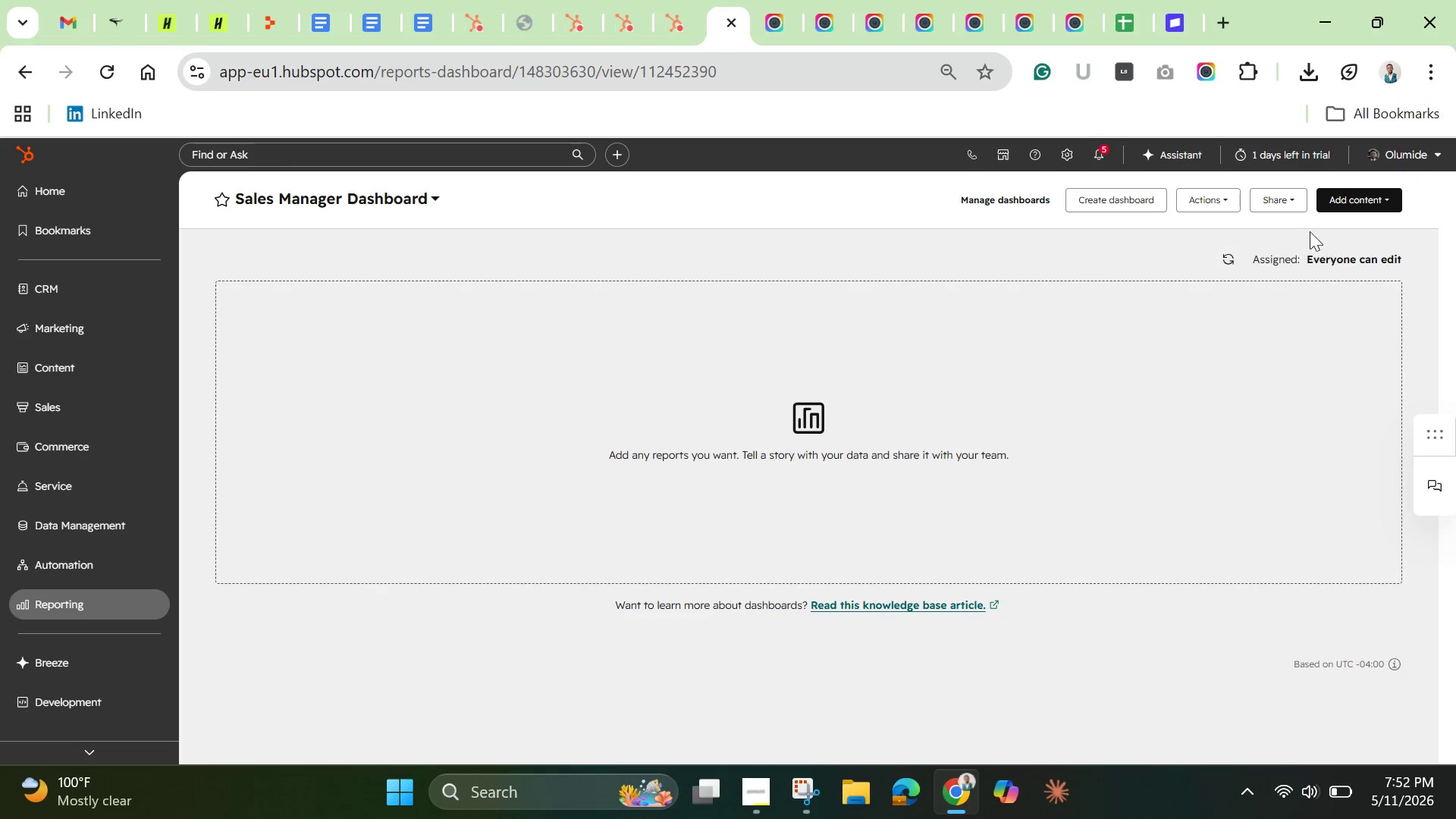 
left_click([1334, 200])
 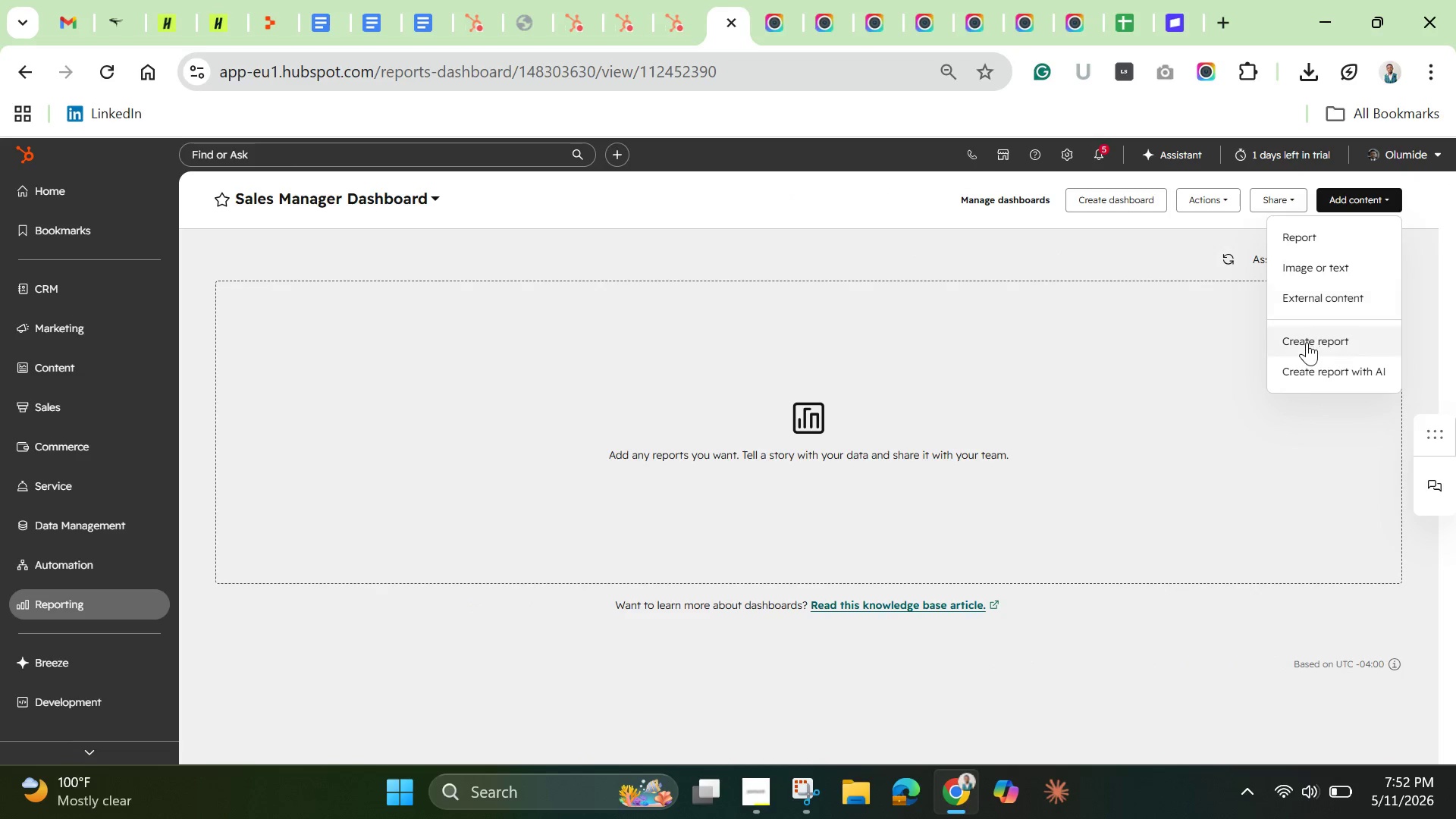 
left_click([1307, 344])
 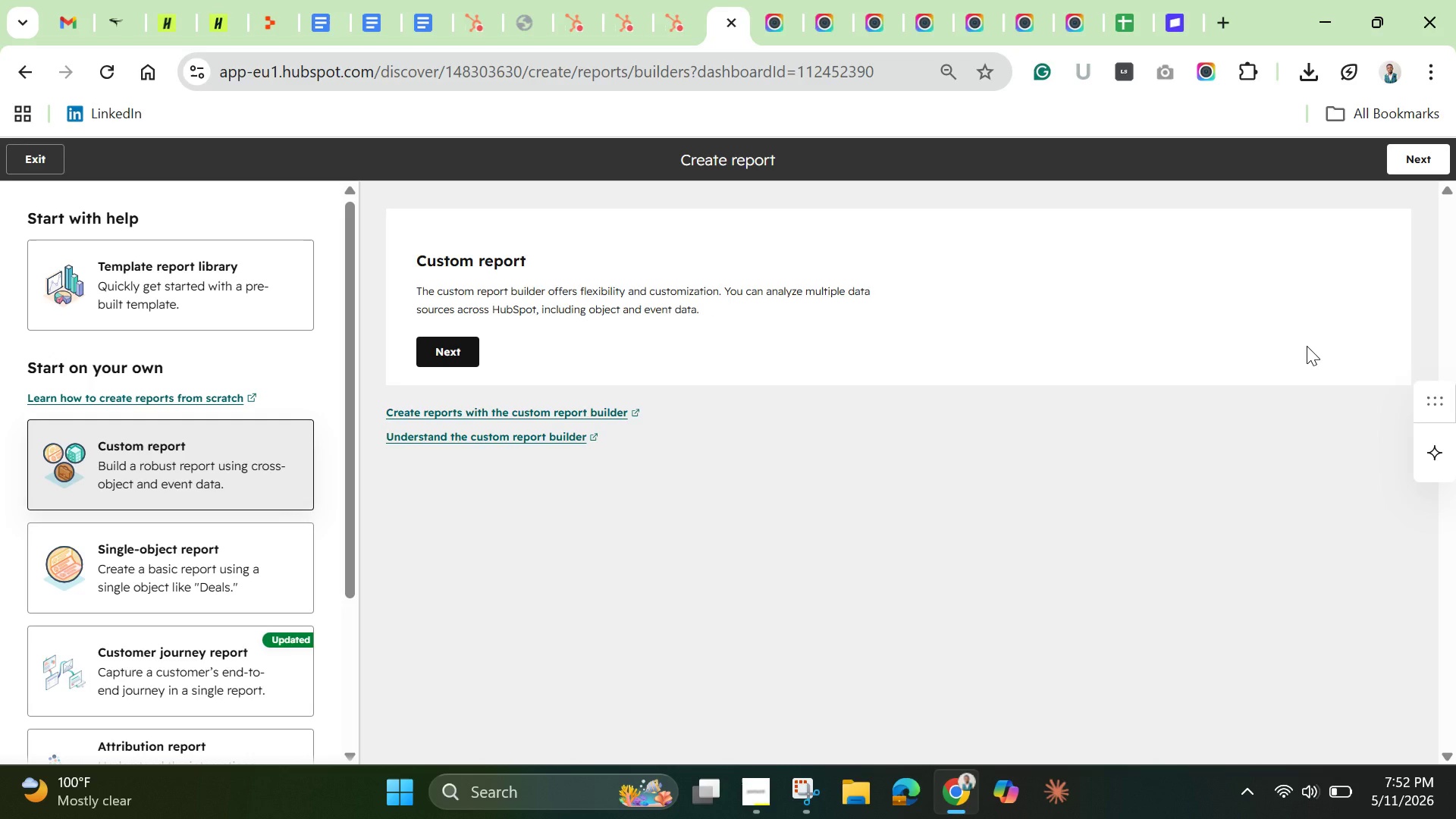 
wait(16.69)
 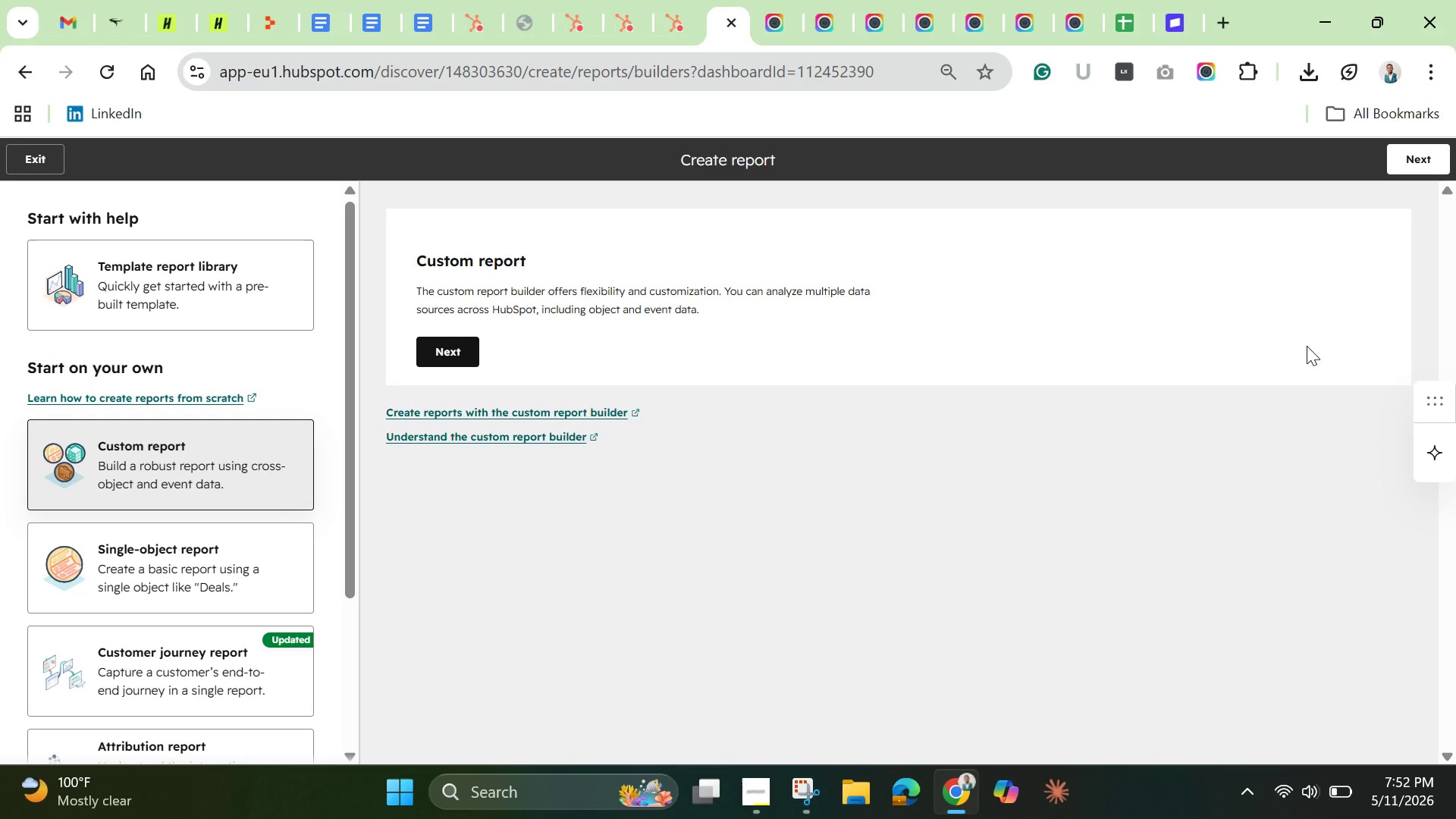 
left_click([168, 570])
 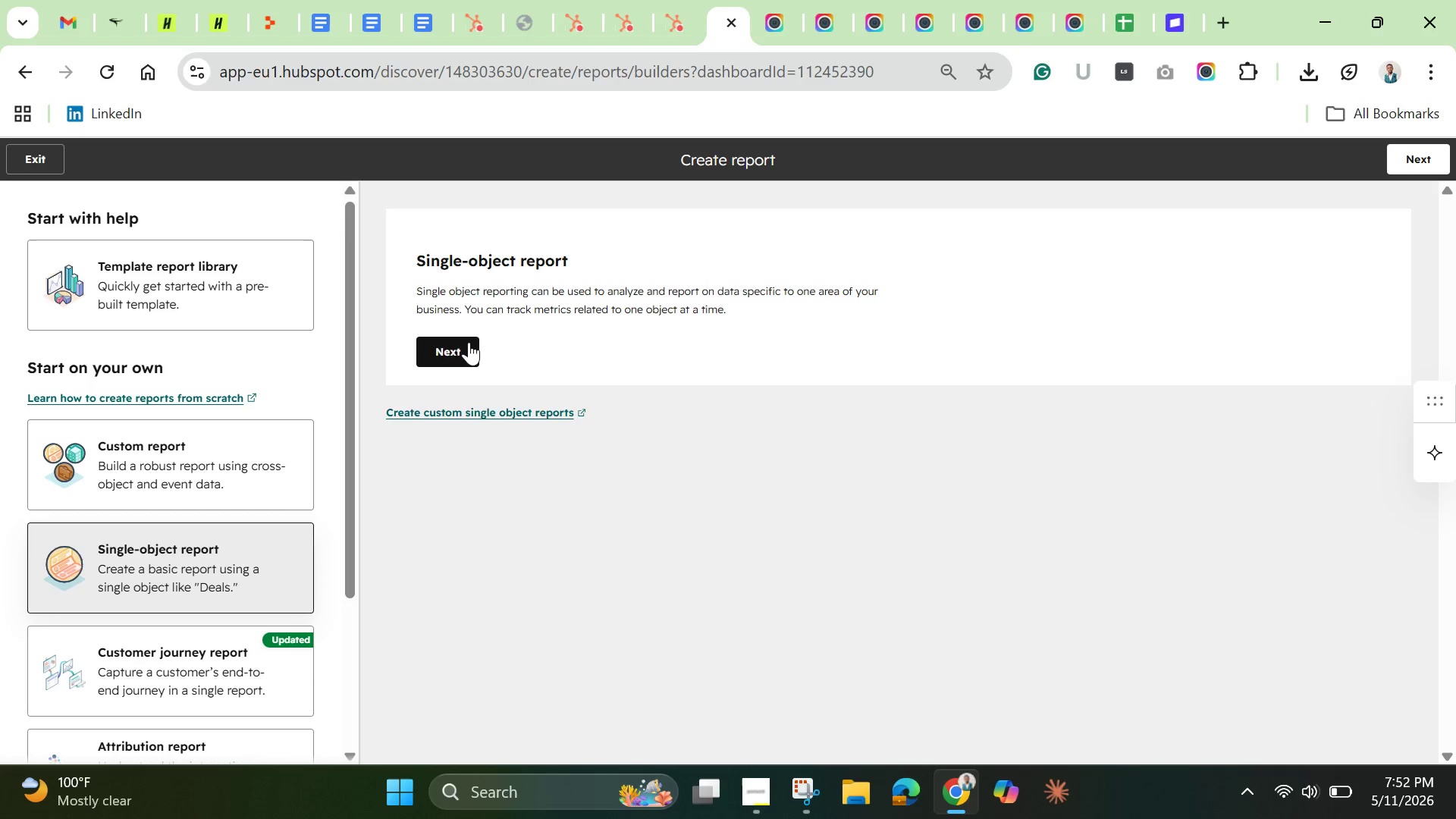 
left_click([450, 362])
 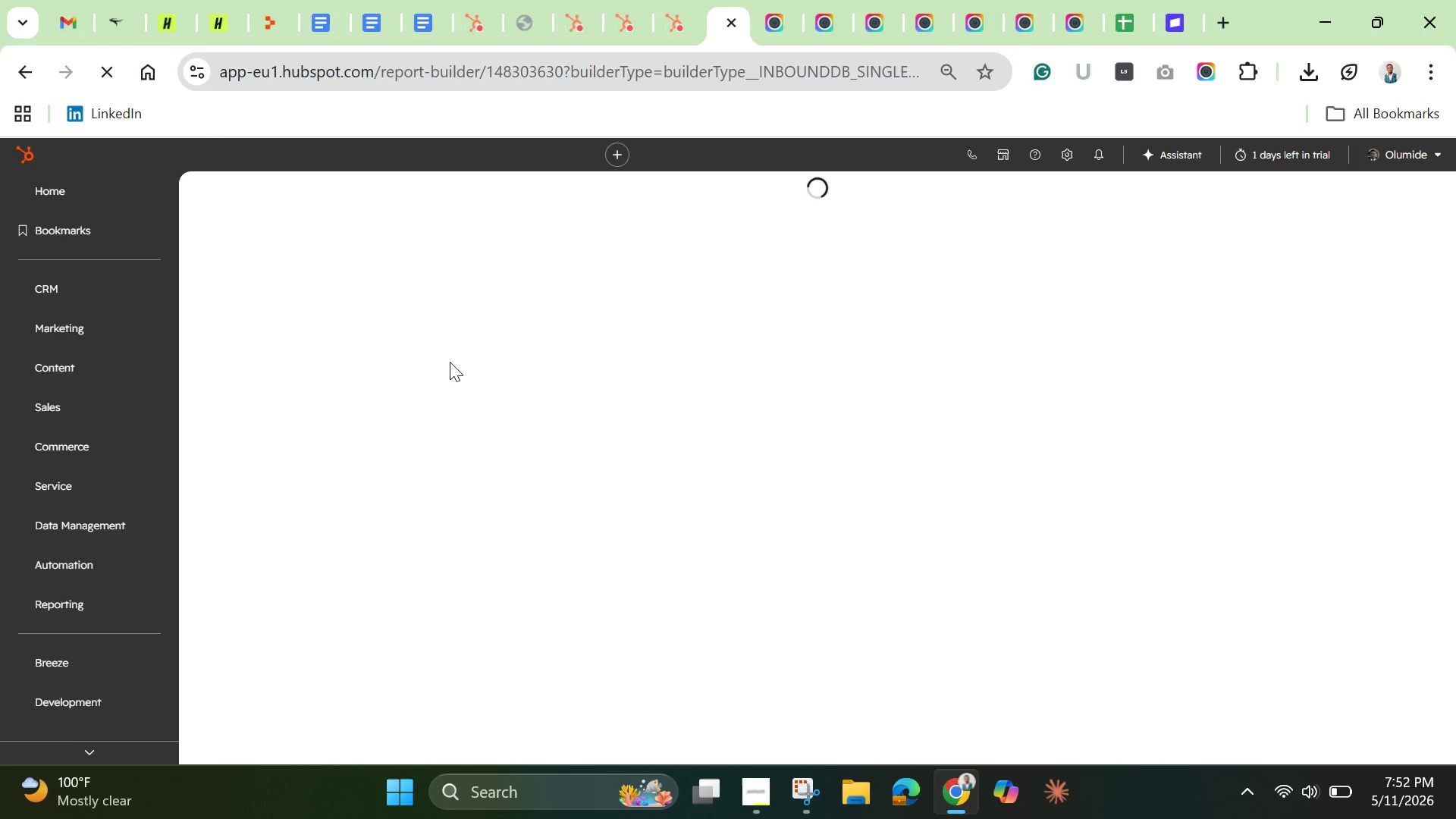 
wait(6.12)
 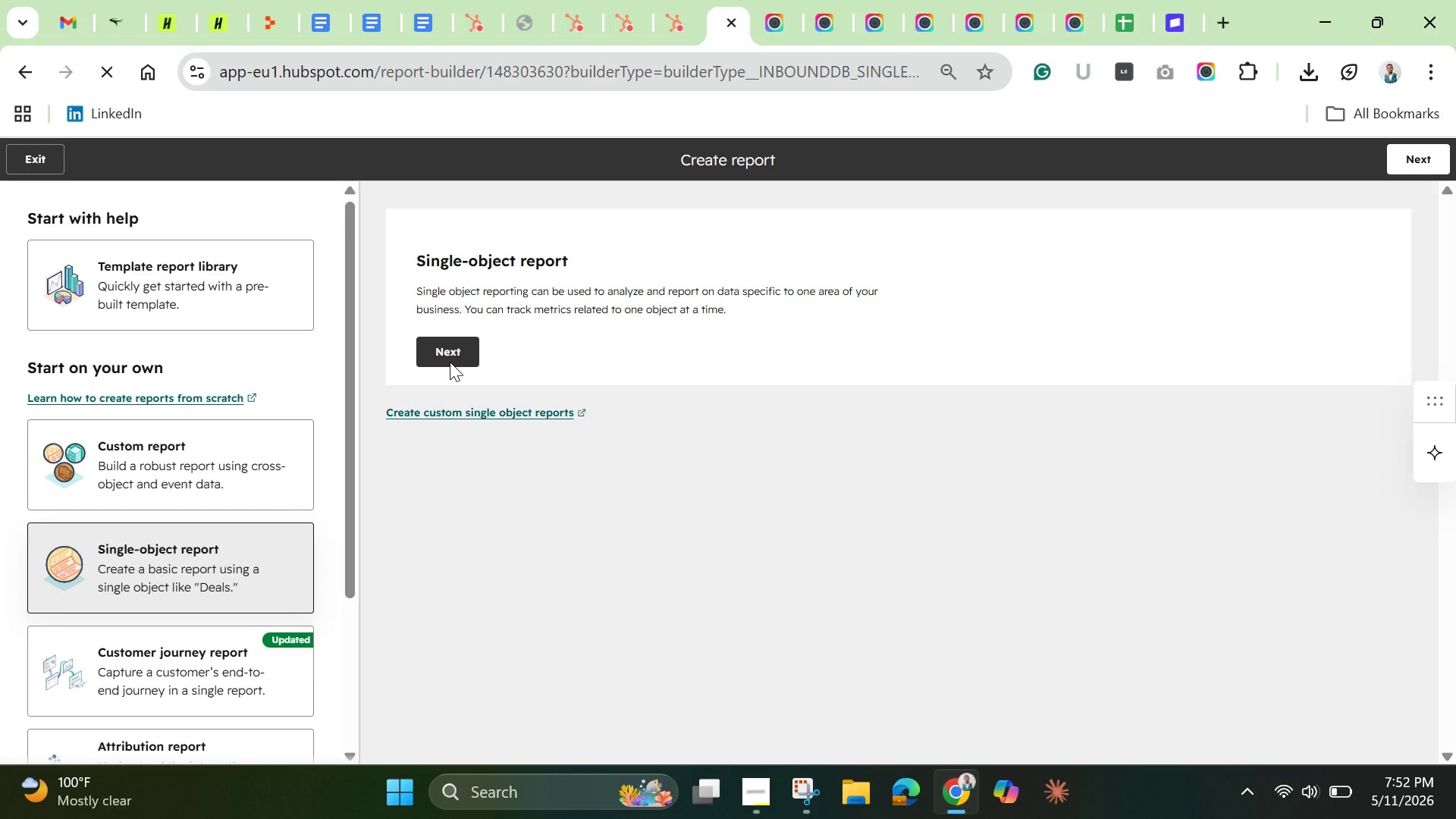 
scroll: coordinate [400, 478], scroll_direction: down, amount: 5.0
 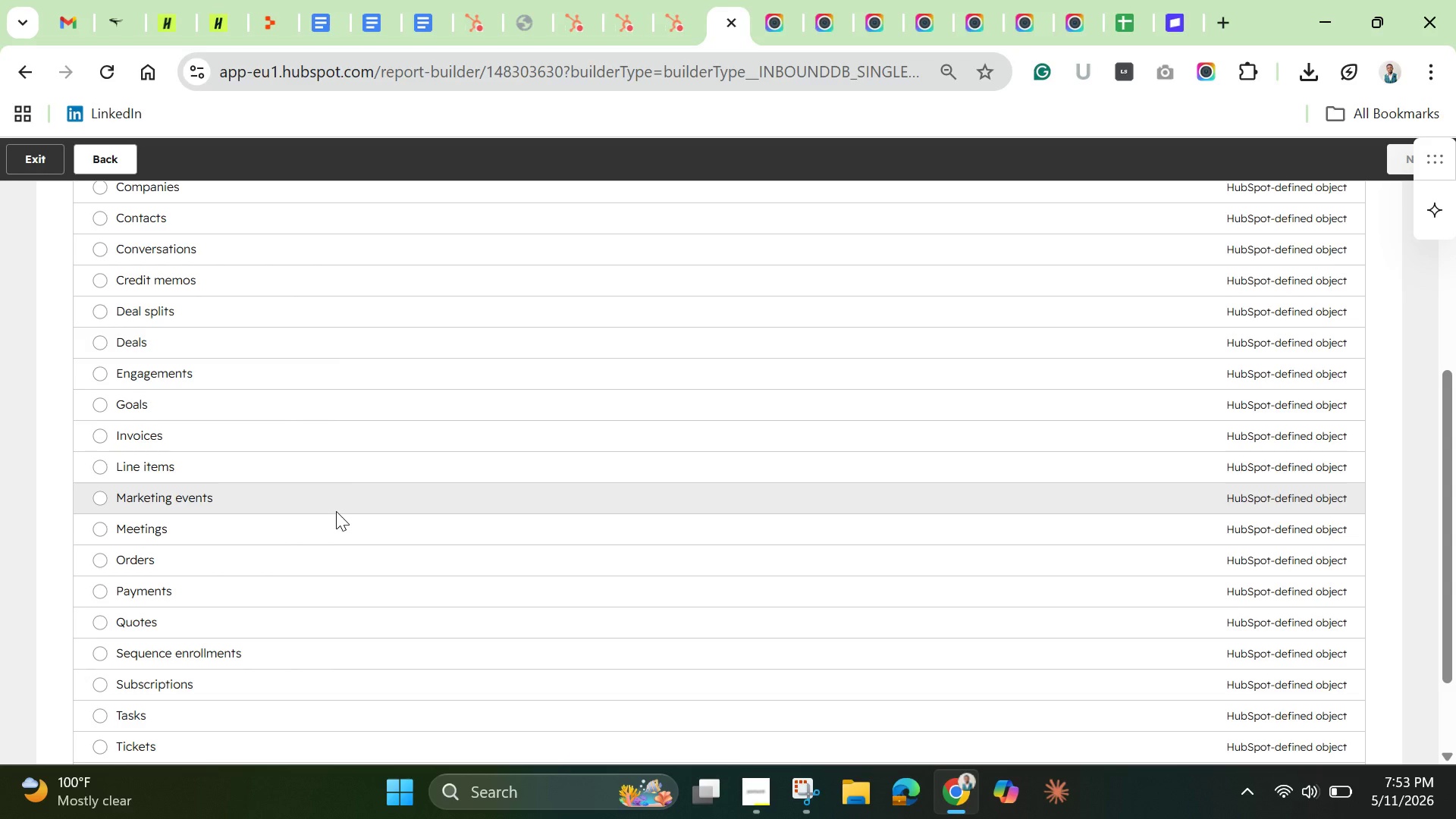 
wait(26.23)
 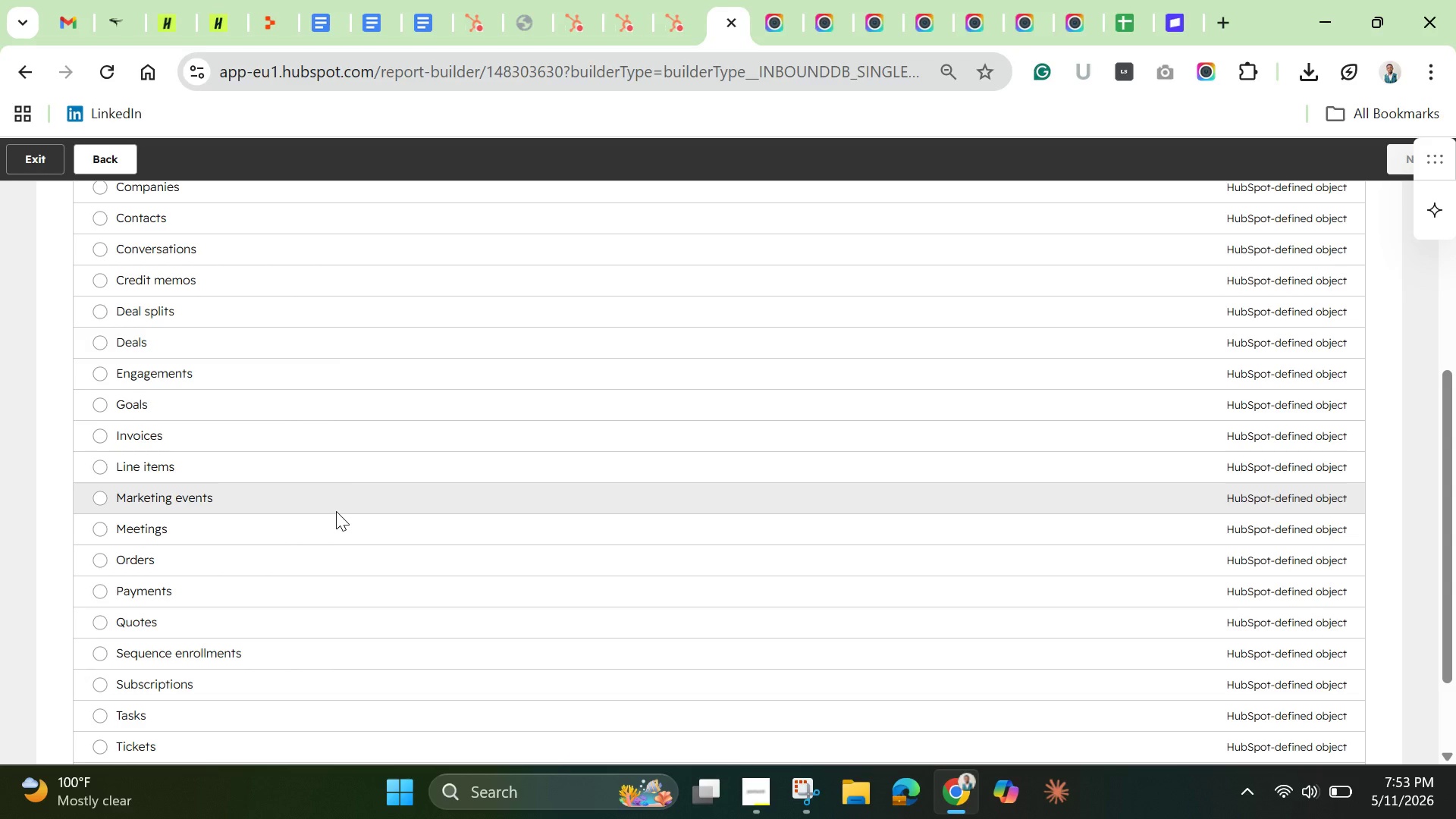 
left_click([101, 493])
 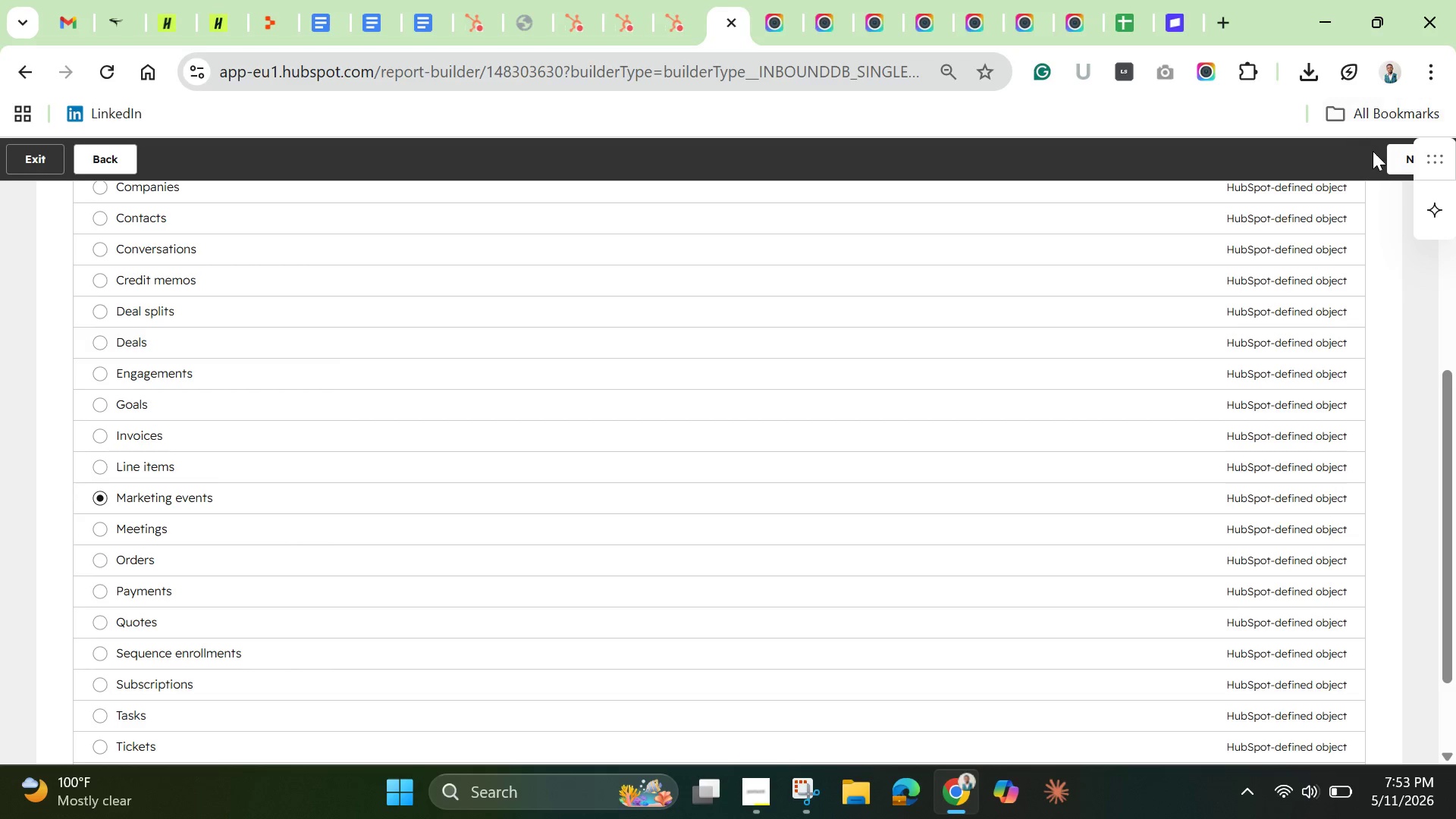 
left_click([1396, 146])
 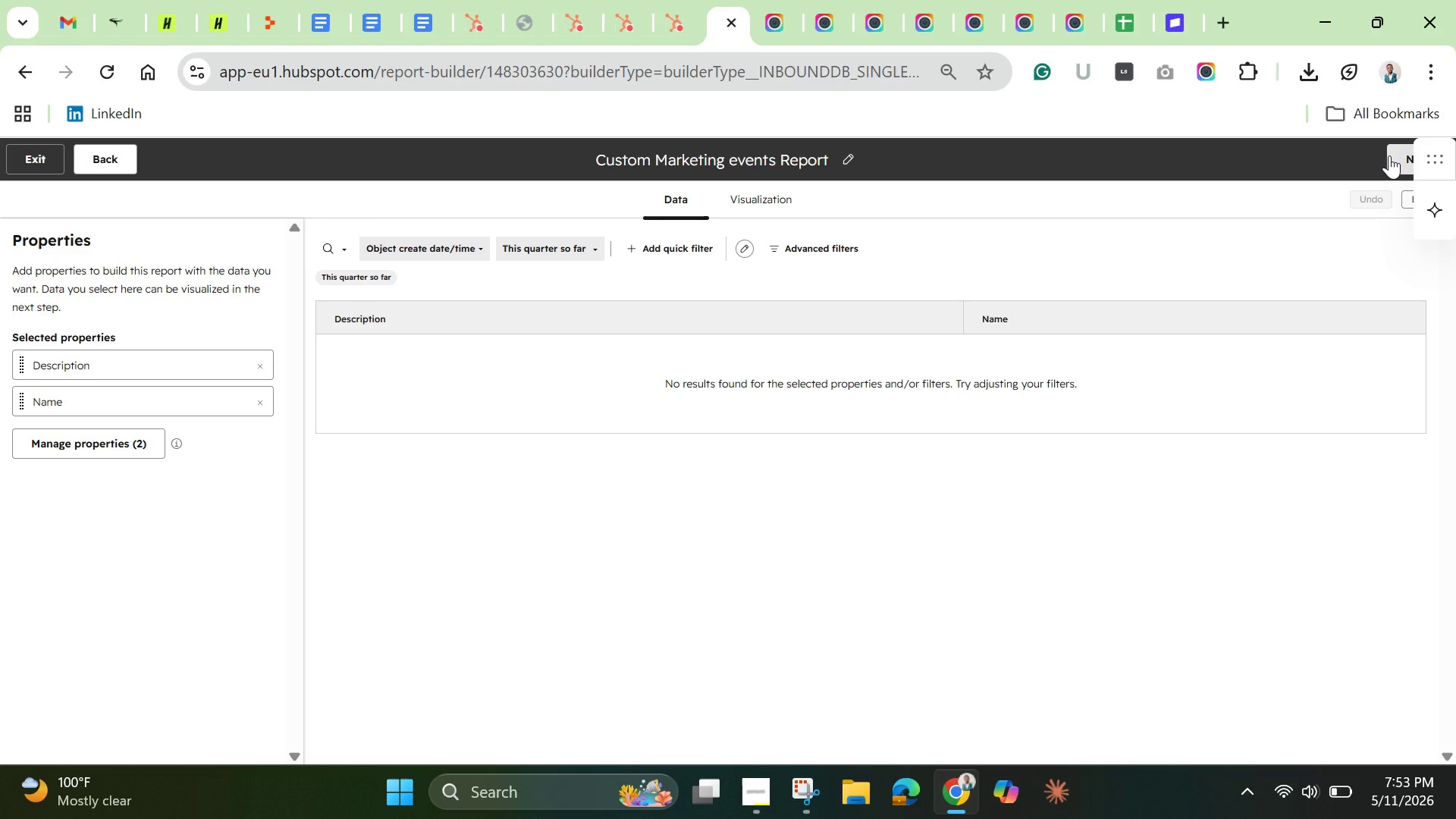 
wait(8.67)
 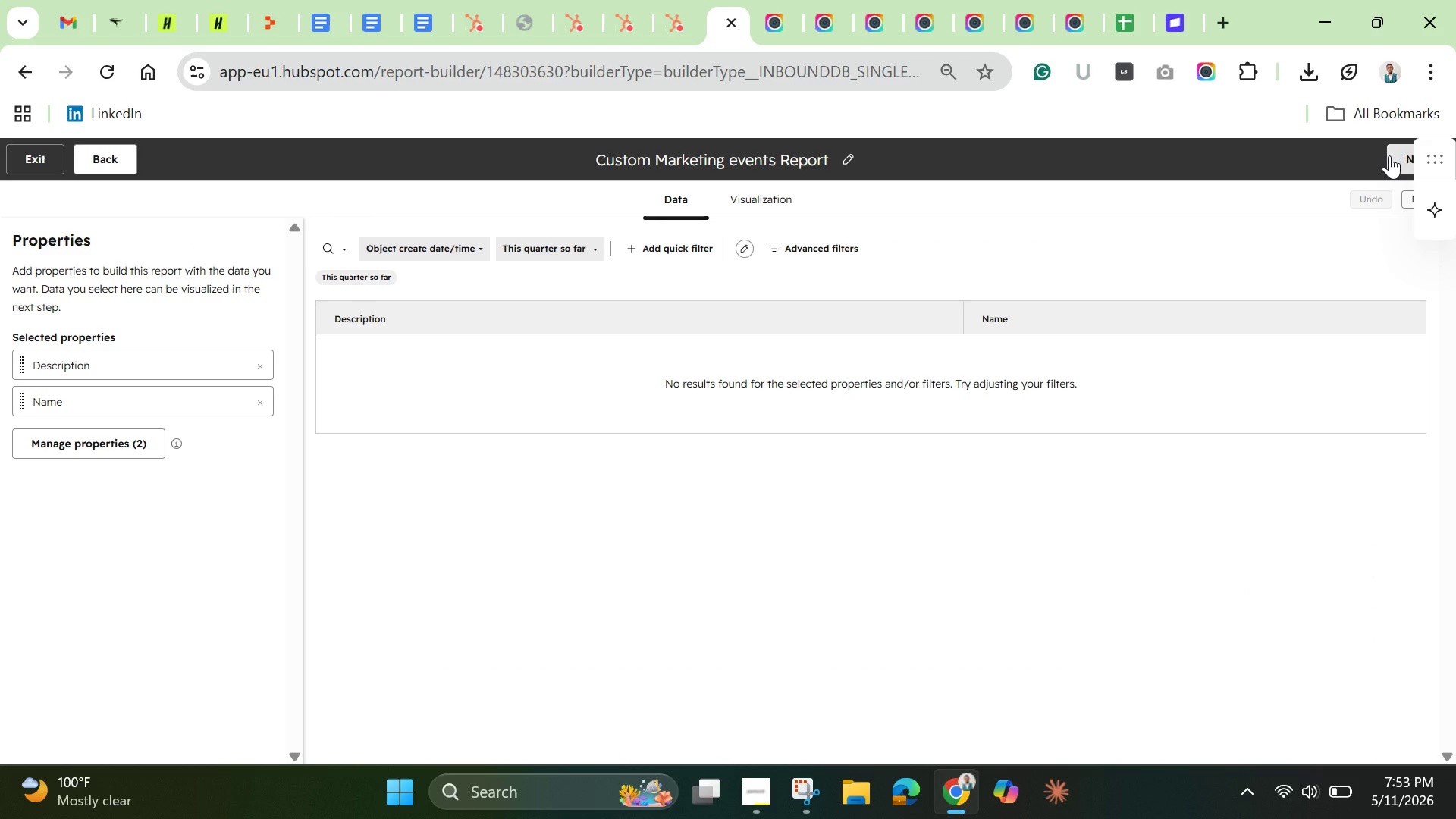 
mouse_move([1335, 215])
 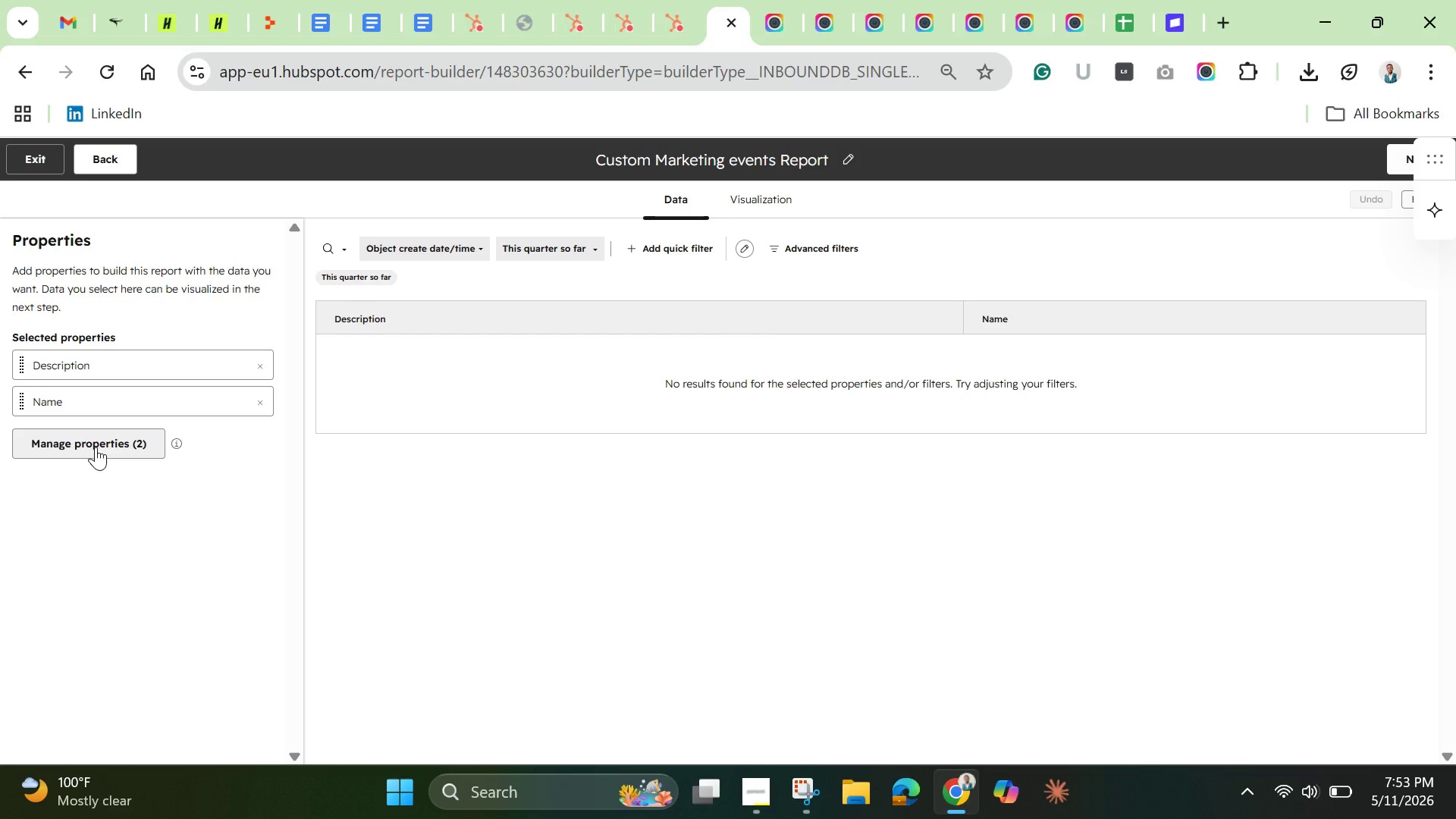 
wait(18.78)
 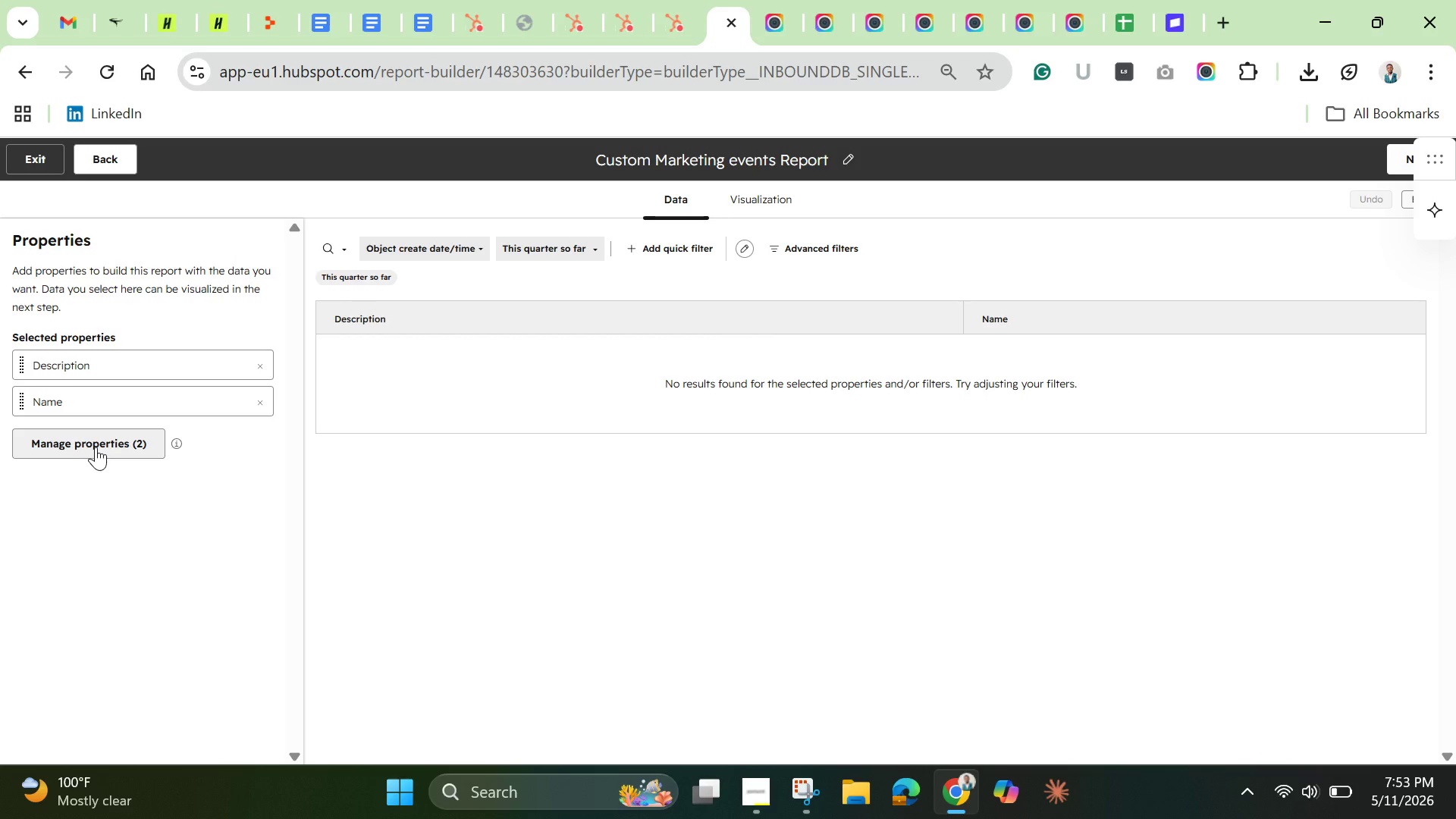 
left_click([98, 442])
 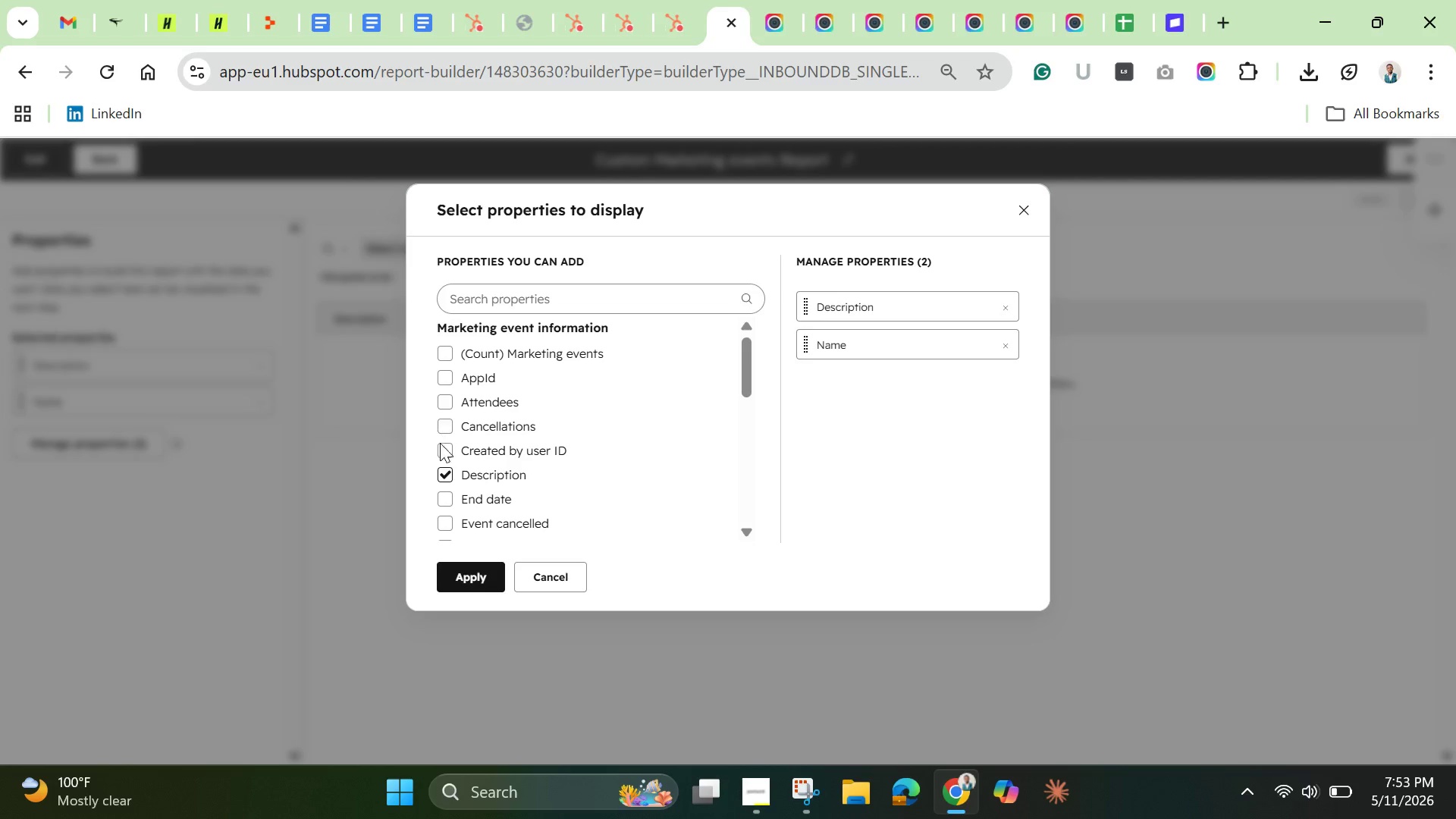 
left_click([449, 469])
 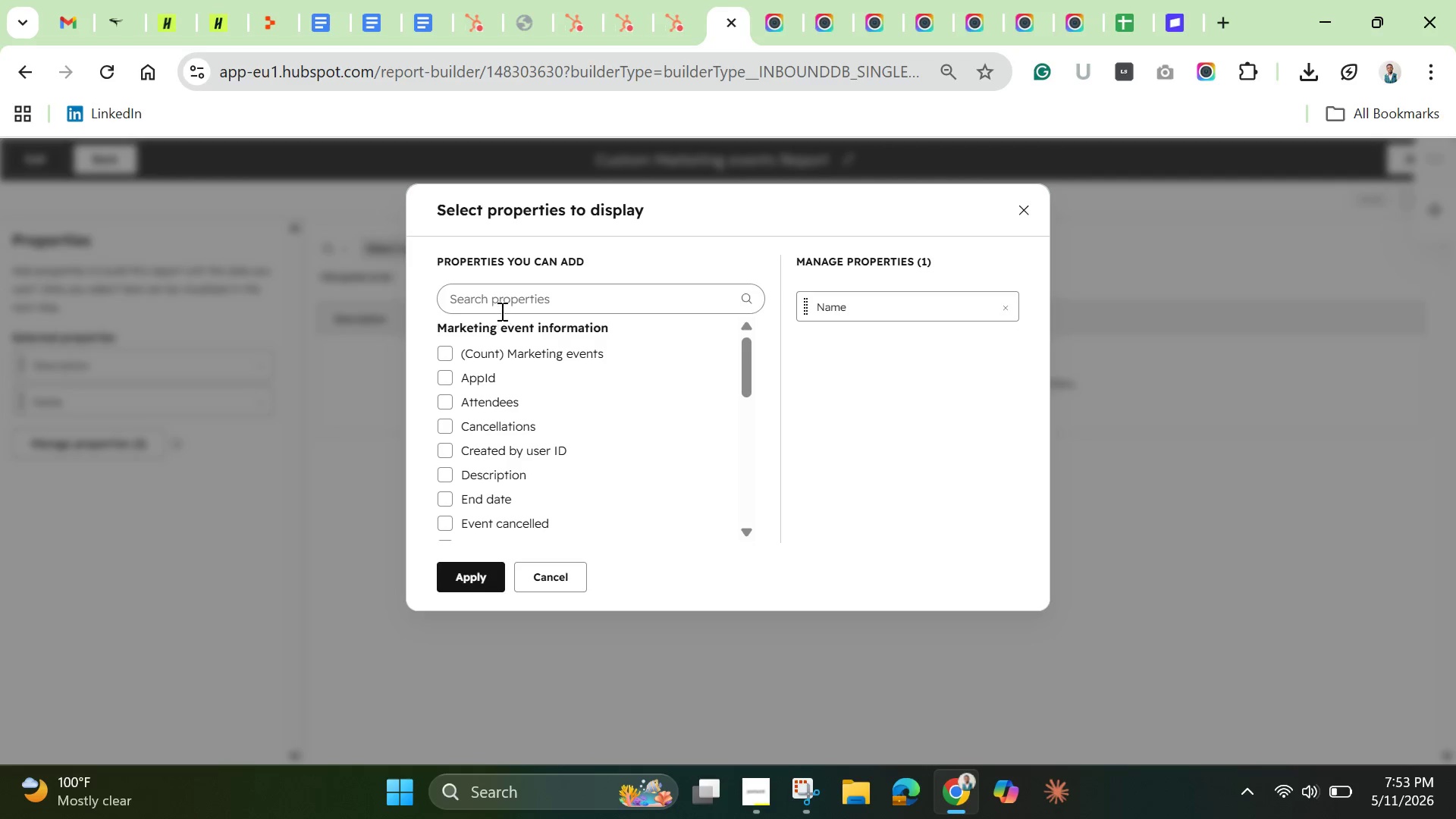 
left_click([500, 304])
 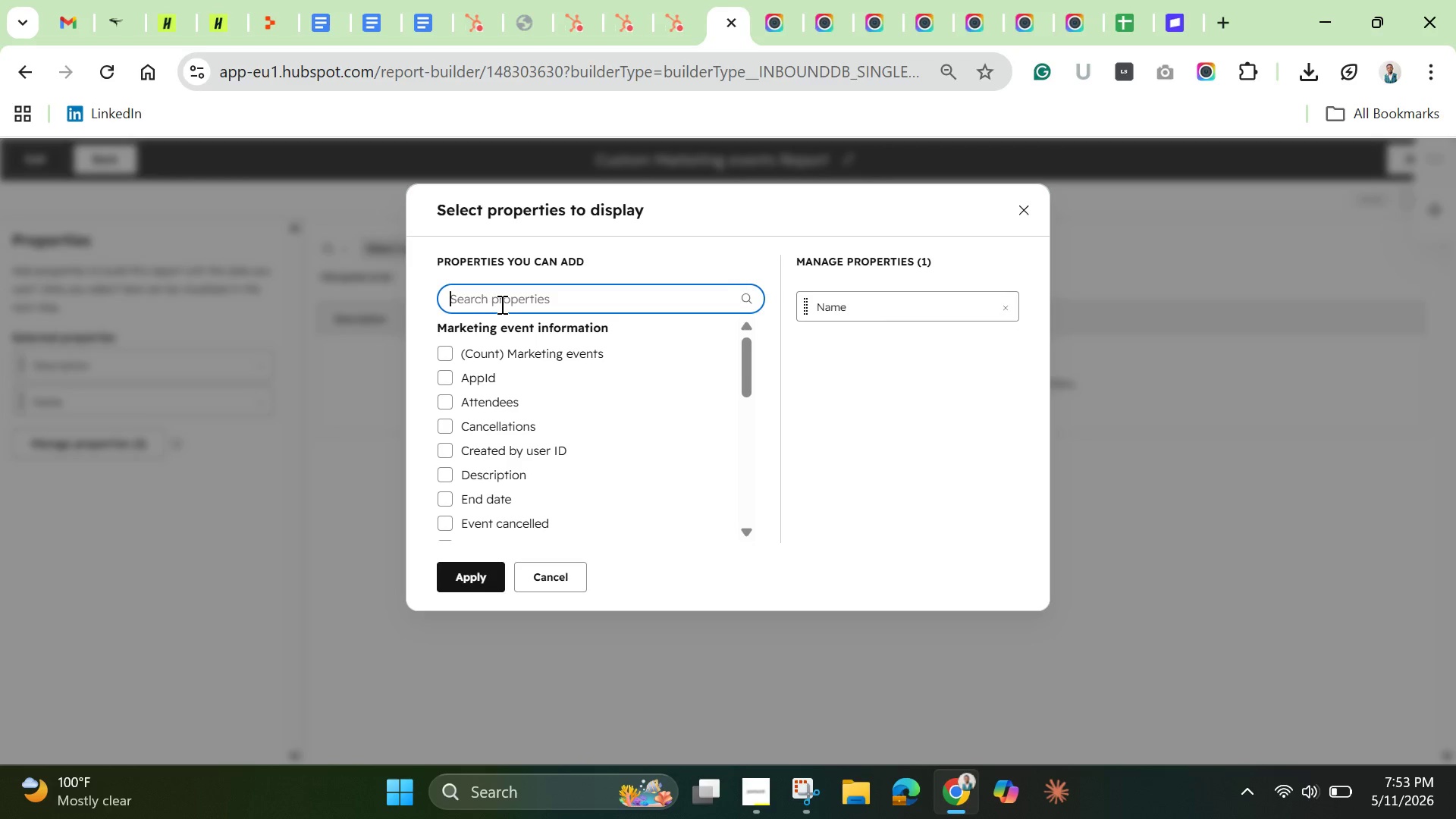 
type(oen)
key(Backspace)
key(Backspace)
type(pen rate)
 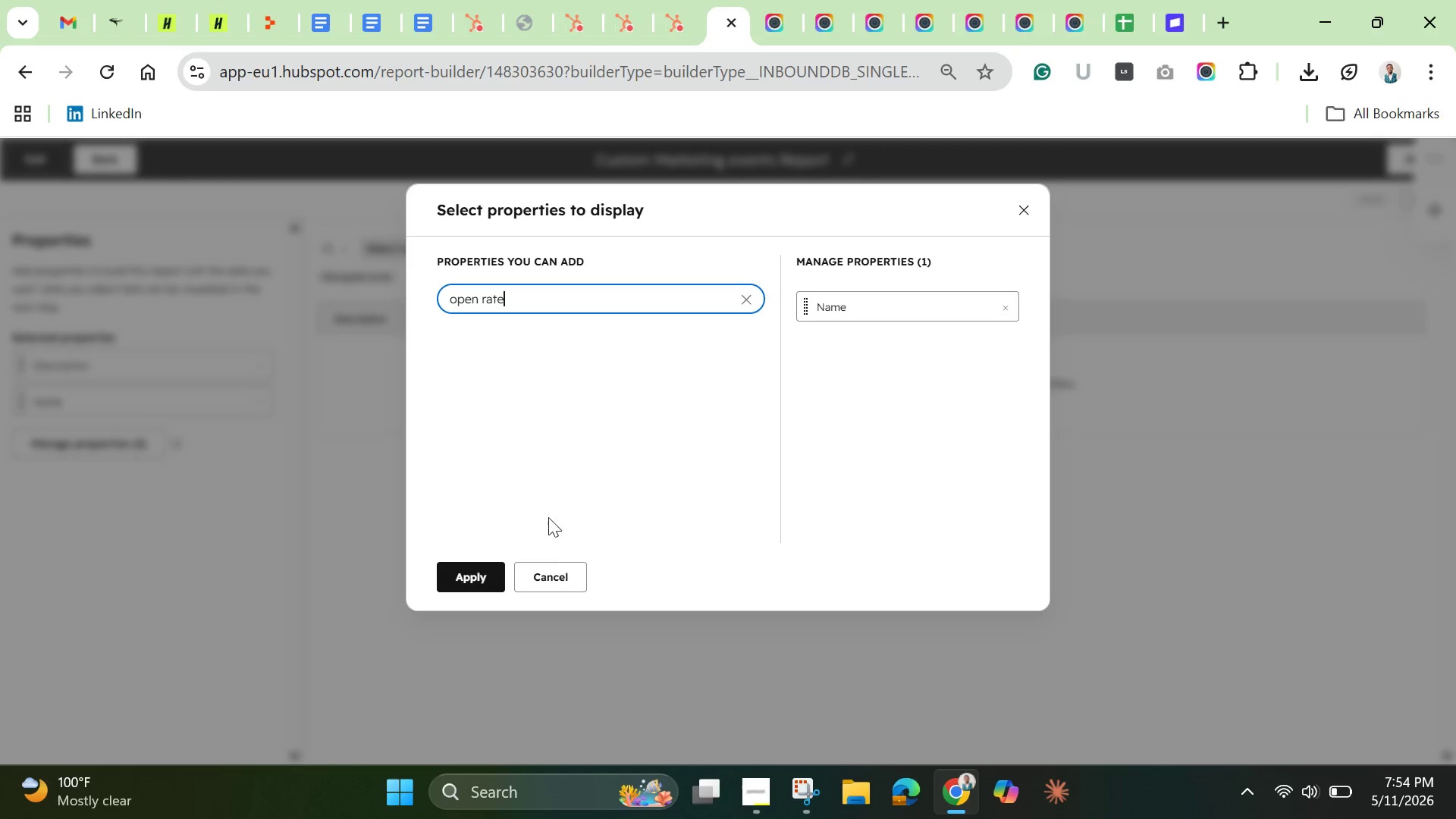 
left_click([559, 577])
 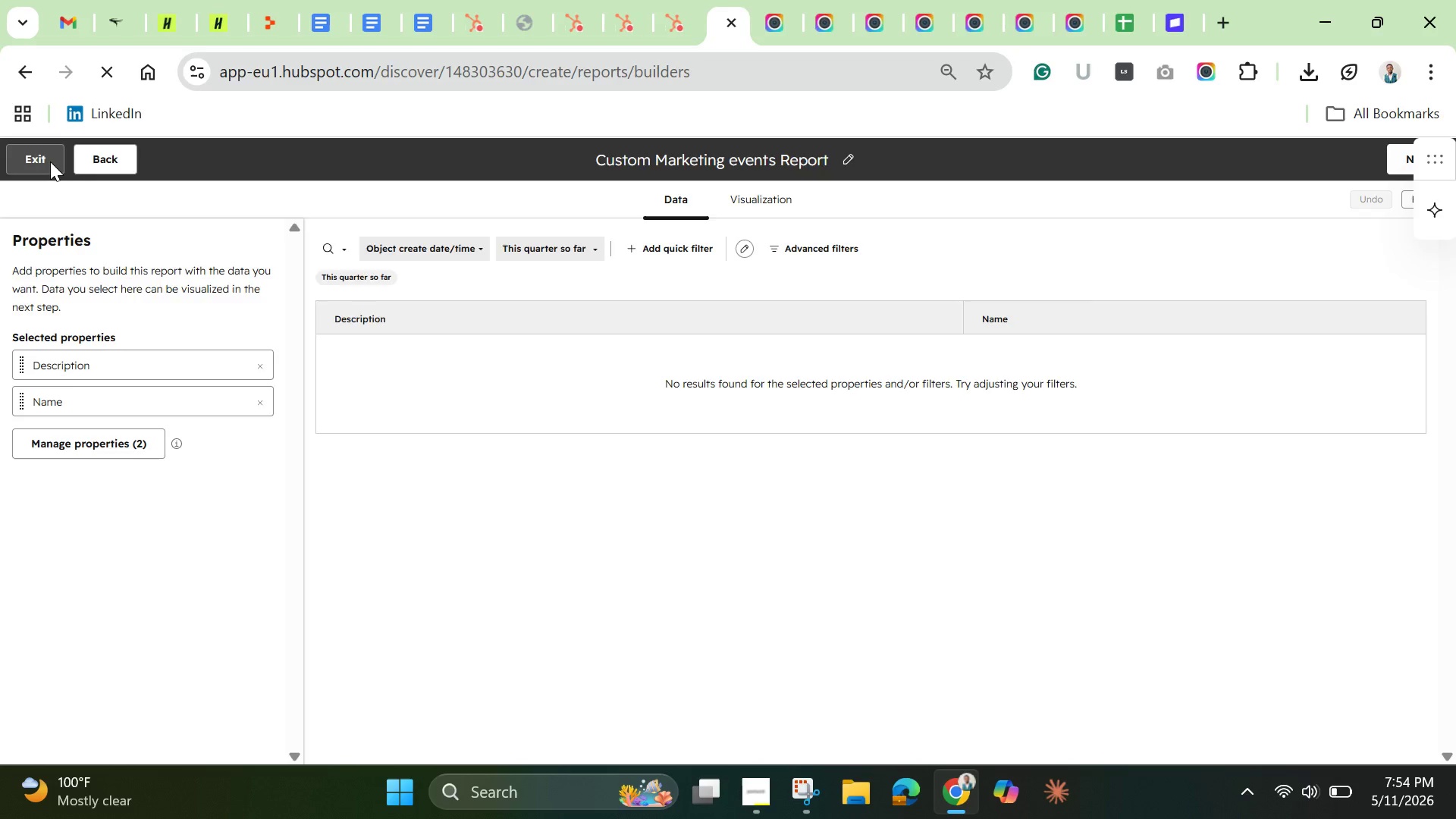 
wait(9.98)
 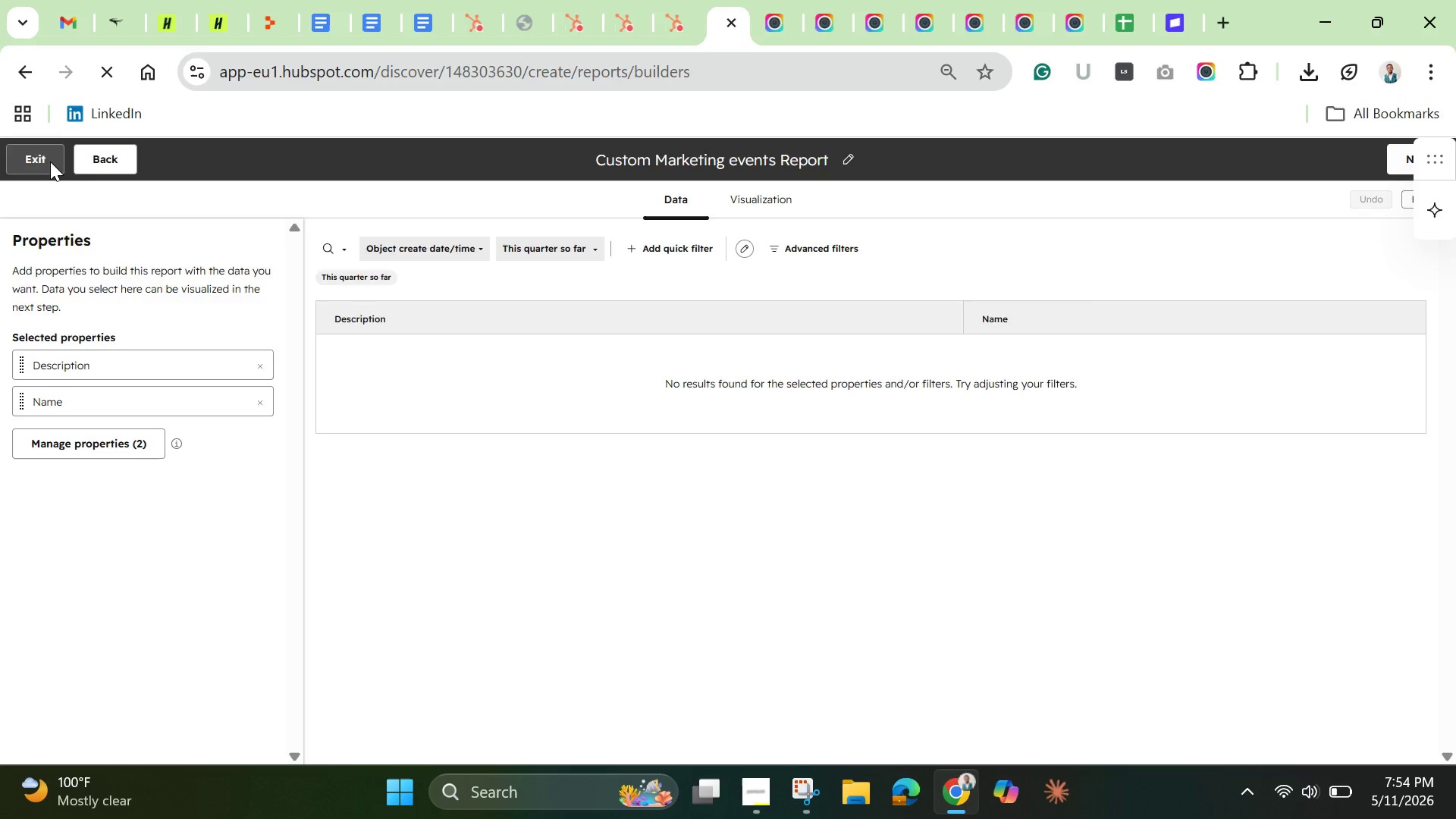 
left_click([452, 352])
 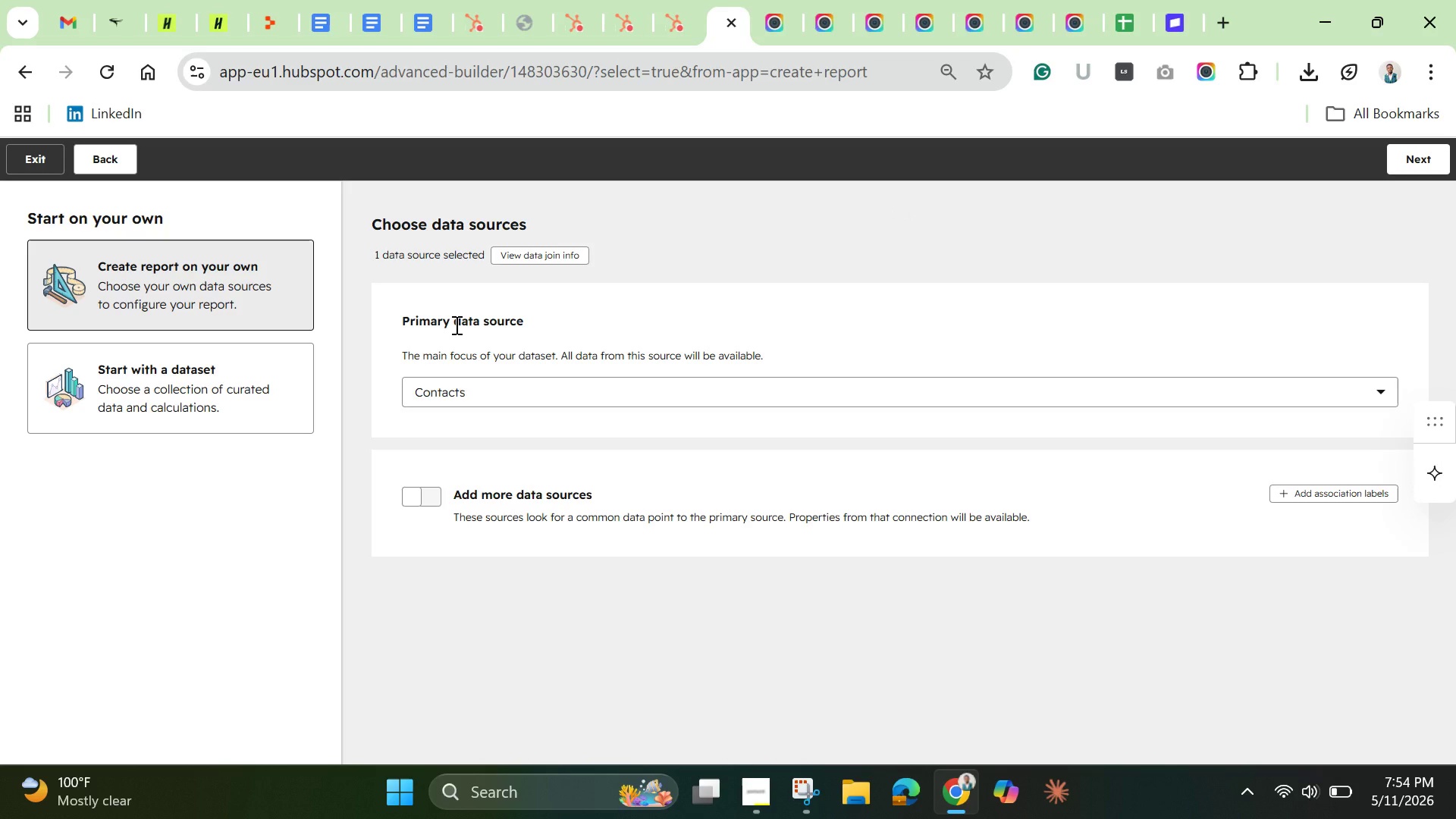 
wait(25.19)
 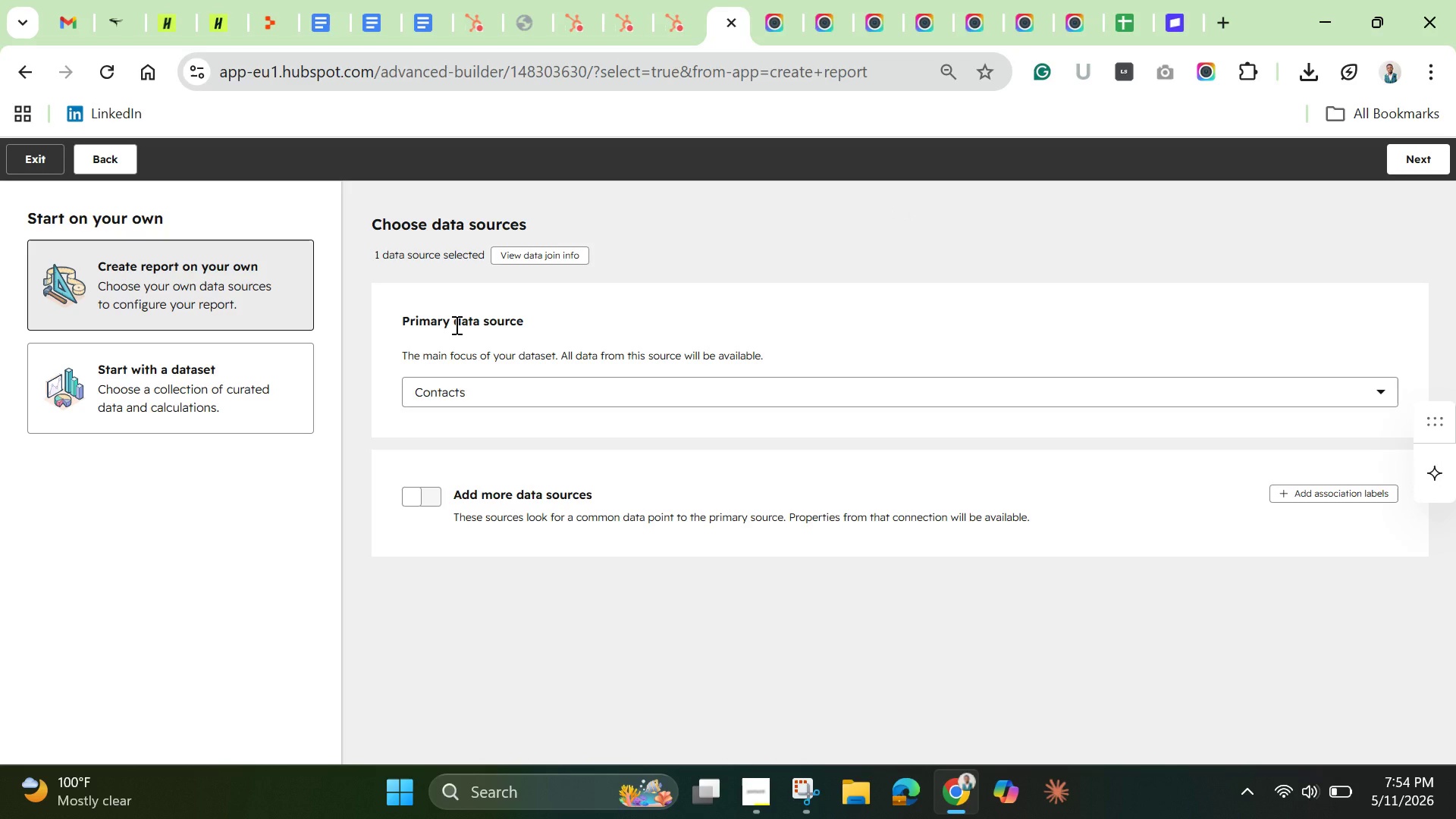 
left_click([1423, 158])
 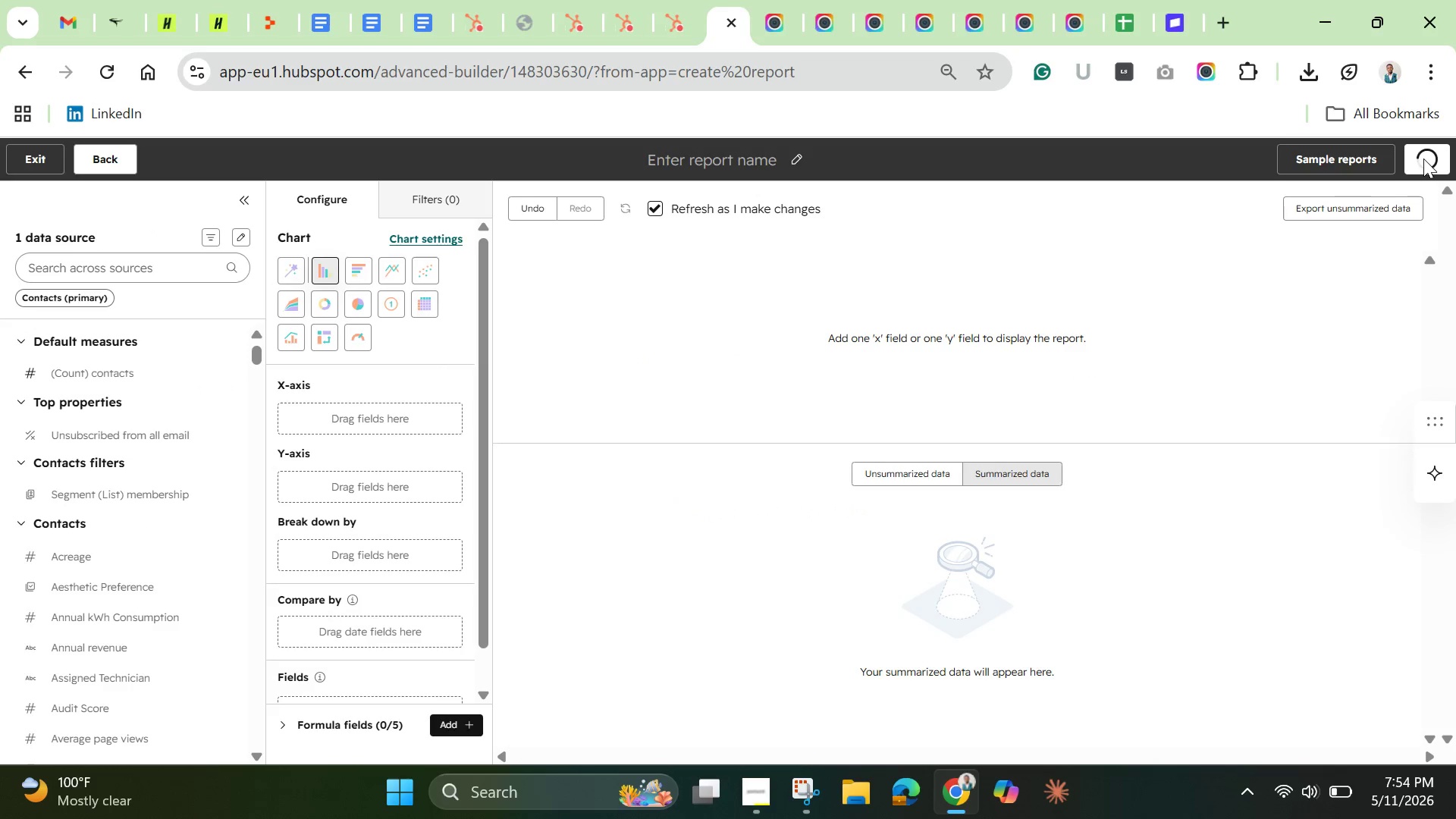 
wait(8.42)
 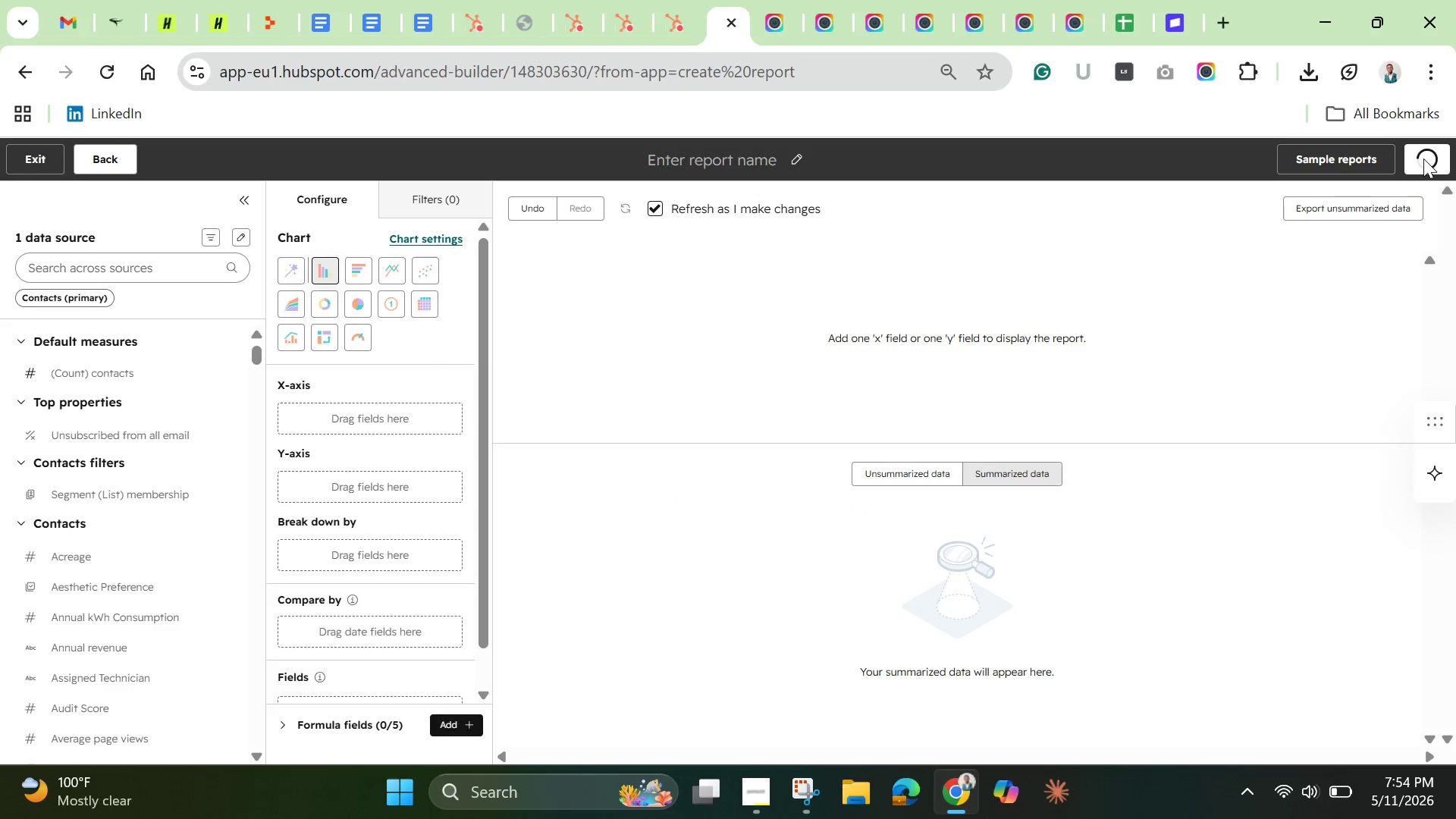 
left_click([104, 162])
 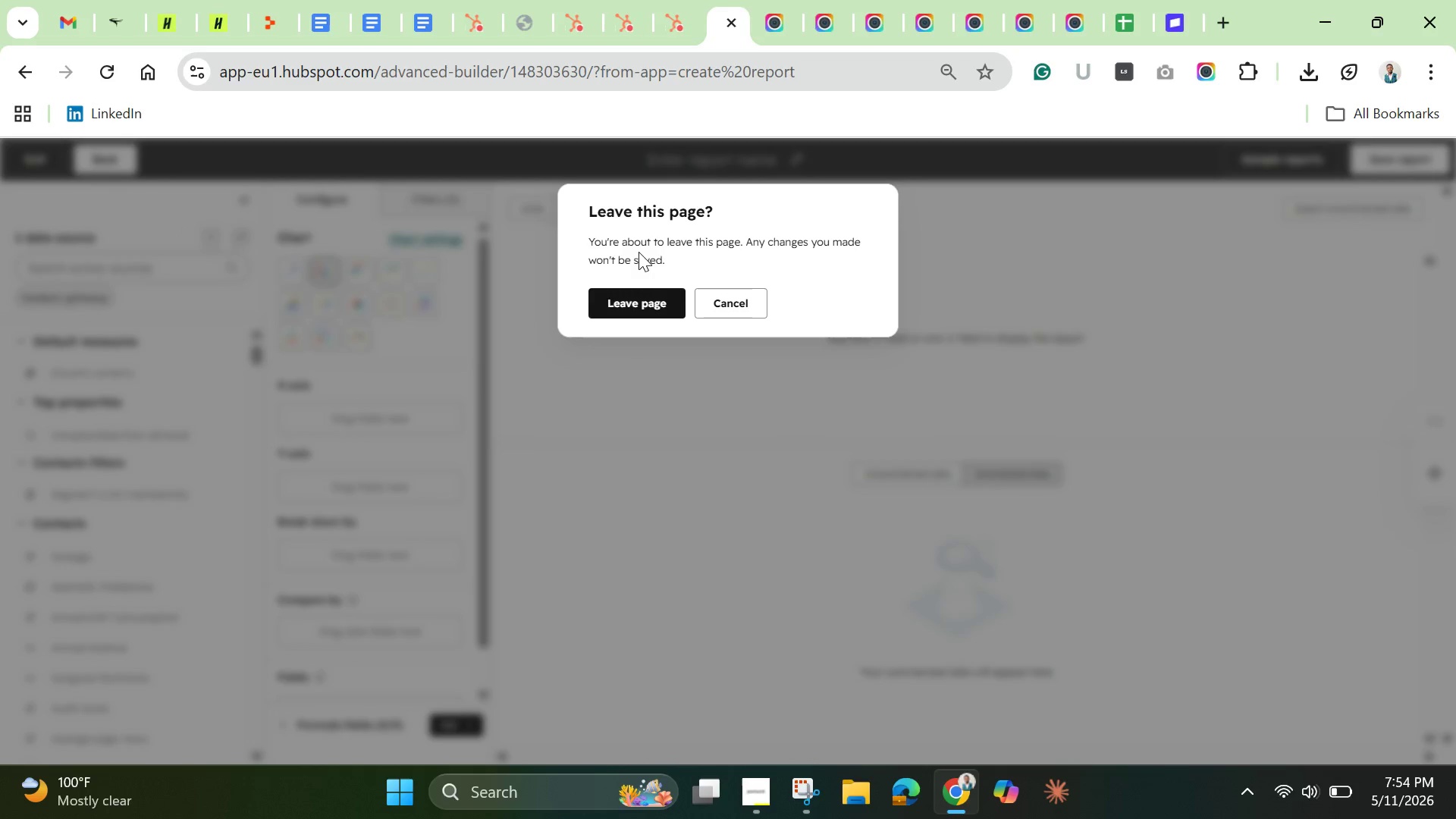 
left_click([651, 301])
 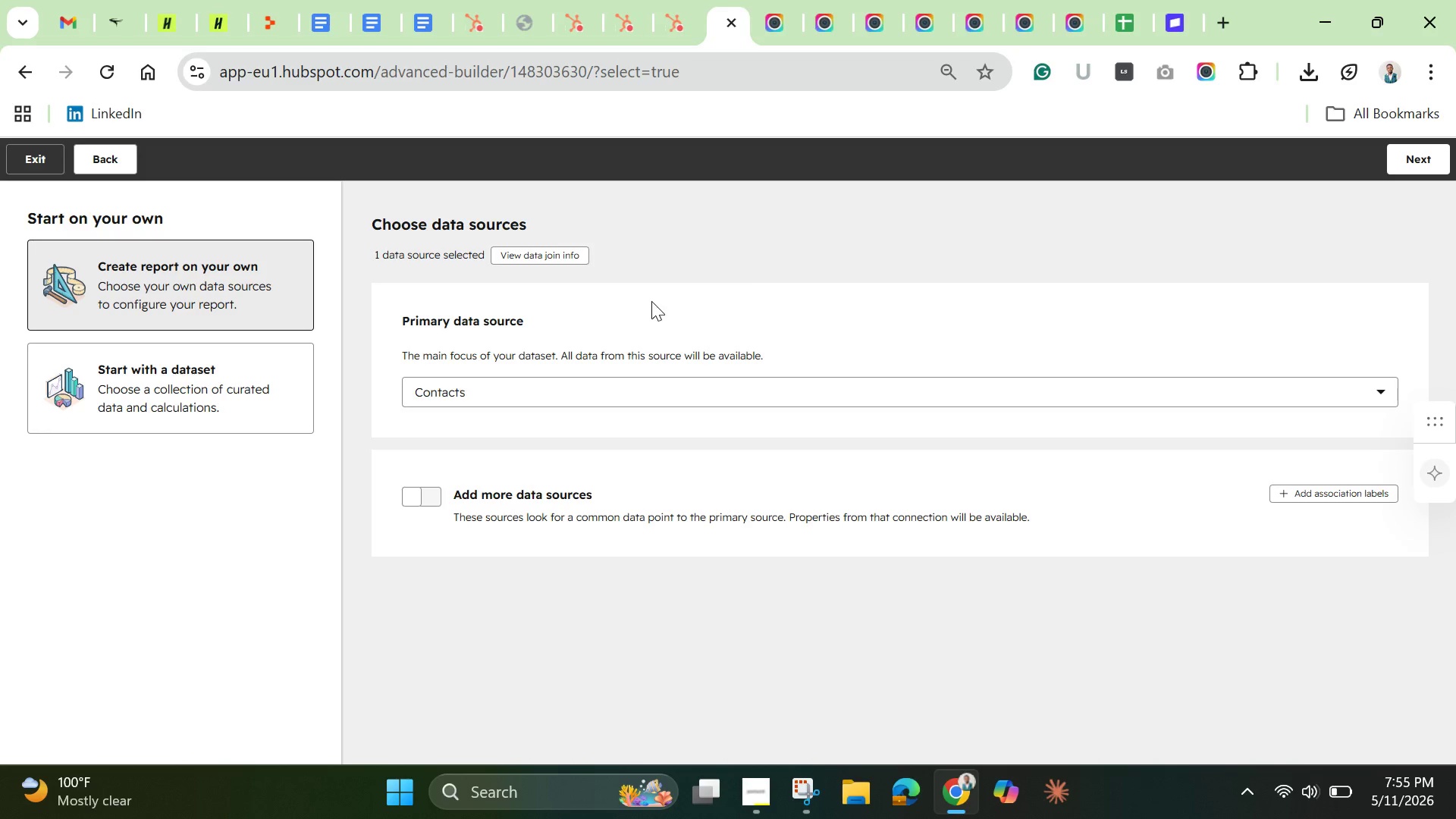 
wait(13.5)
 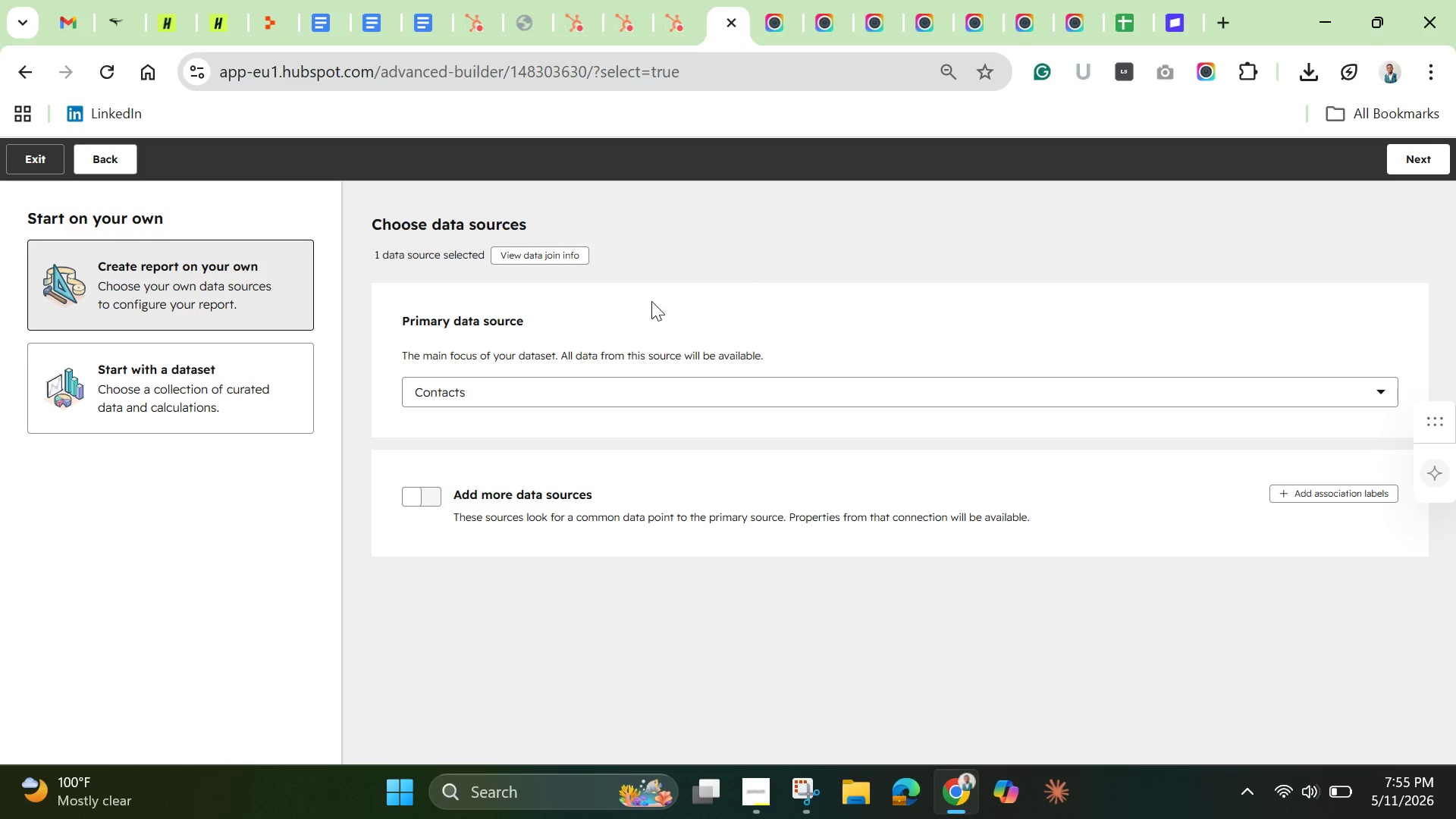 
left_click([713, 388])
 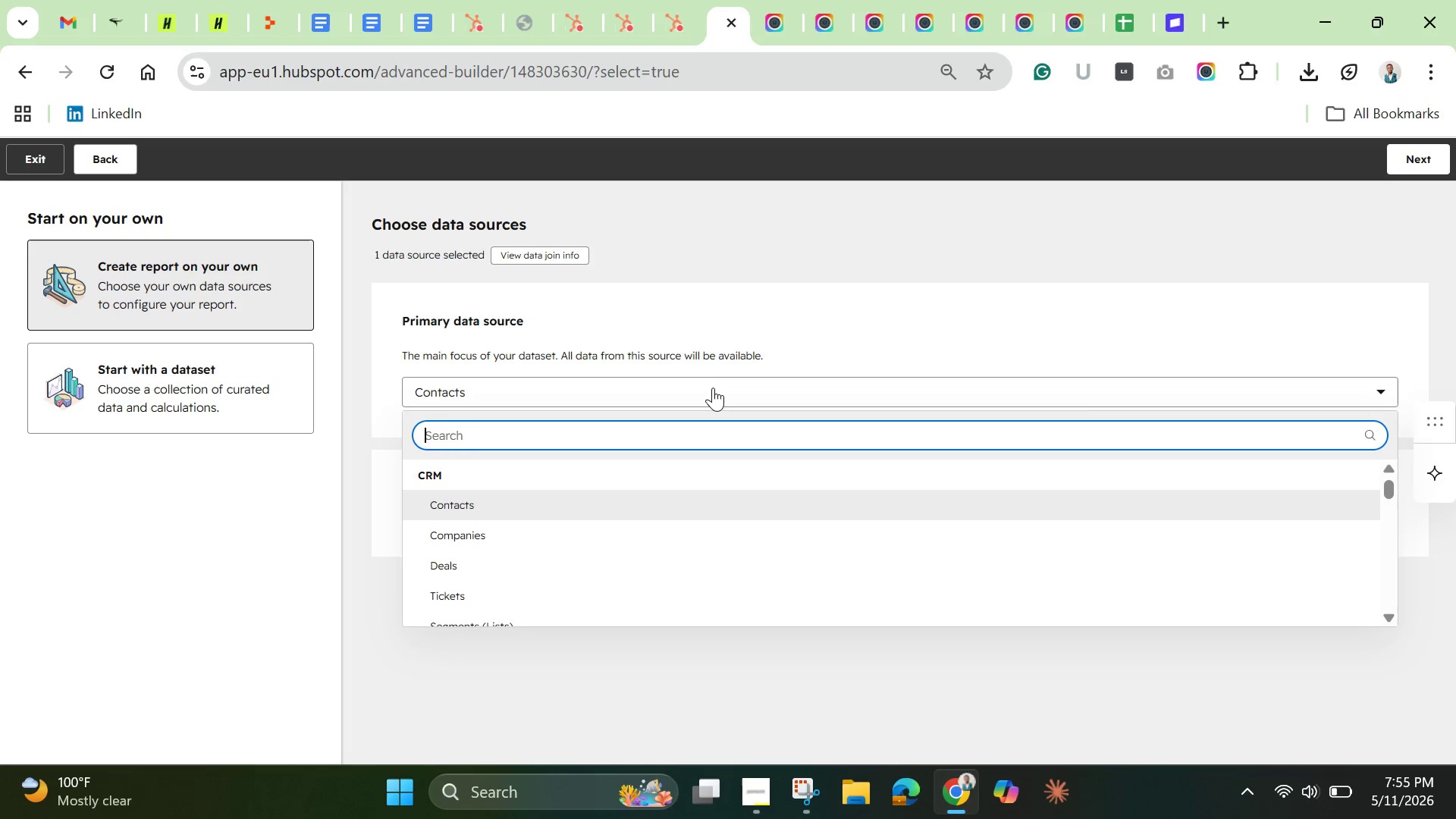 
left_click([713, 388])
 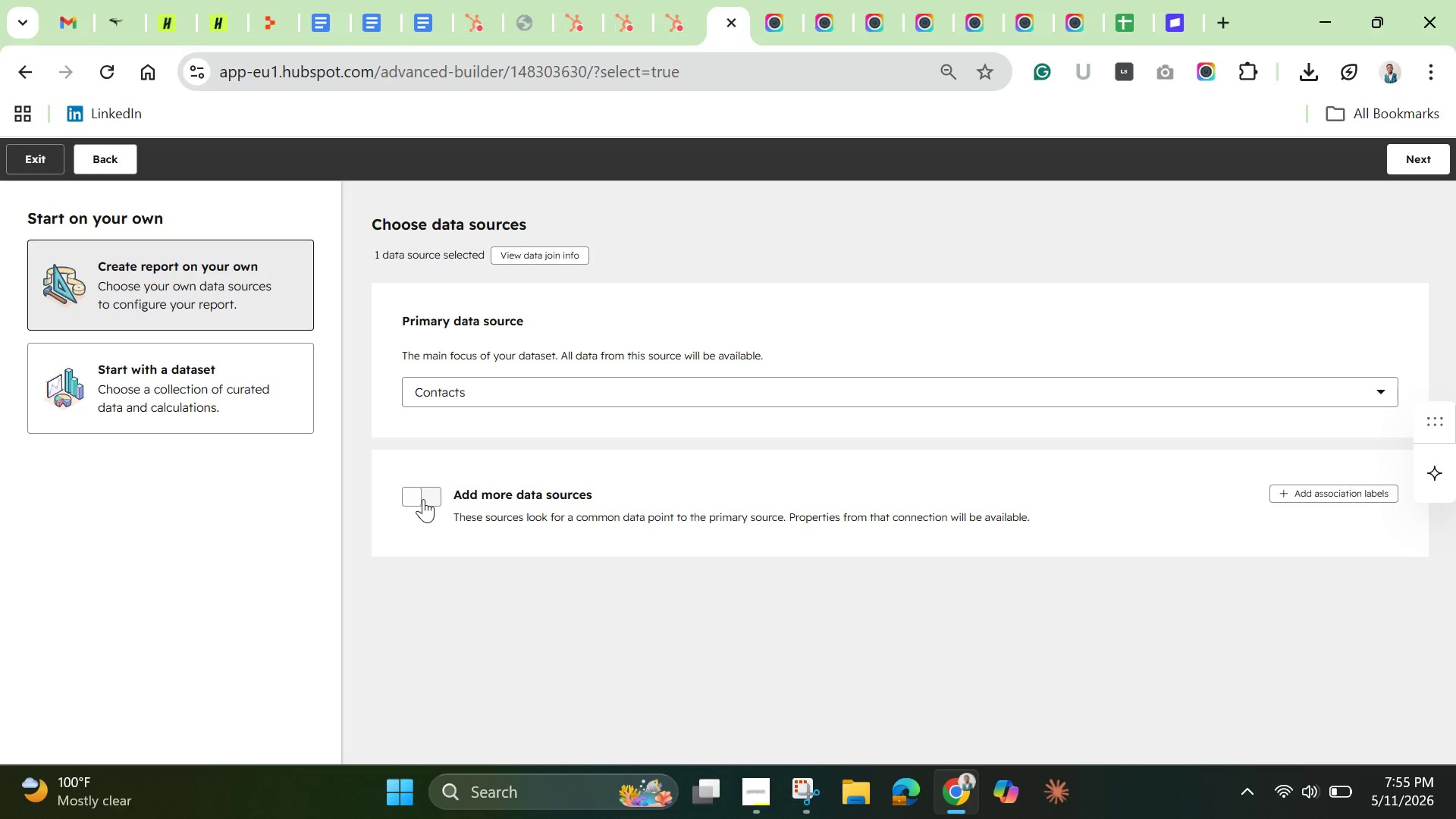 
left_click([423, 499])
 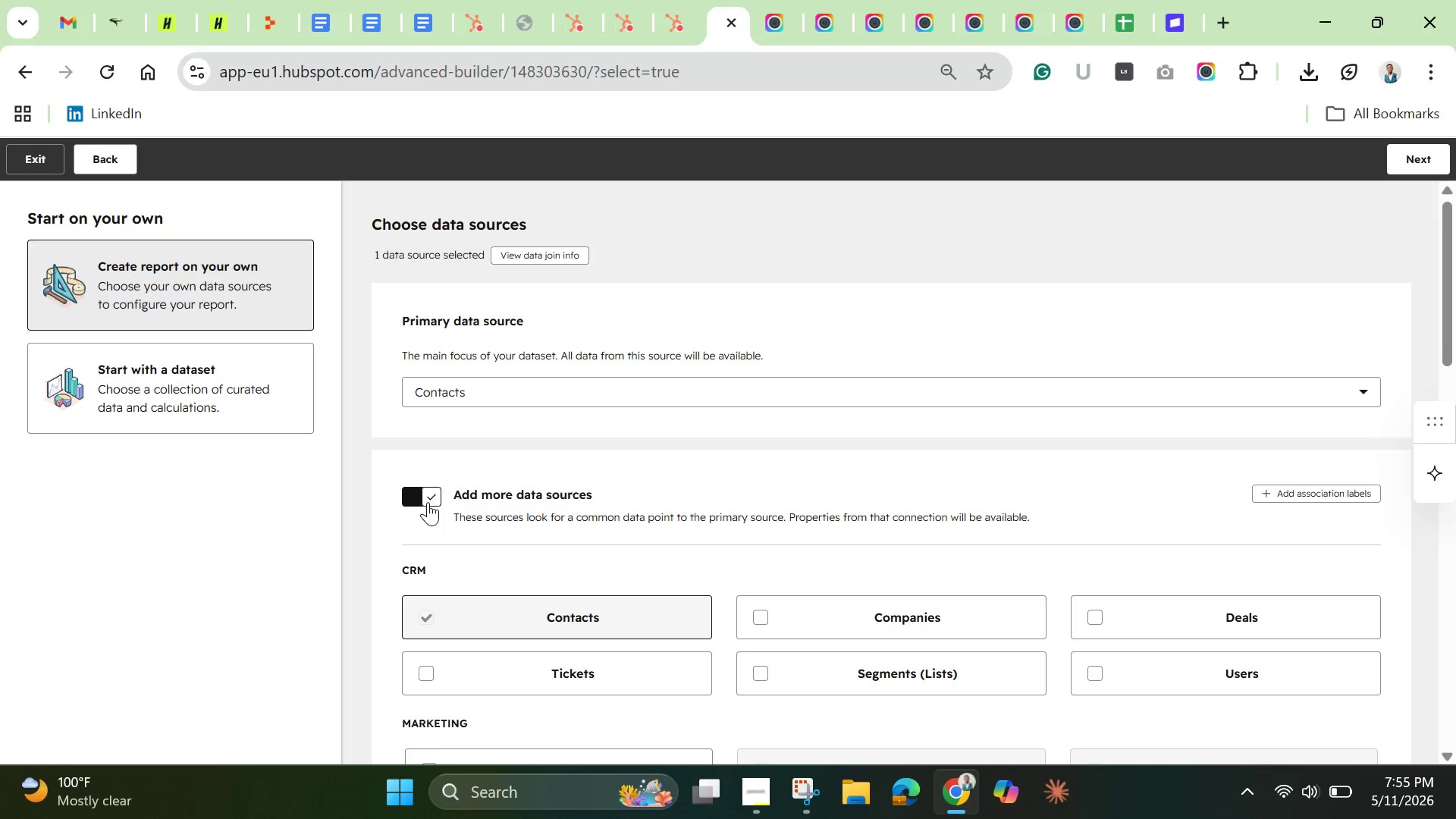 
scroll: coordinate [864, 539], scroll_direction: down, amount: 5.0
 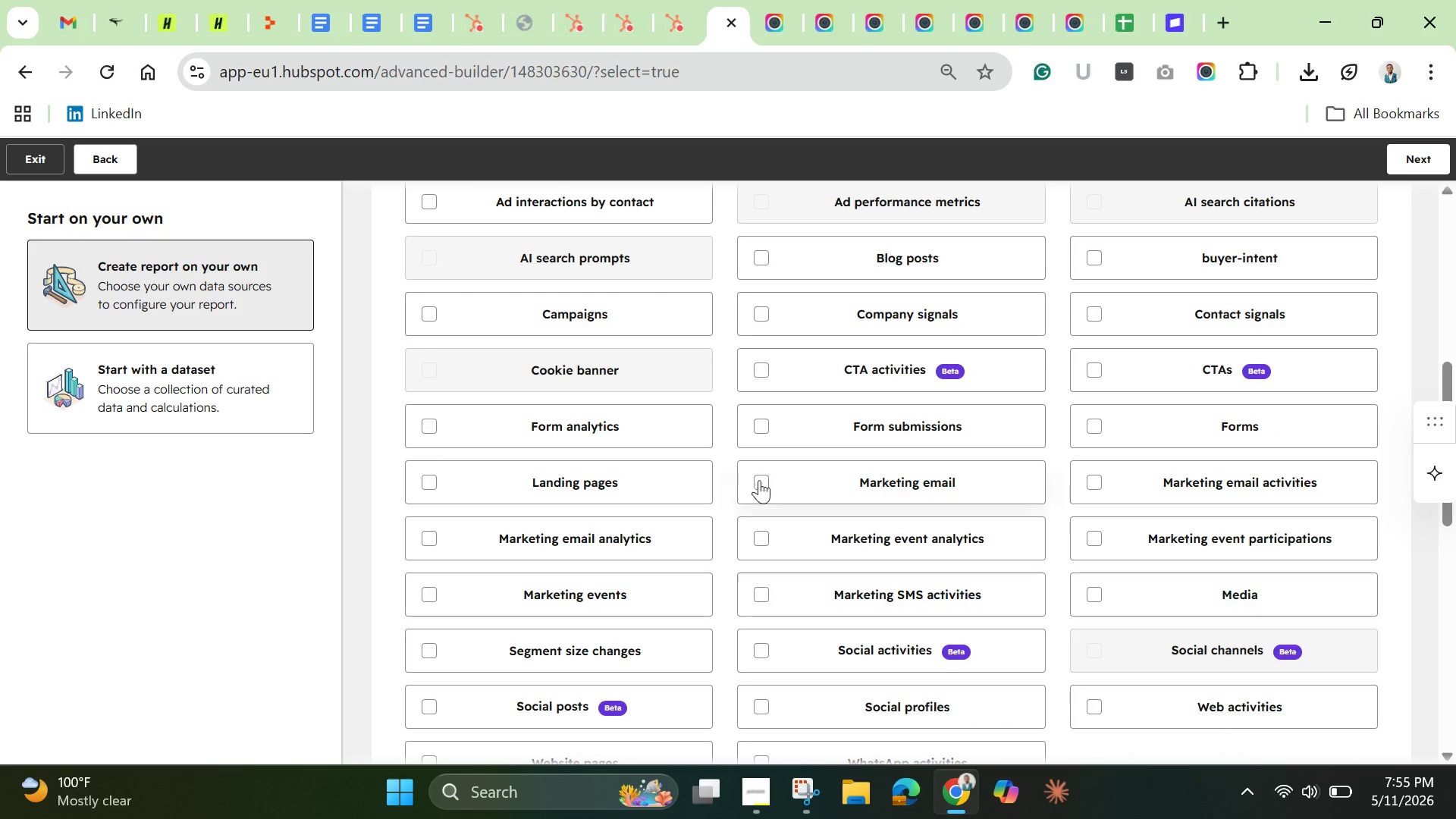 
left_click([762, 479])
 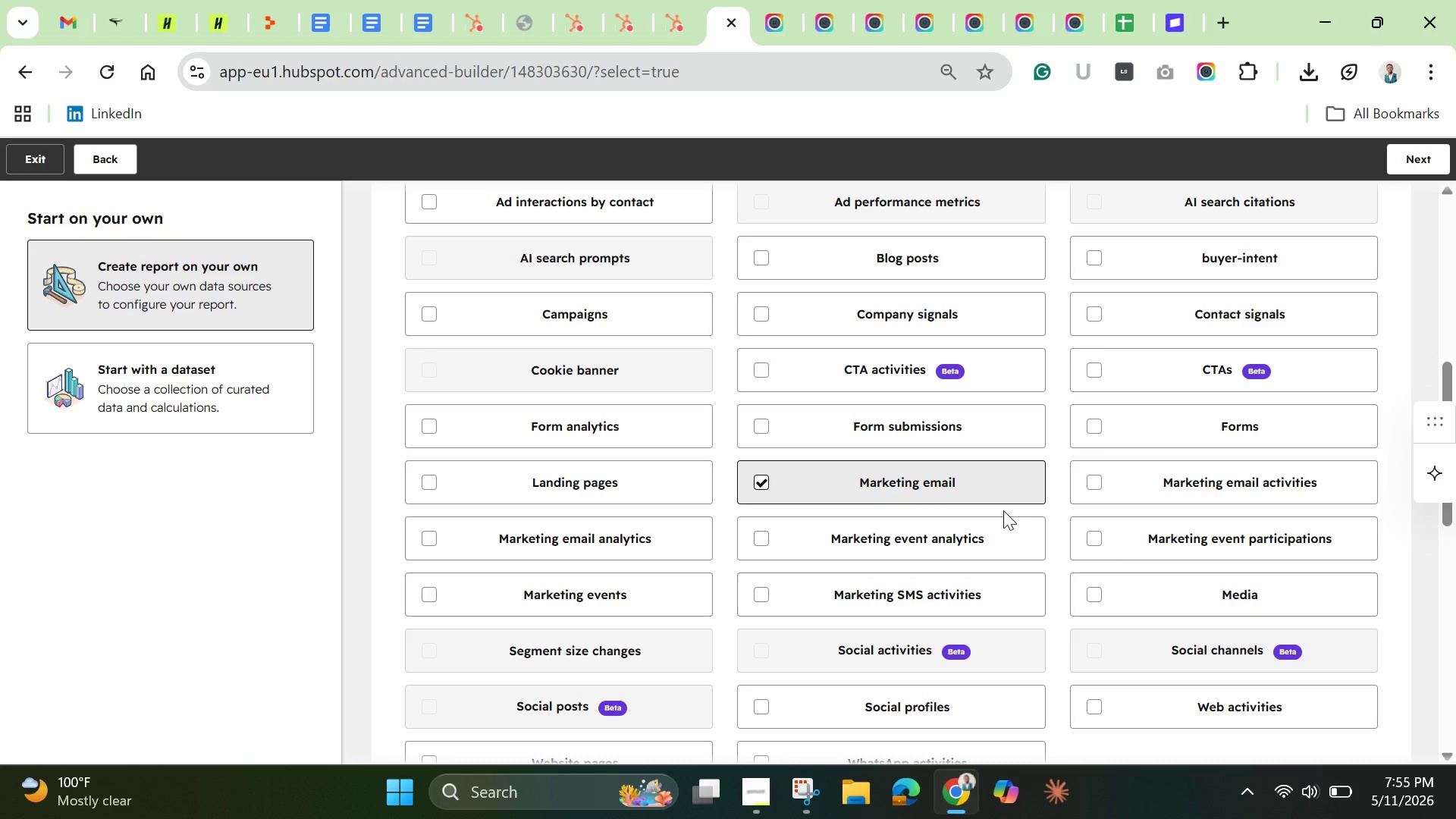 
wait(14.45)
 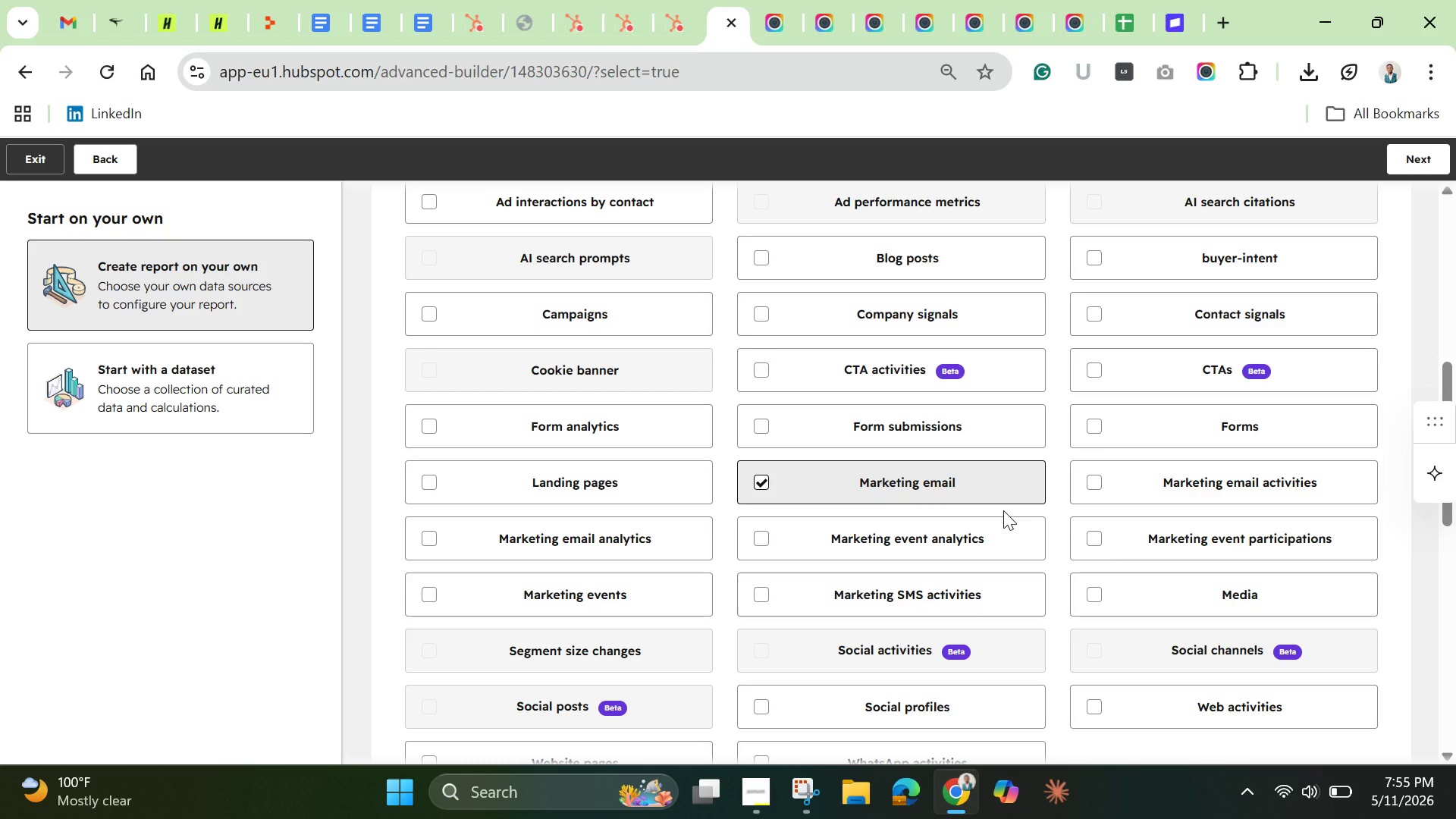 
scroll: coordinate [1030, 486], scroll_direction: down, amount: 3.0
 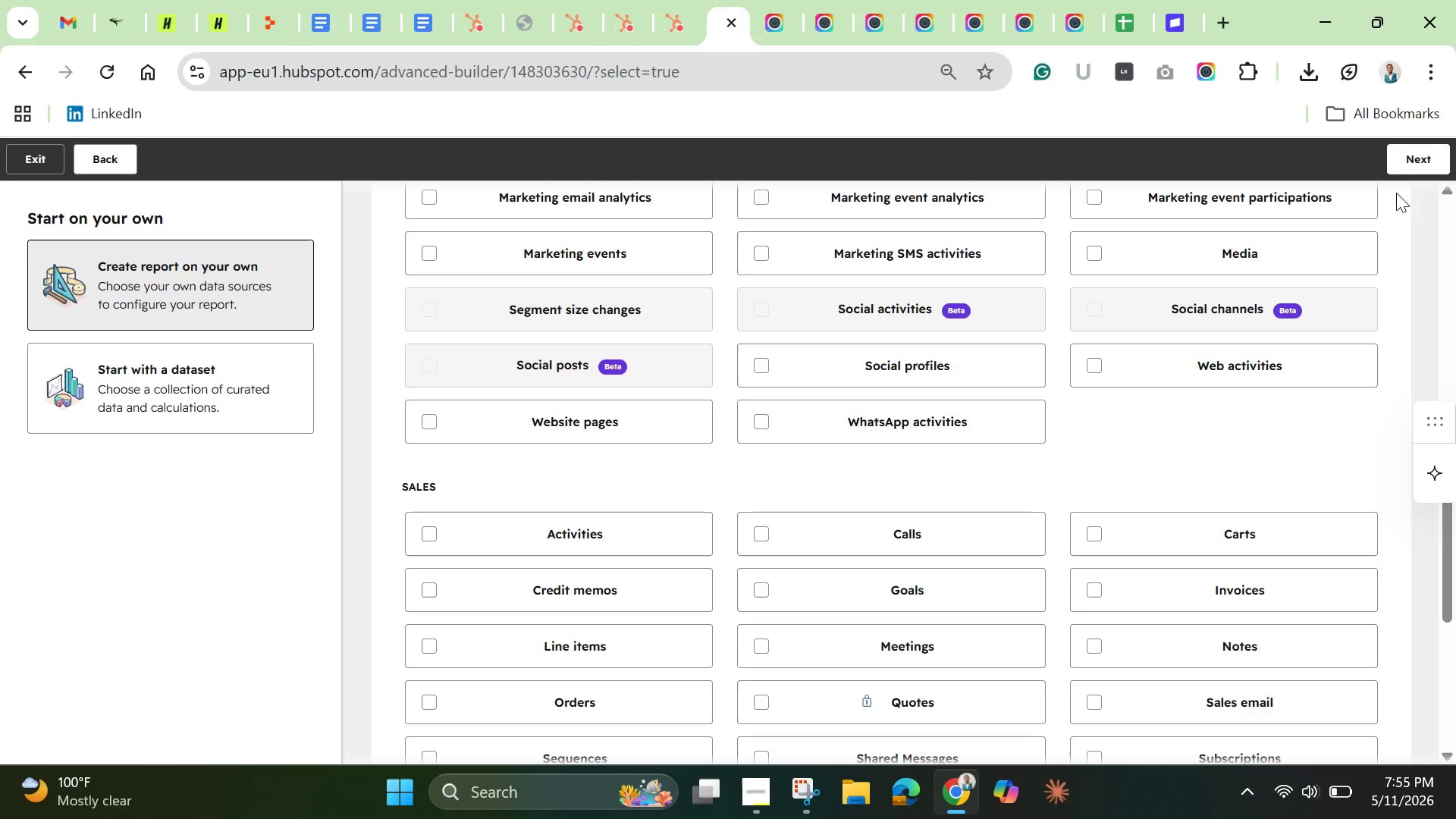 
left_click([1406, 158])
 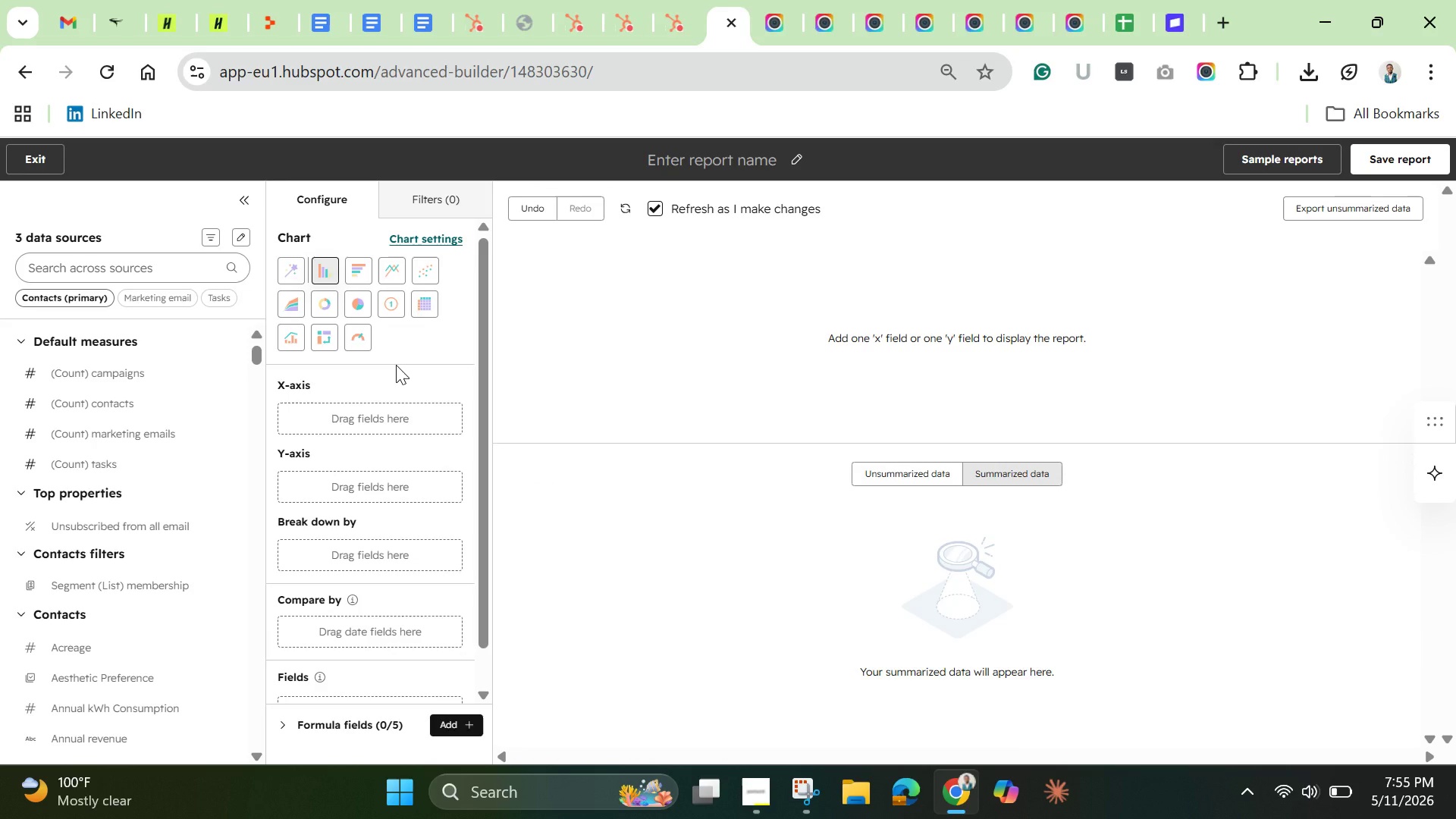 
wait(10.56)
 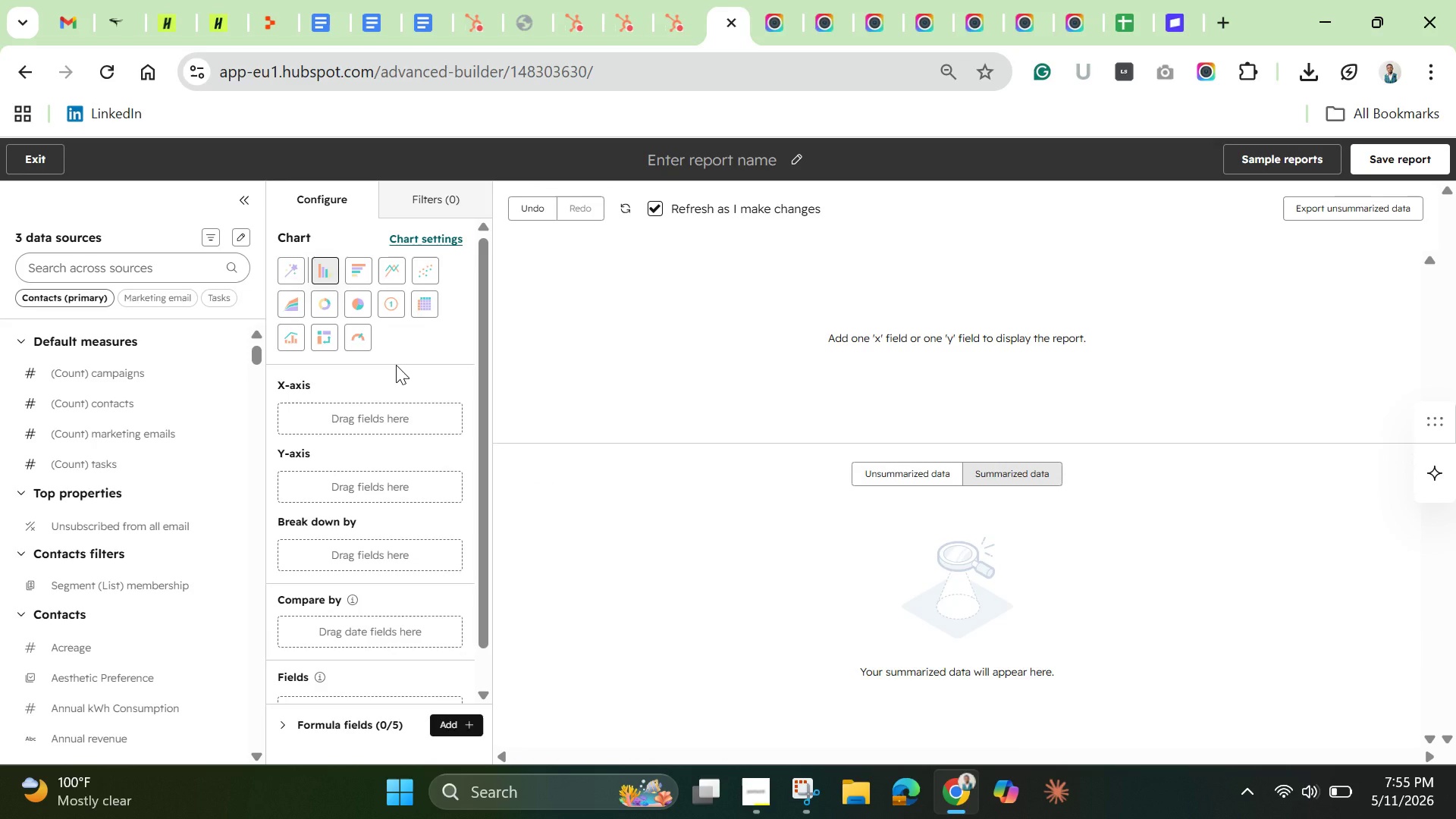 
left_click([98, 266])
 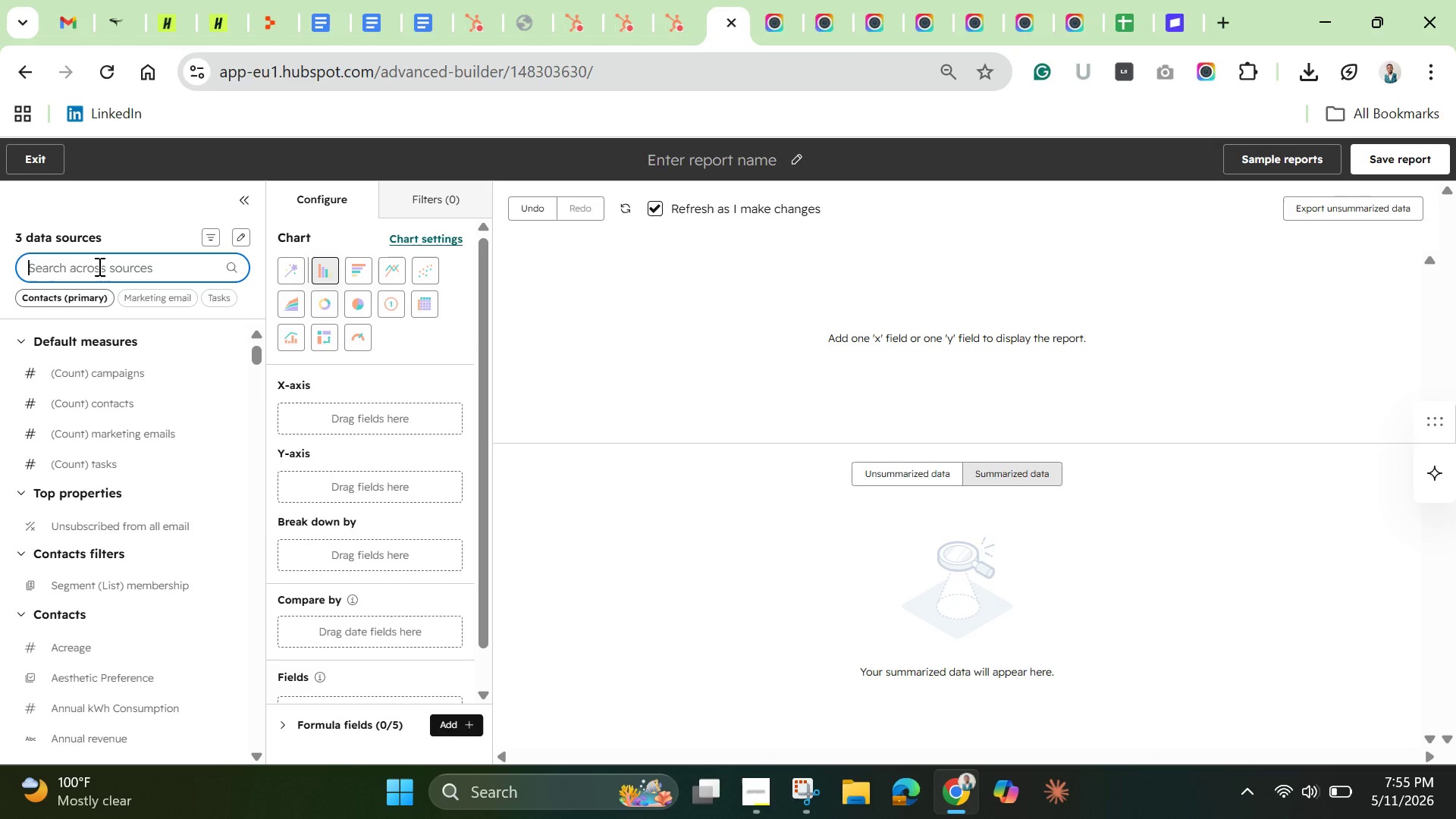 
wait(7.53)
 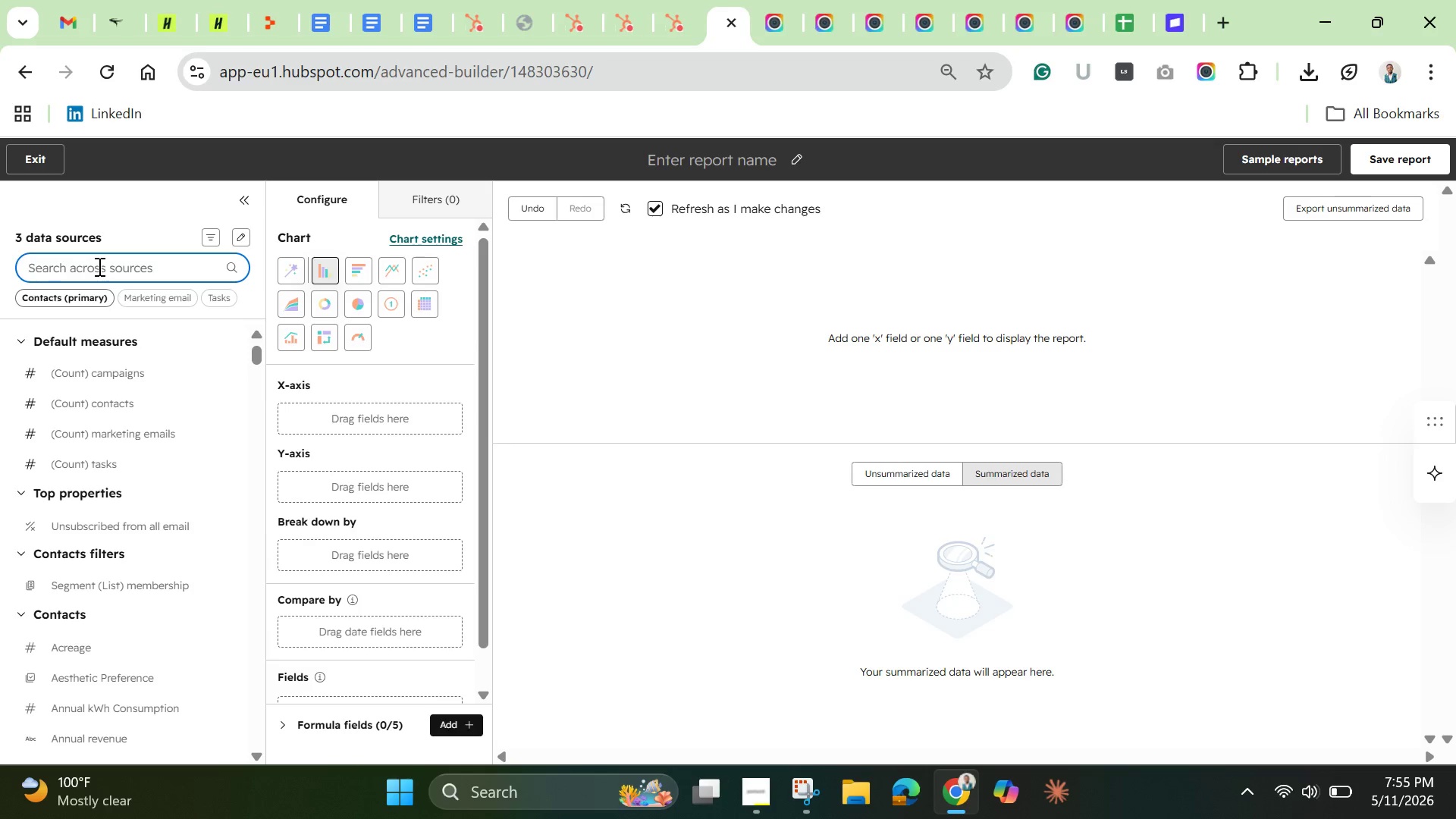 
left_click([98, 266])
 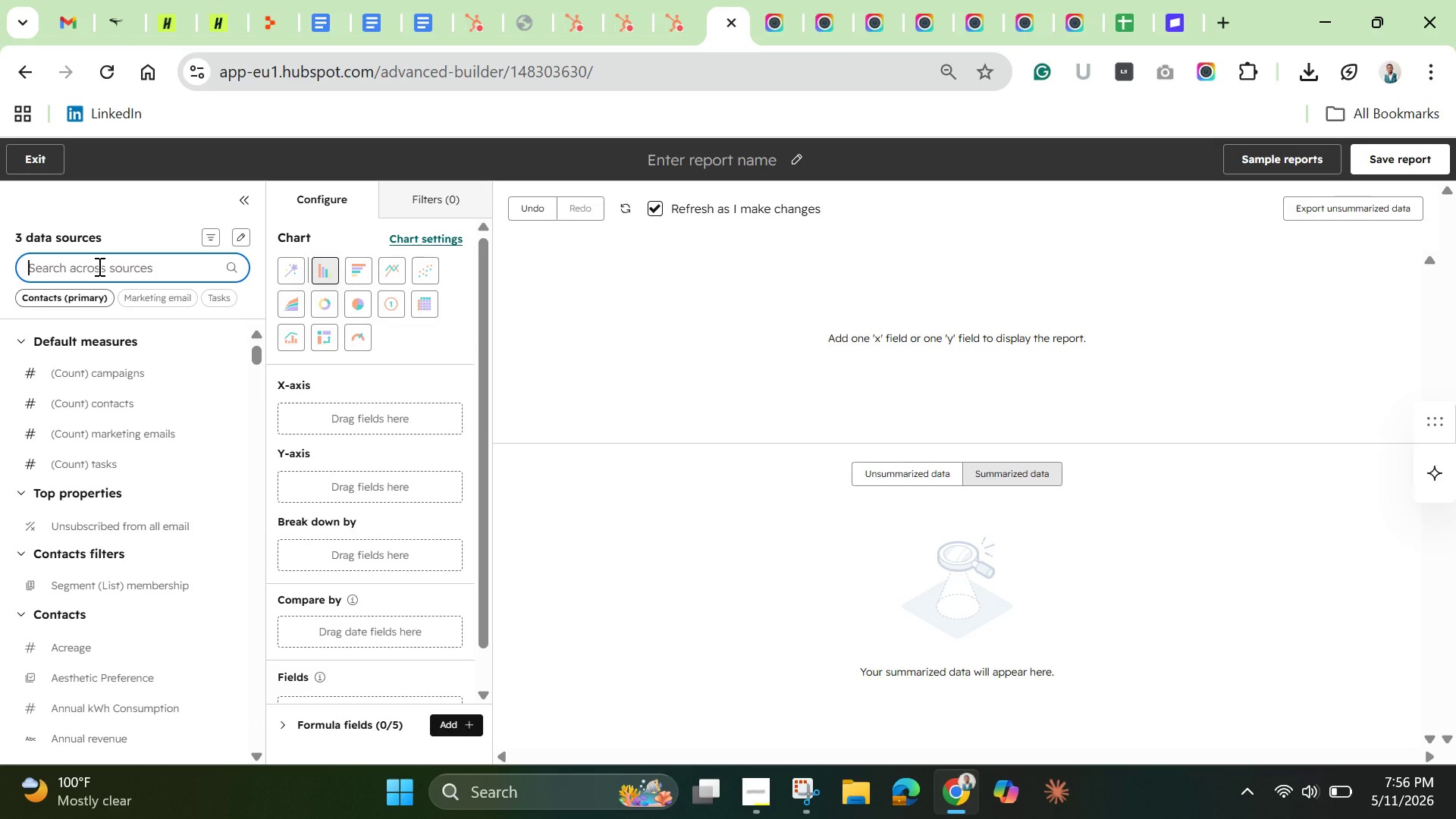 
wait(8.19)
 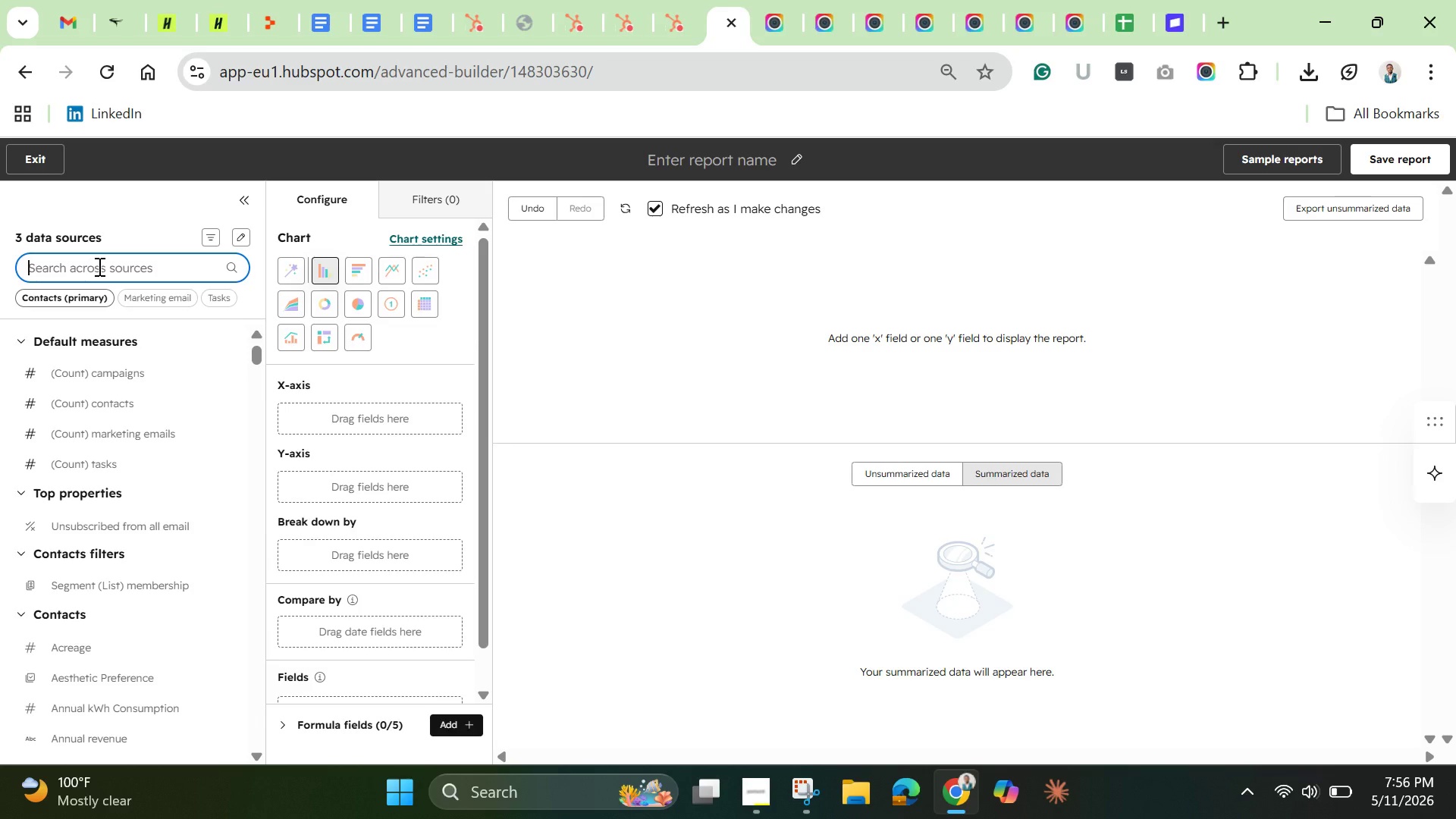 
type(open )
 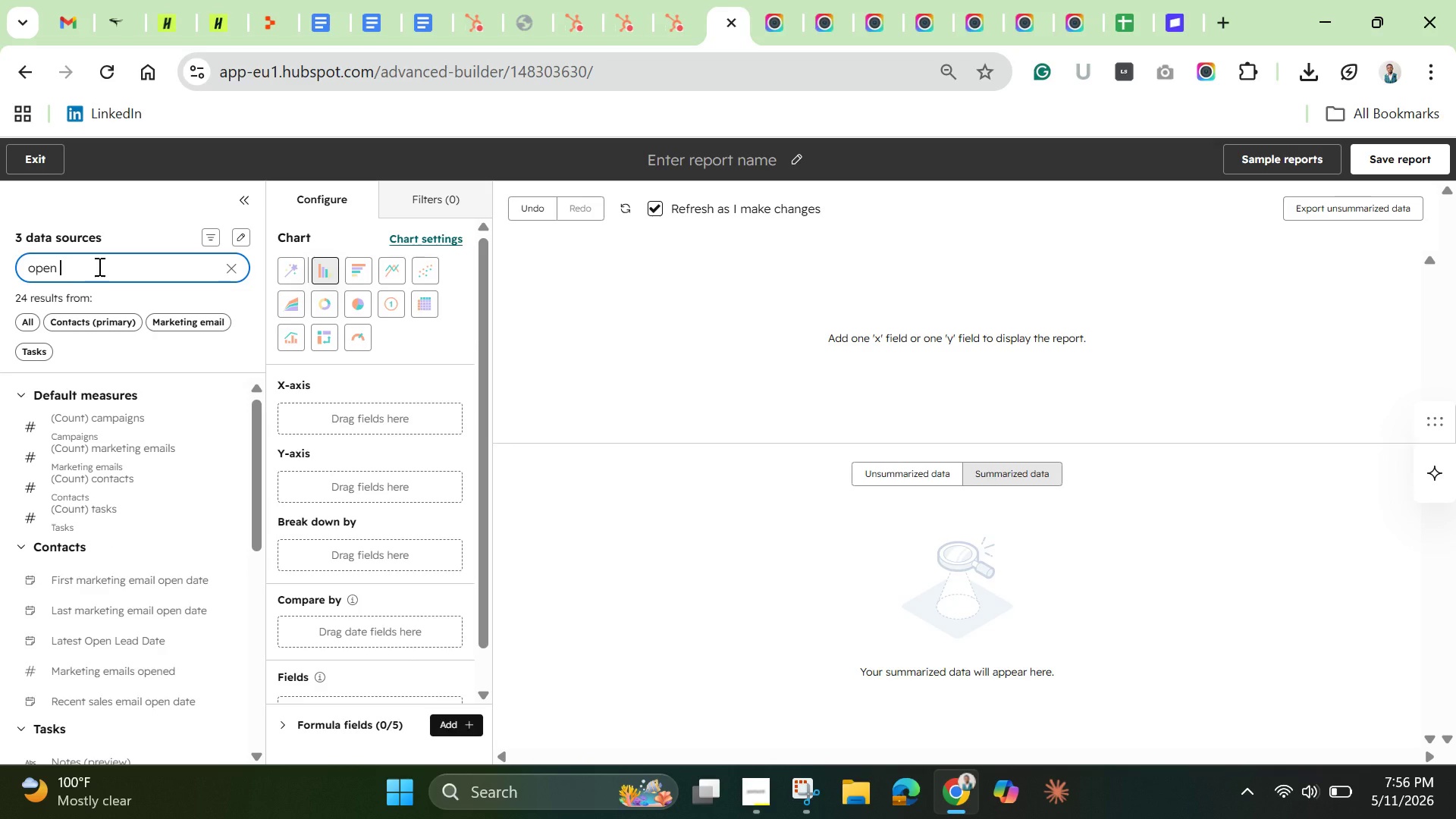 
type(rate)
 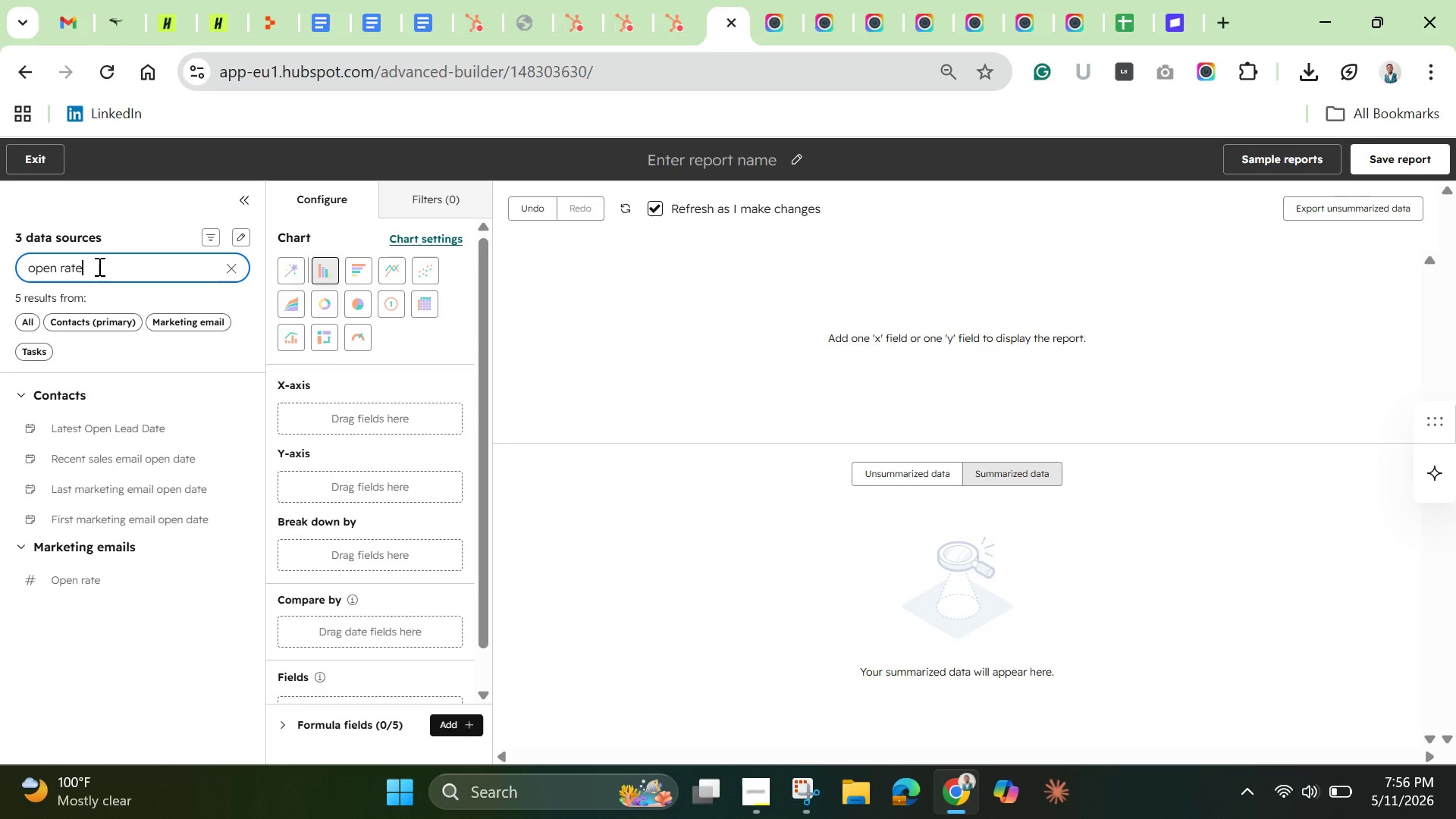 
wait(8.11)
 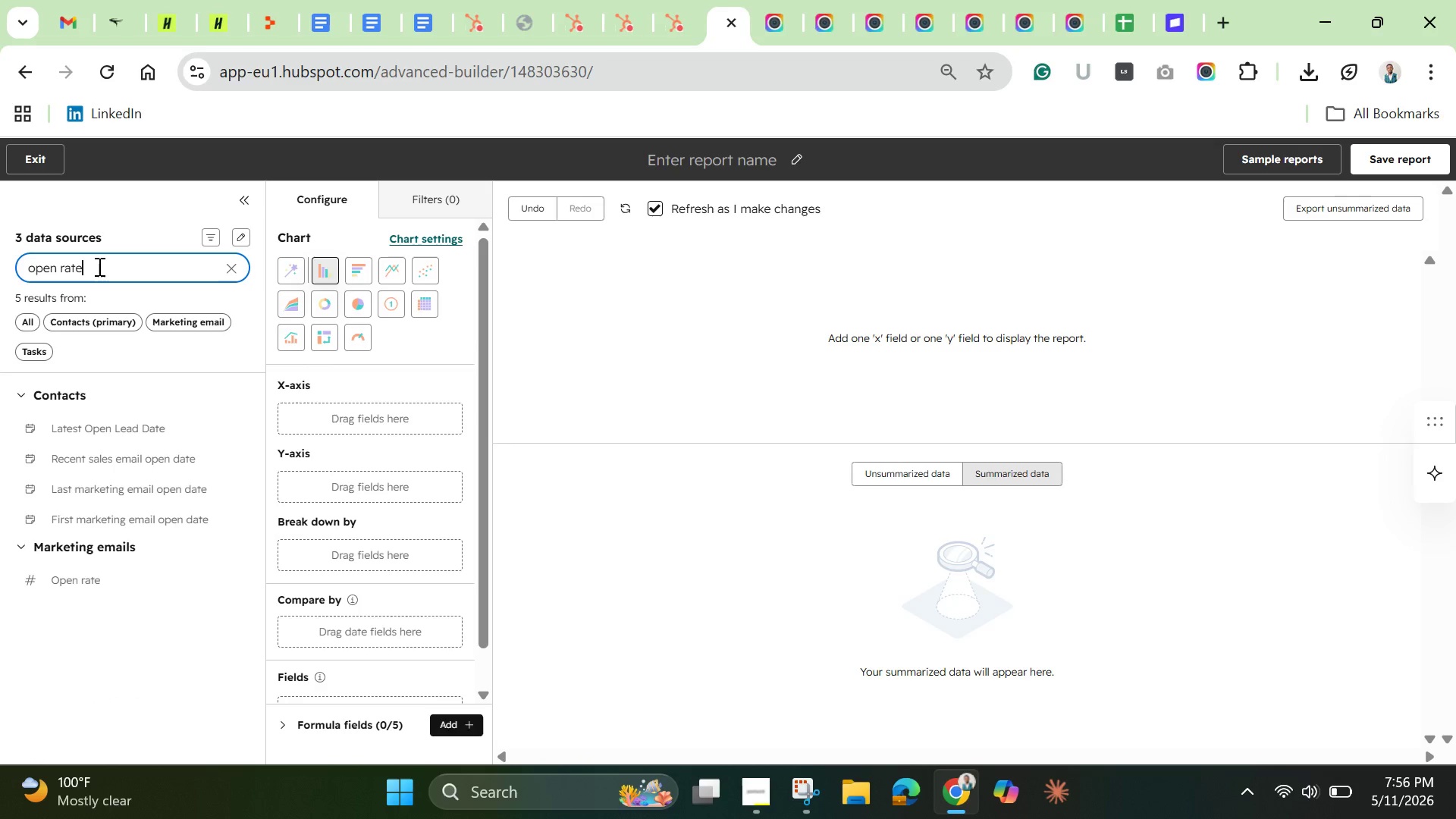 
left_click_drag(start_coordinate=[78, 579], to_coordinate=[299, 410])
 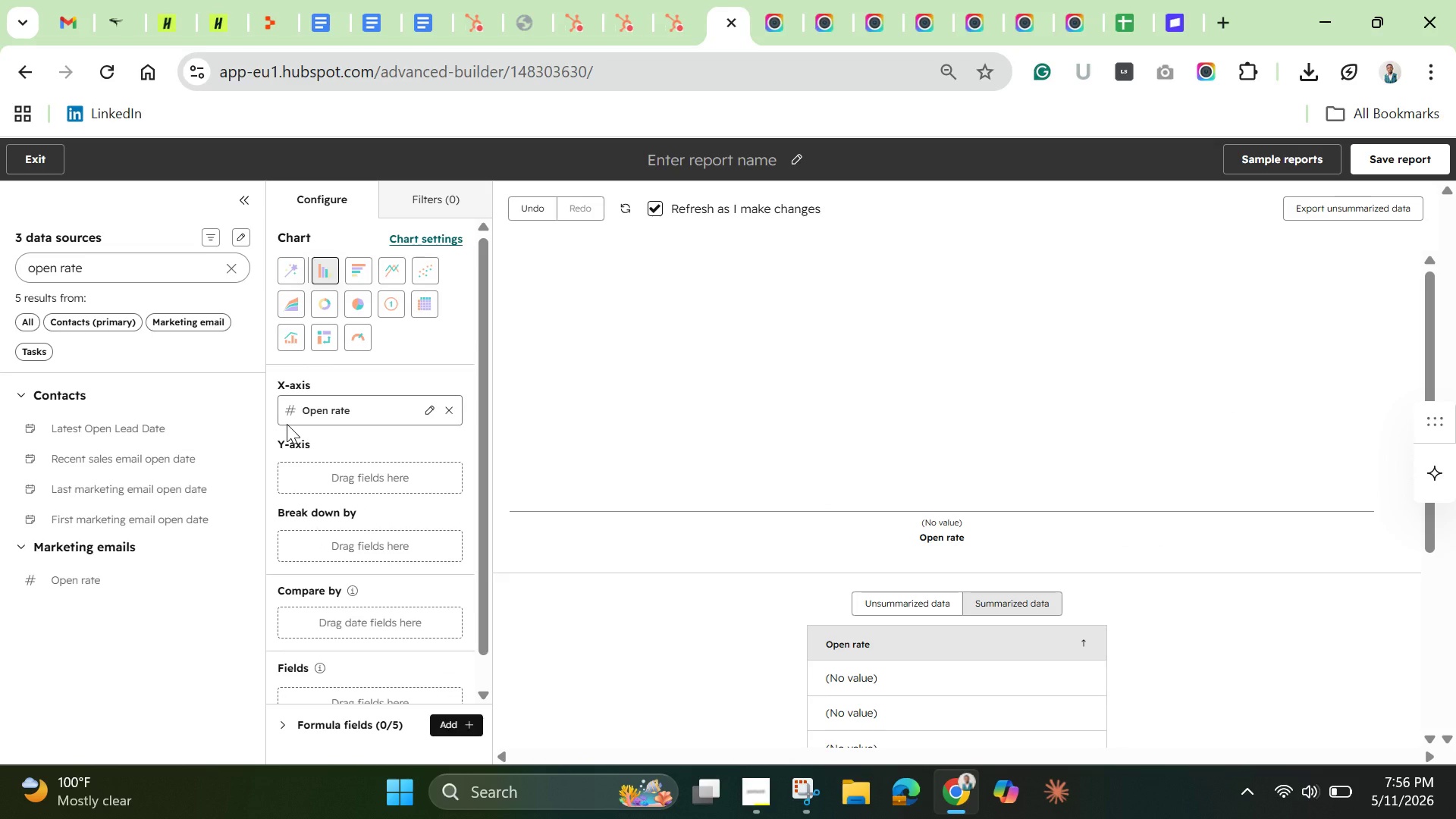 
wait(15.02)
 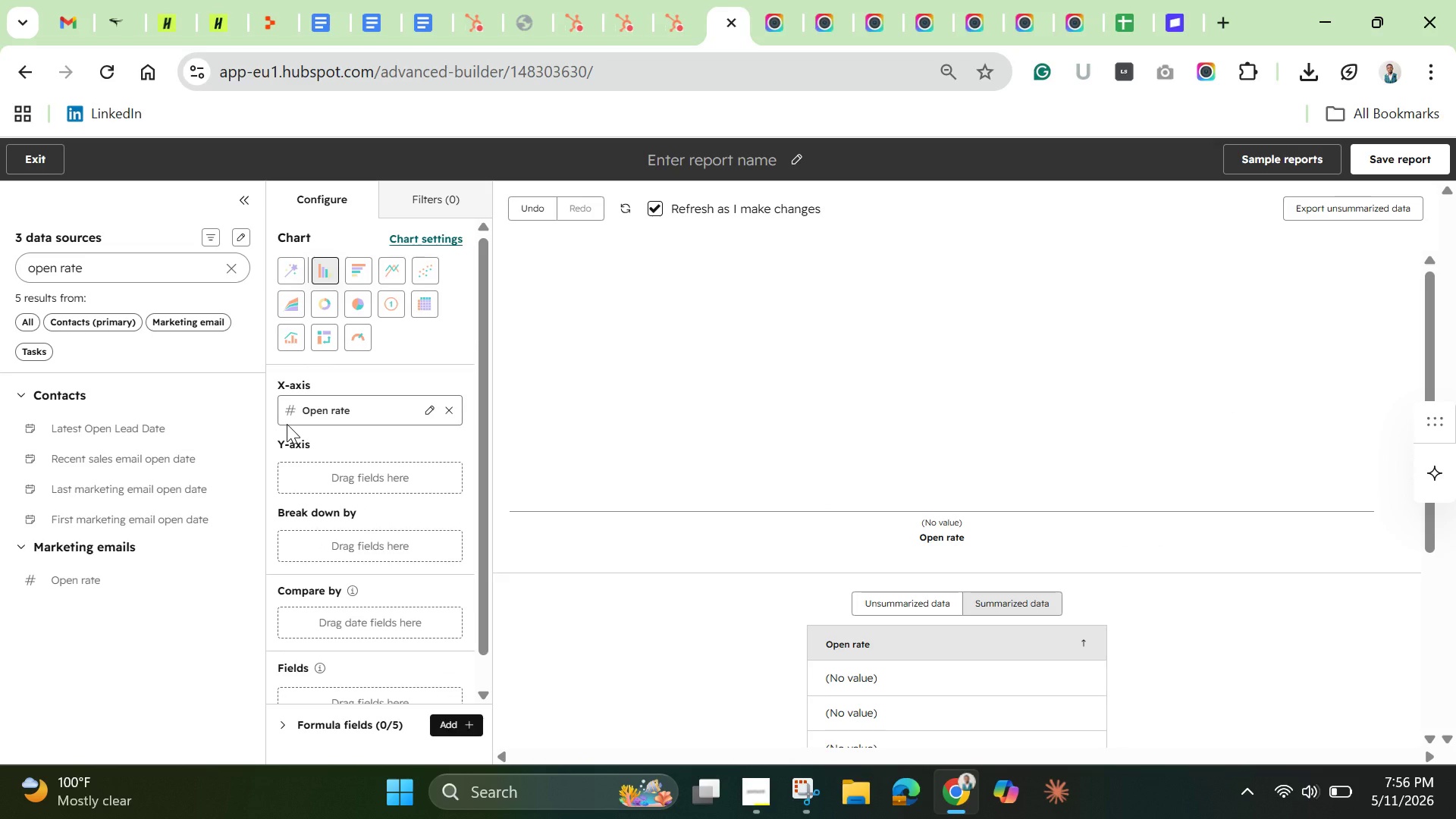 
double_click([724, 155])
 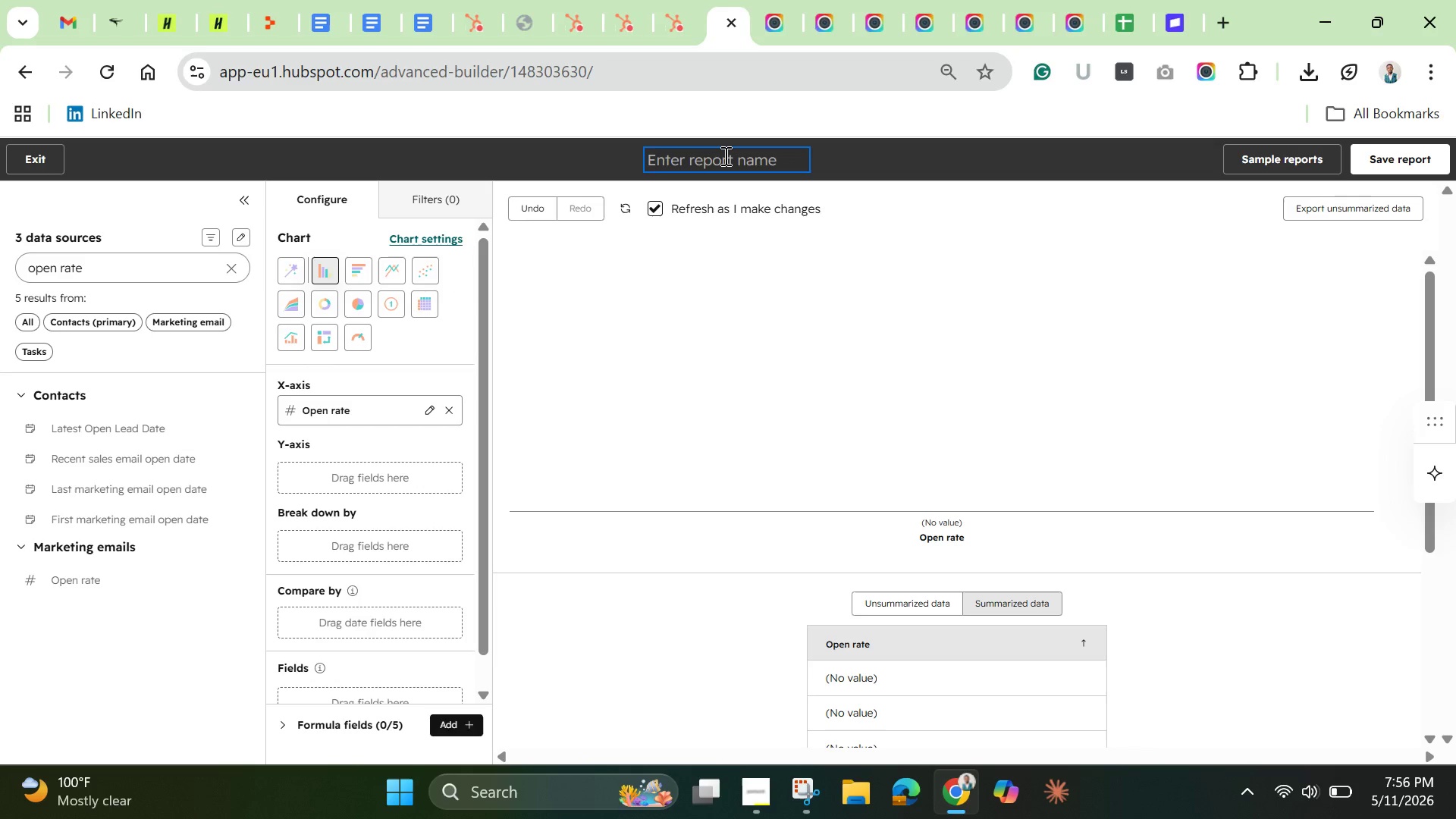 
wait(5.22)
 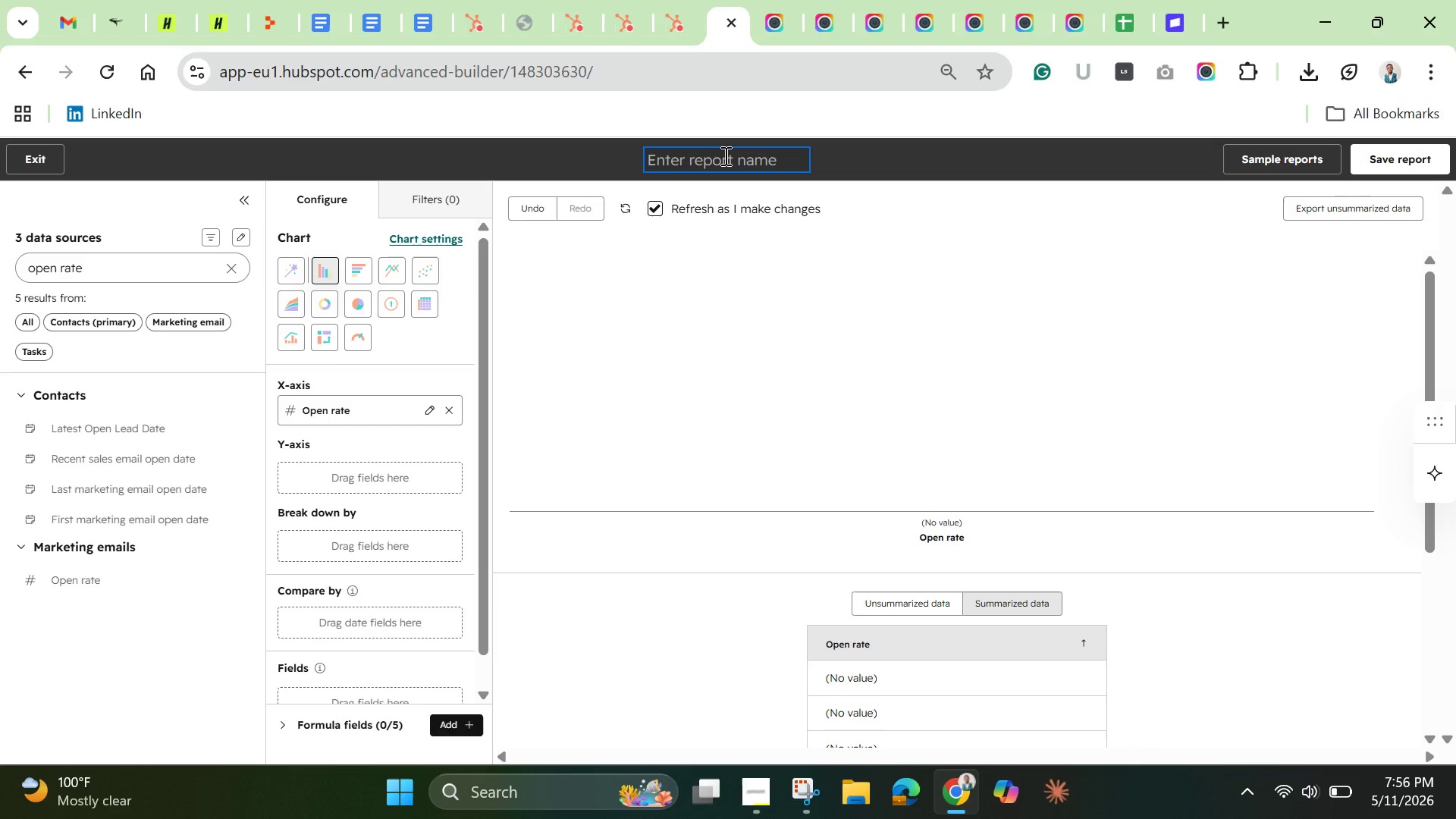 
type(Conversion Rate)
 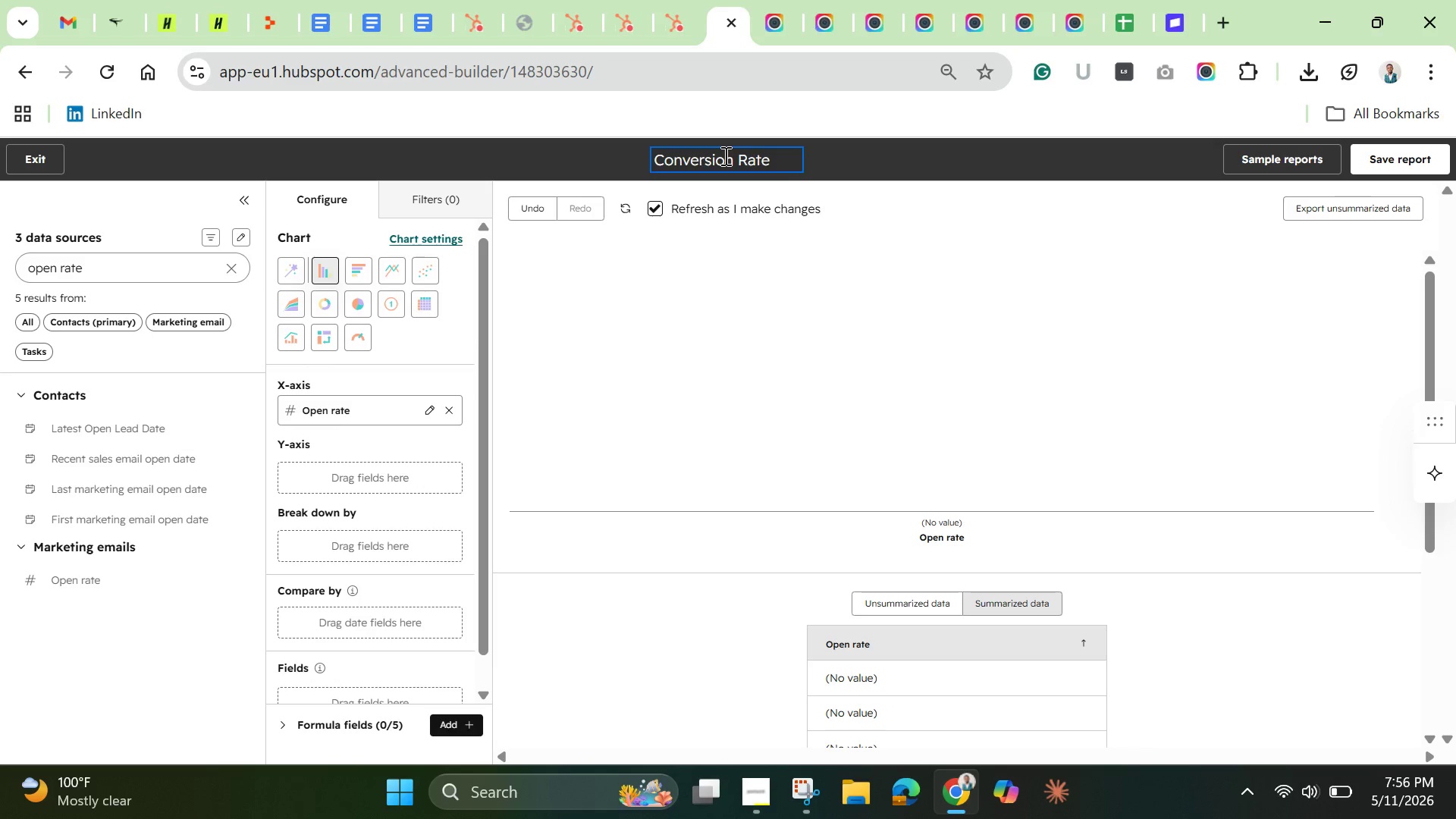 
wait(22.38)
 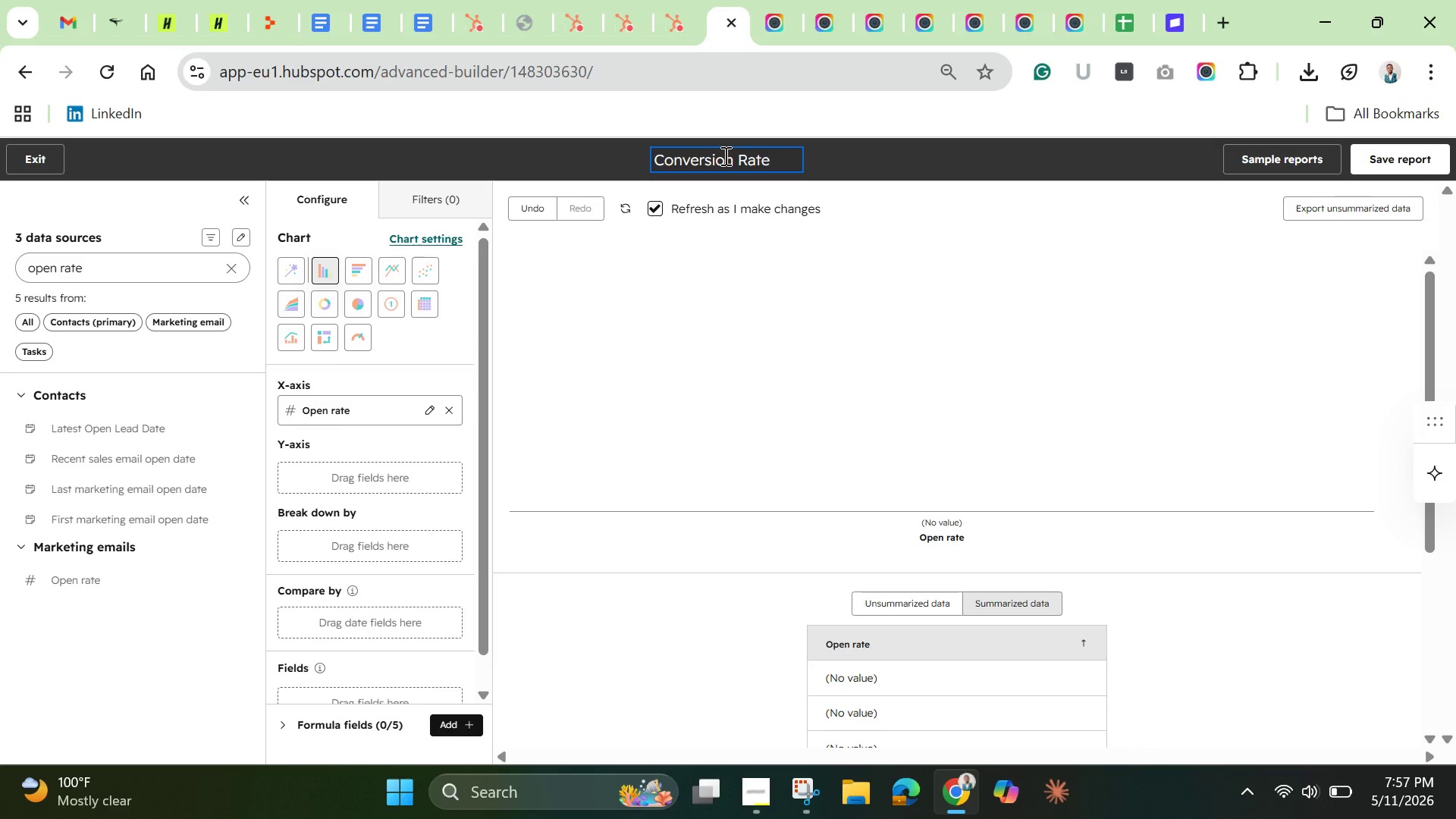 
scroll: coordinate [151, 468], scroll_direction: down, amount: 1.0
 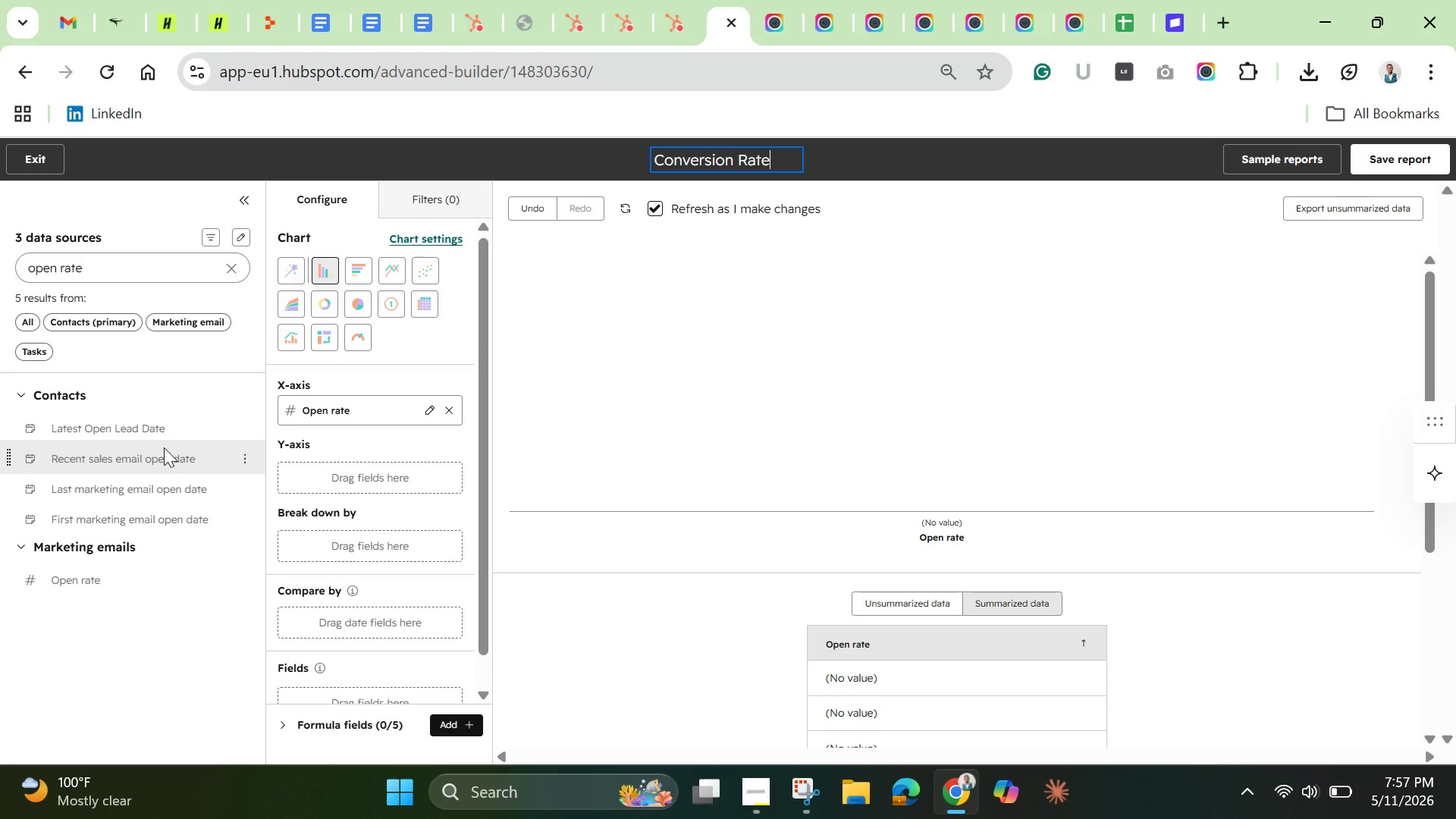 
wait(8.95)
 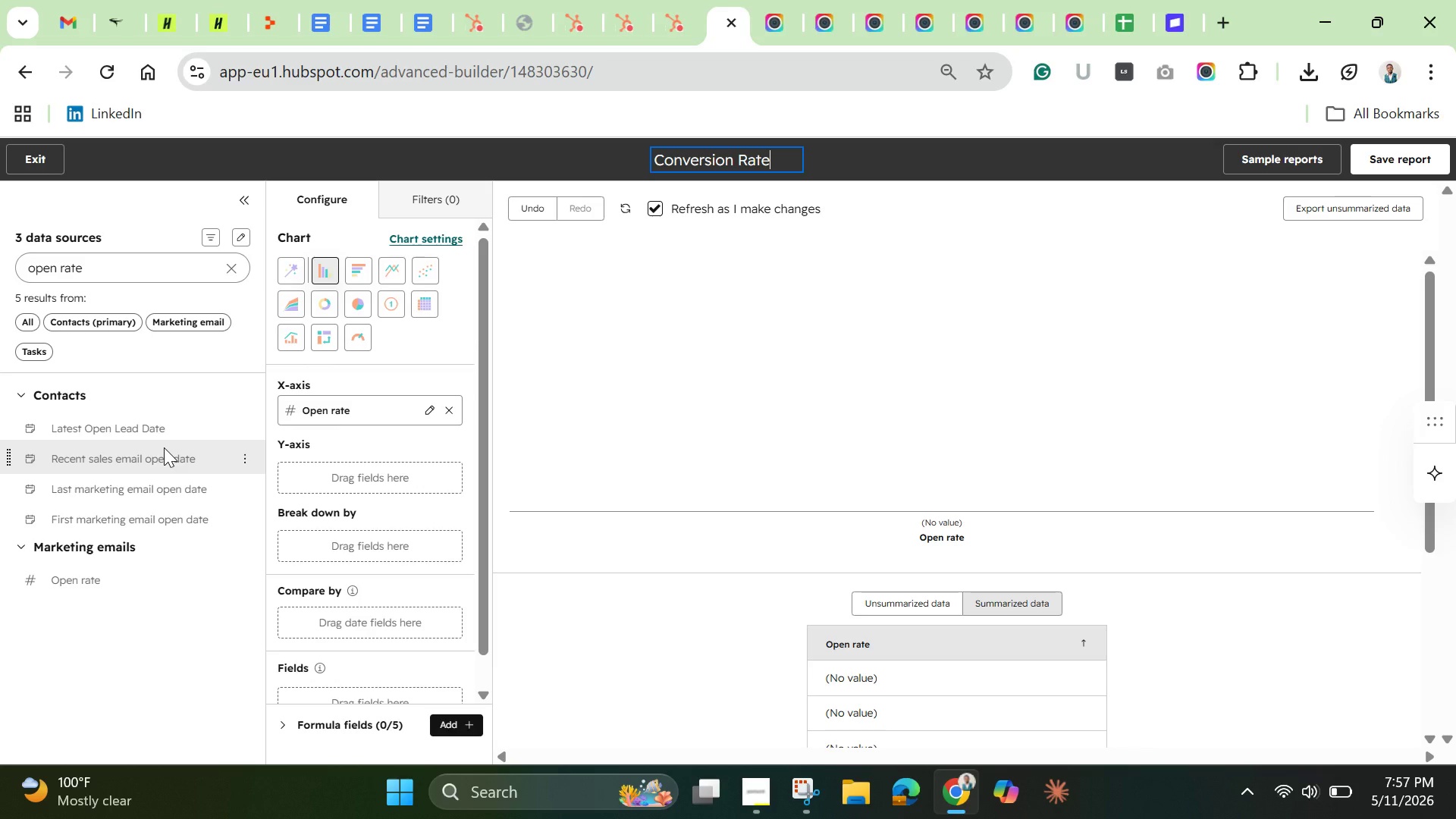 
left_click_drag(start_coordinate=[140, 433], to_coordinate=[288, 476])
 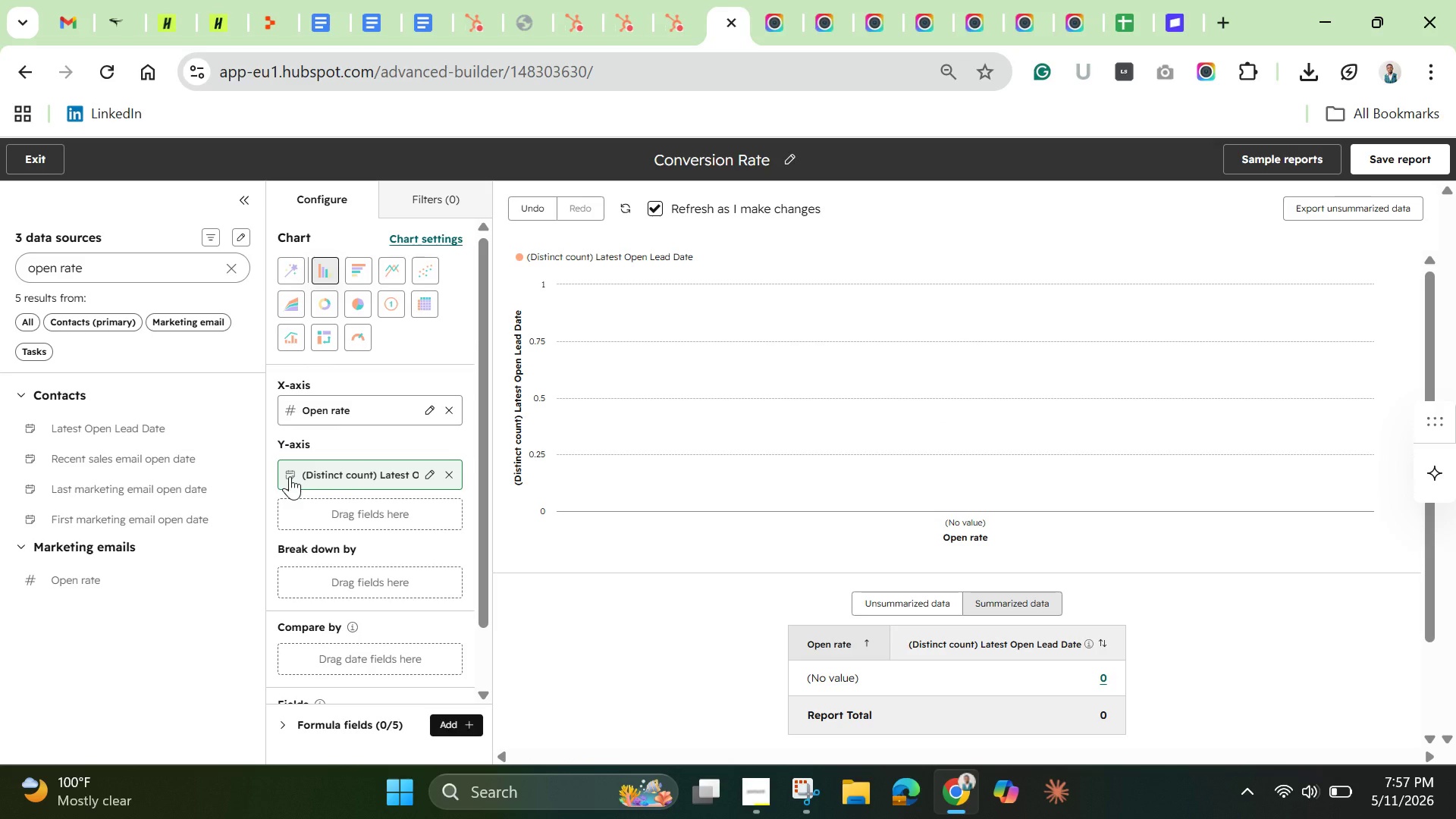 
wait(15.59)
 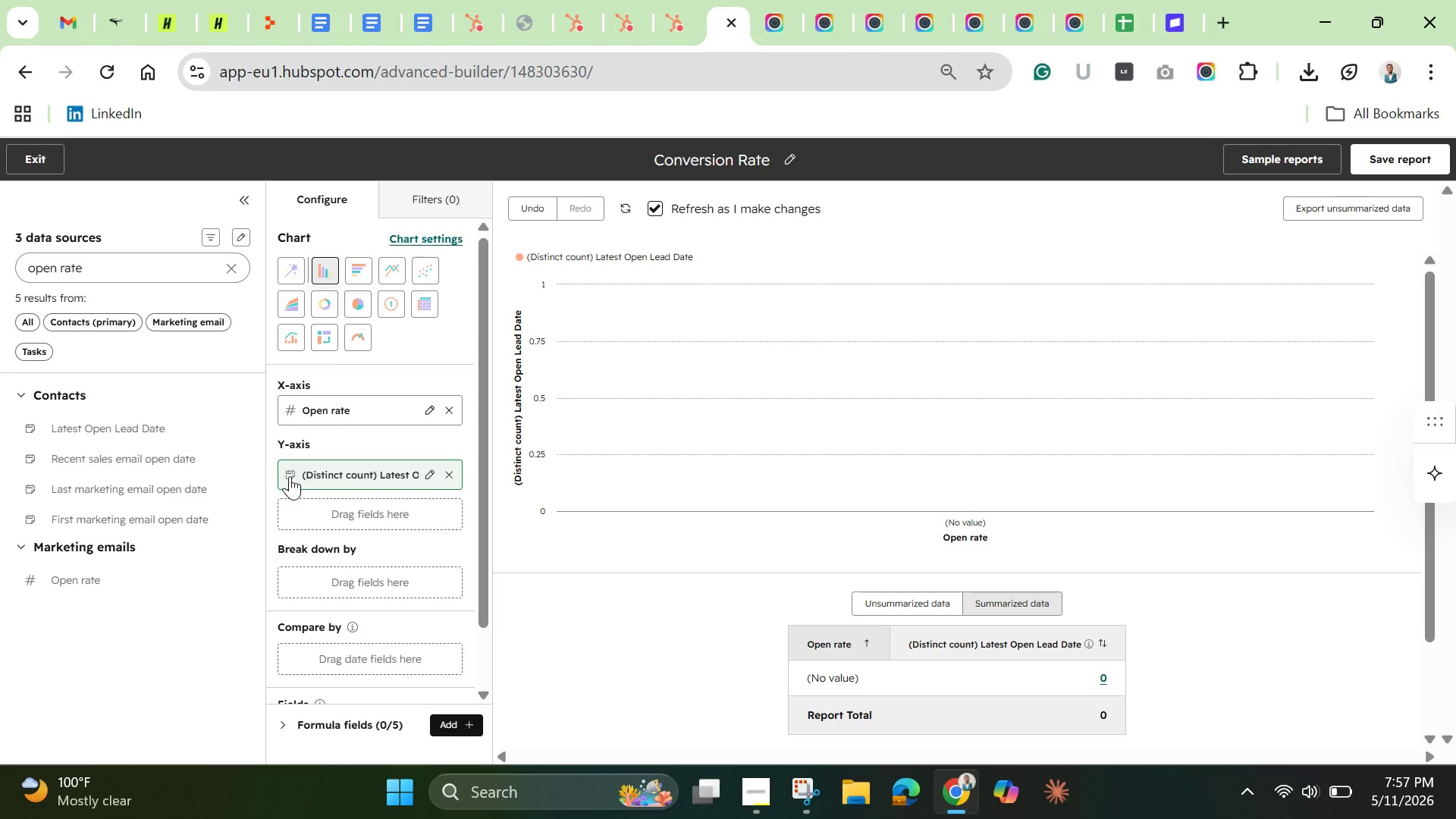 
left_click([450, 478])
 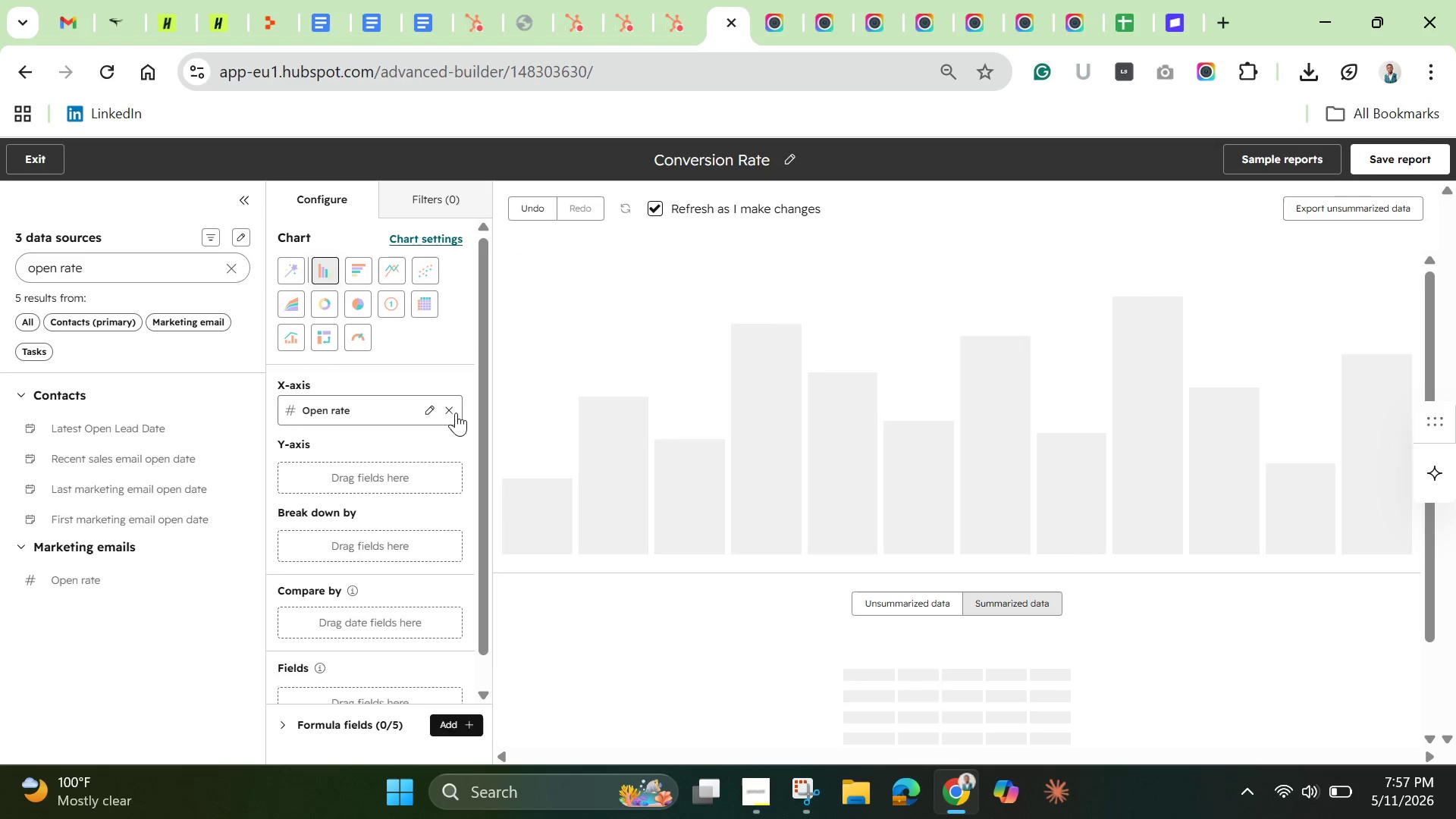 
left_click([456, 412])
 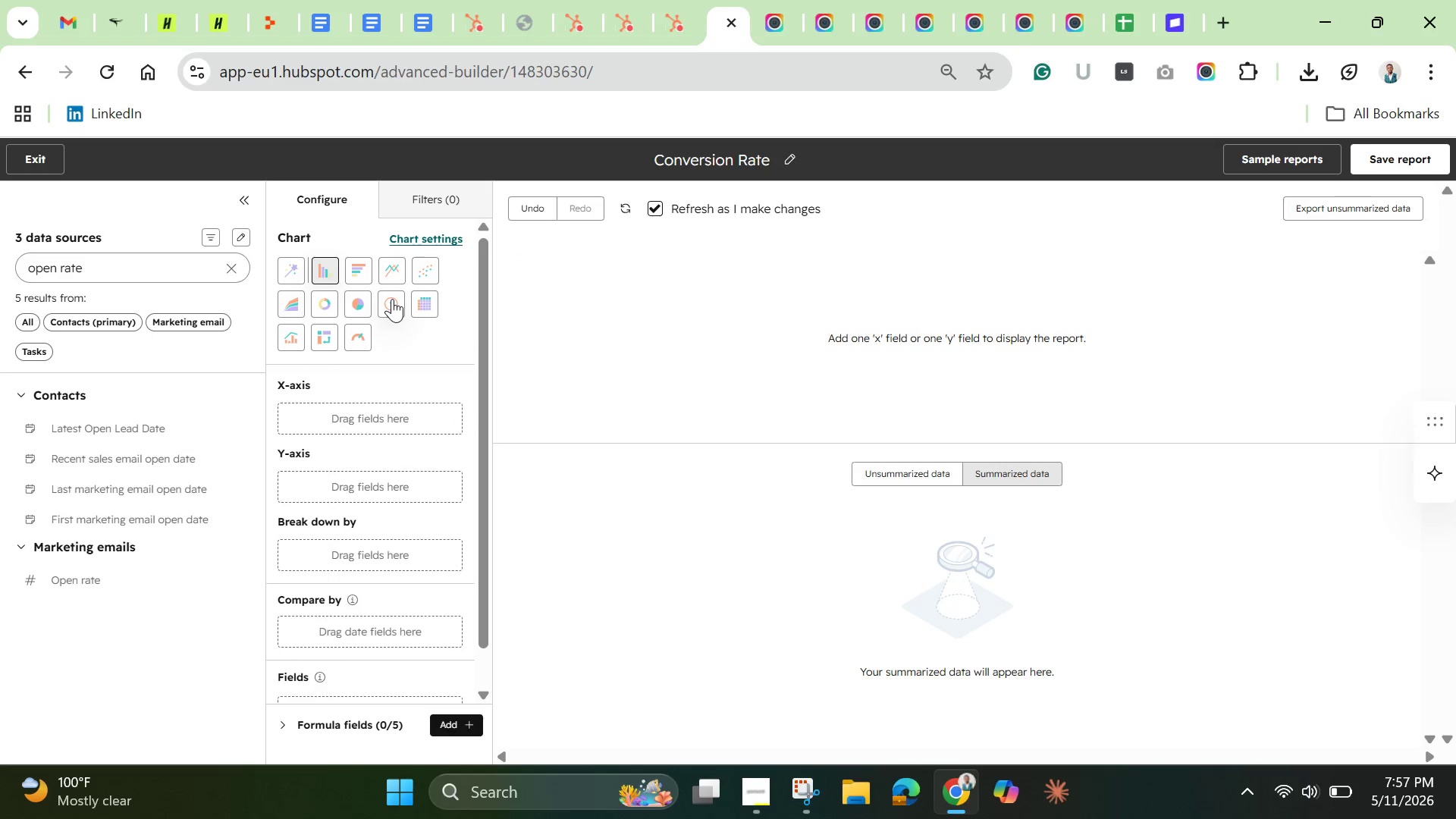 
left_click([392, 300])
 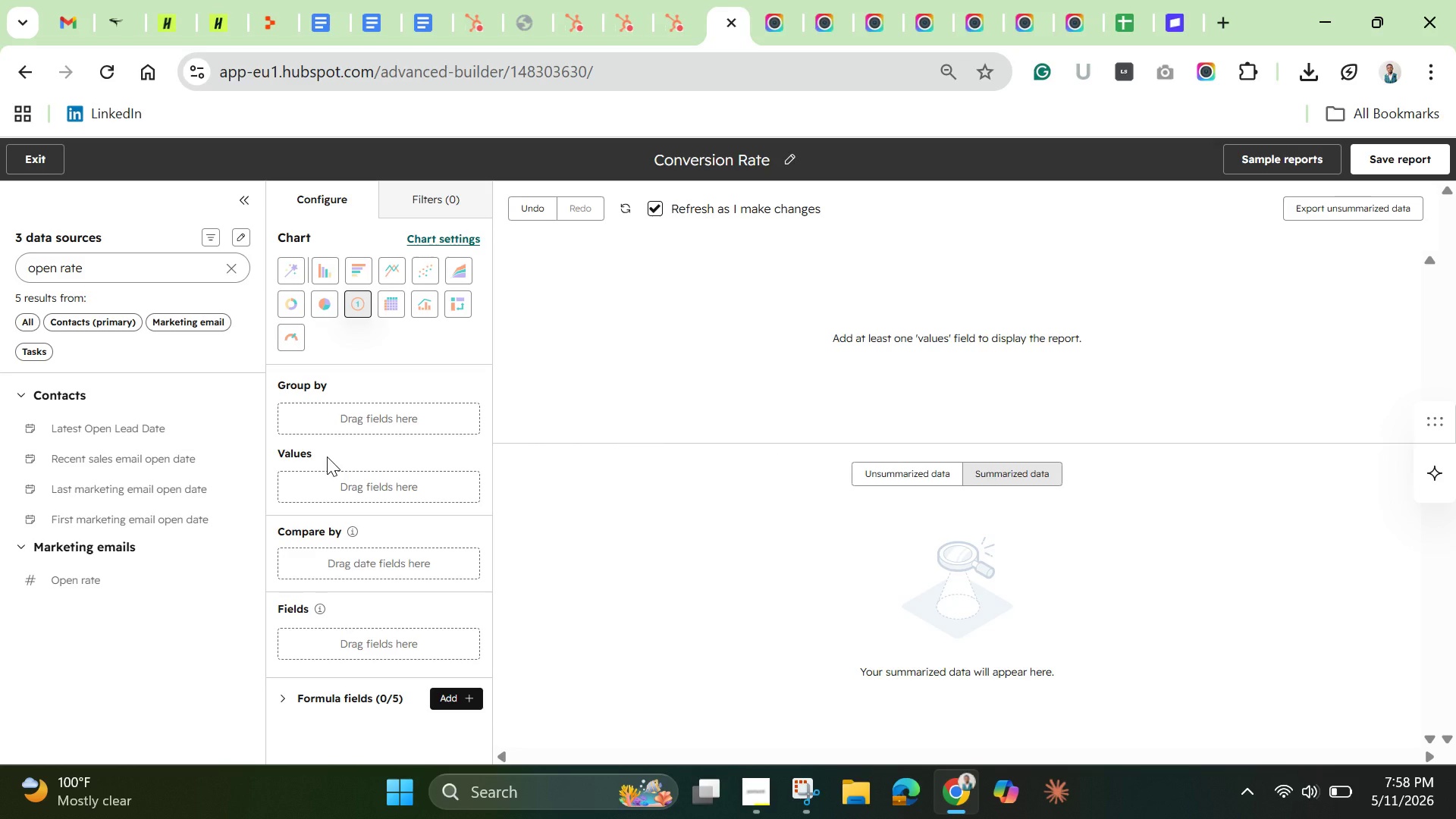 
wait(45.55)
 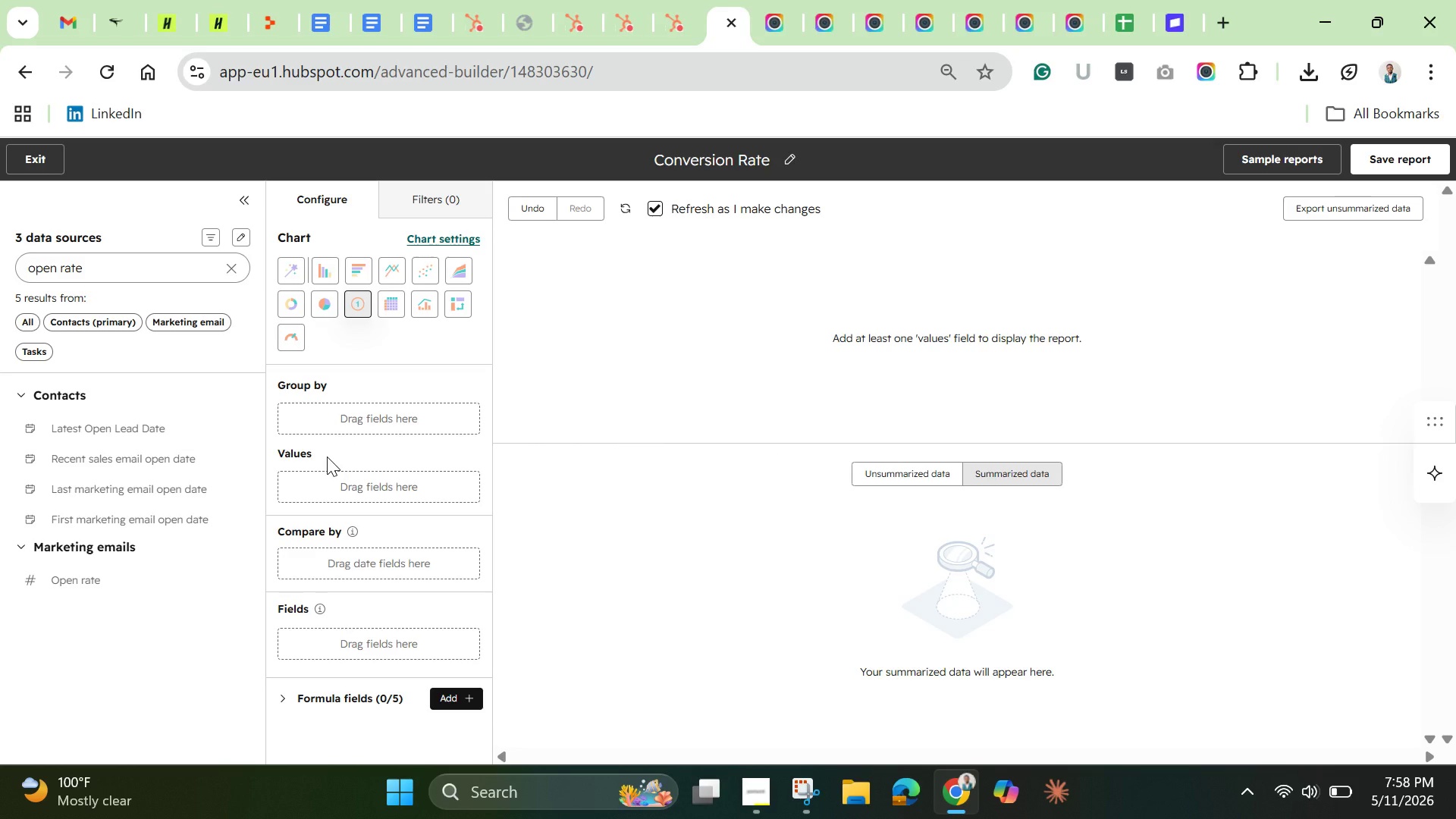 
left_click_drag(start_coordinate=[95, 583], to_coordinate=[303, 475])
 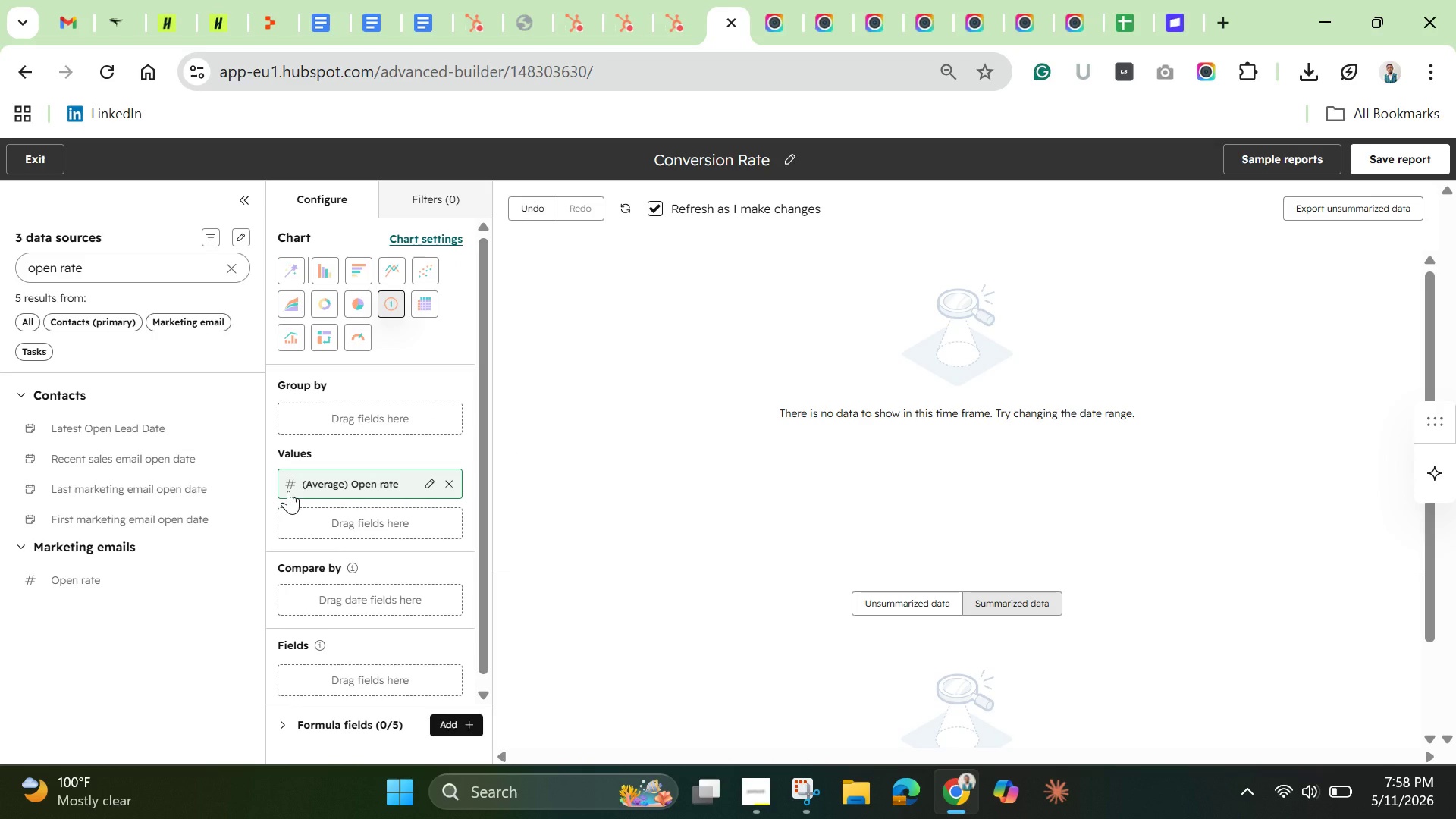 
wait(10.75)
 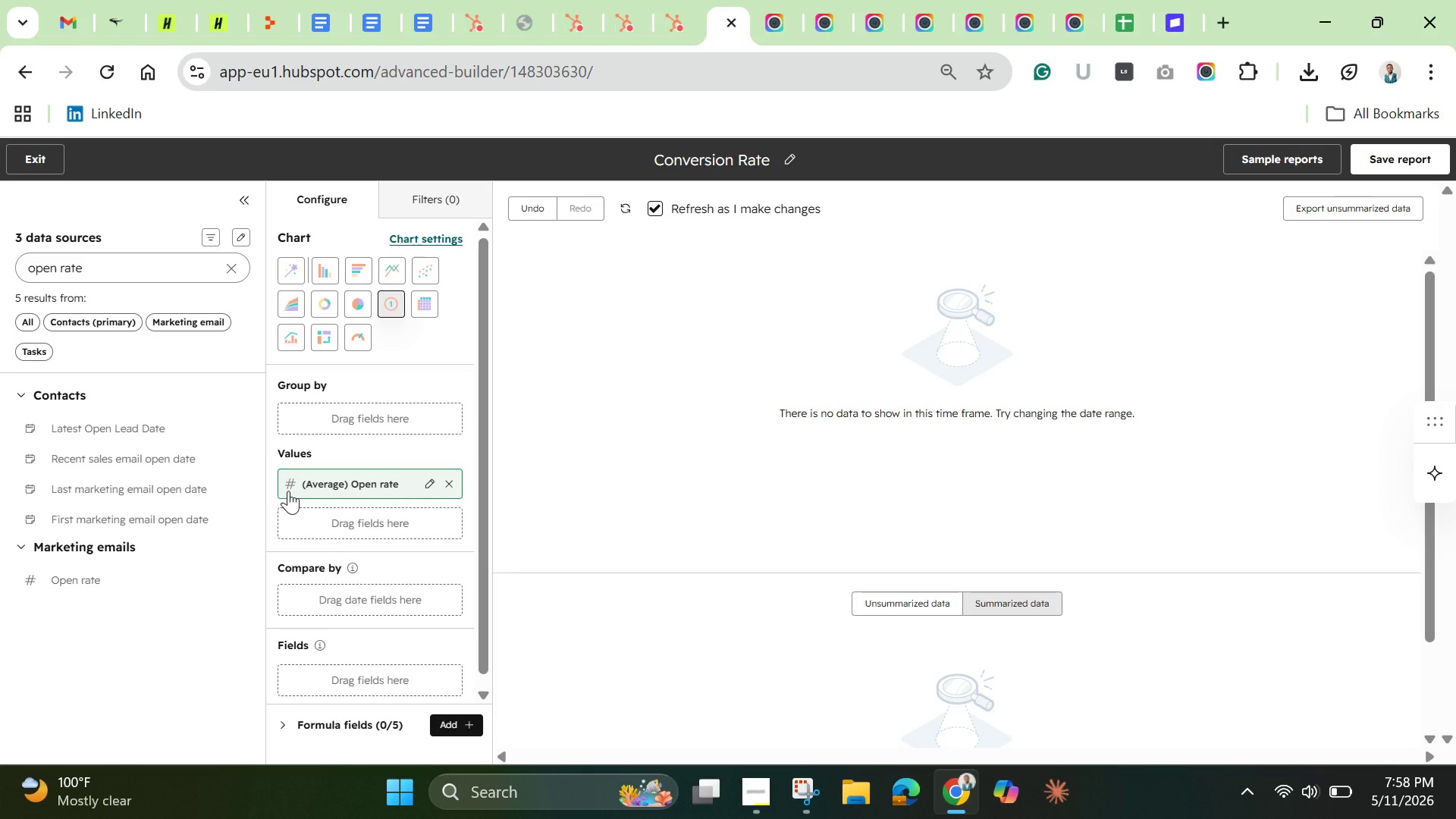 
scroll: coordinate [378, 659], scroll_direction: none, amount: 0.0
 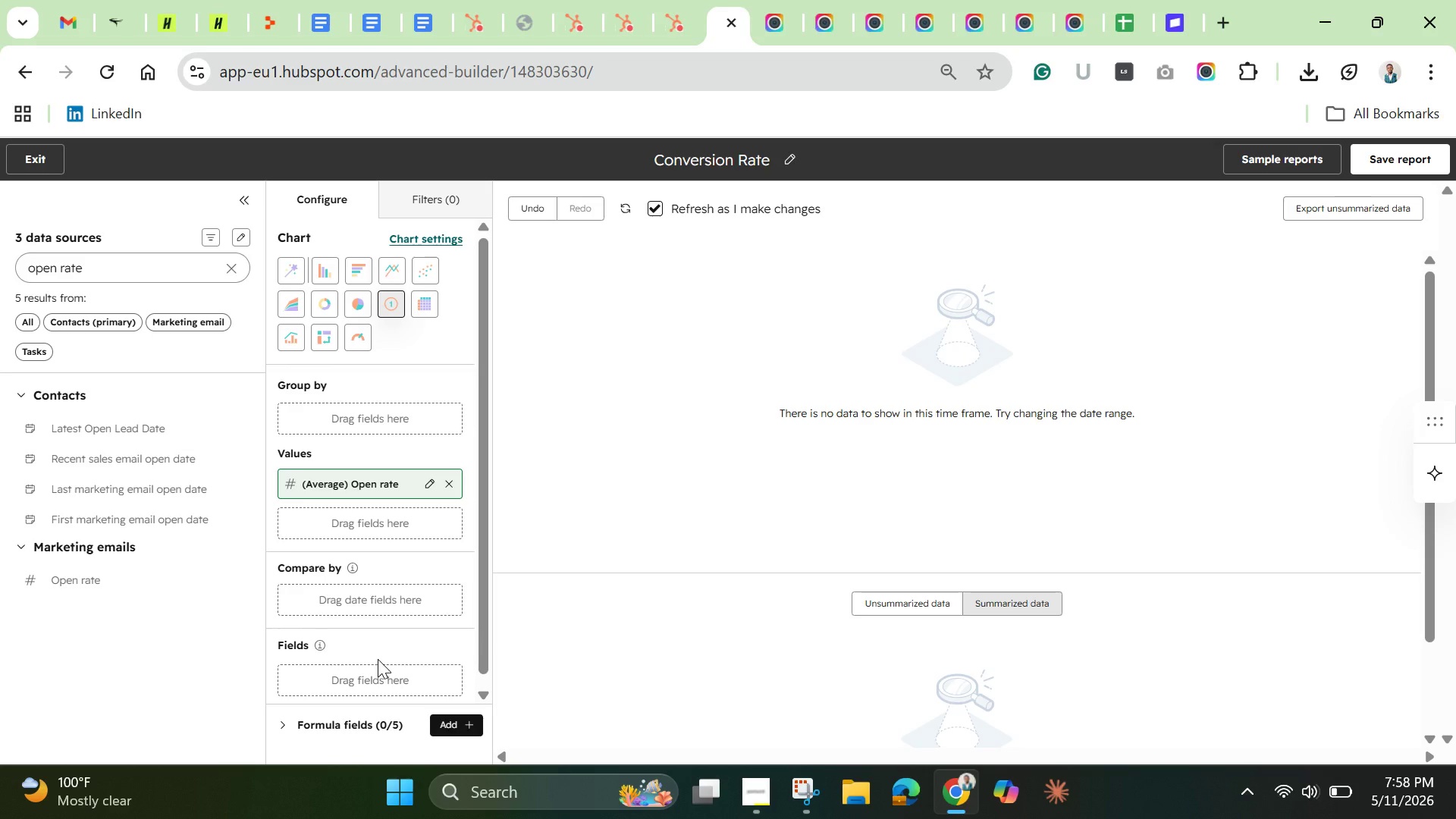 
scroll: coordinate [378, 659], scroll_direction: down, amount: 1.0
 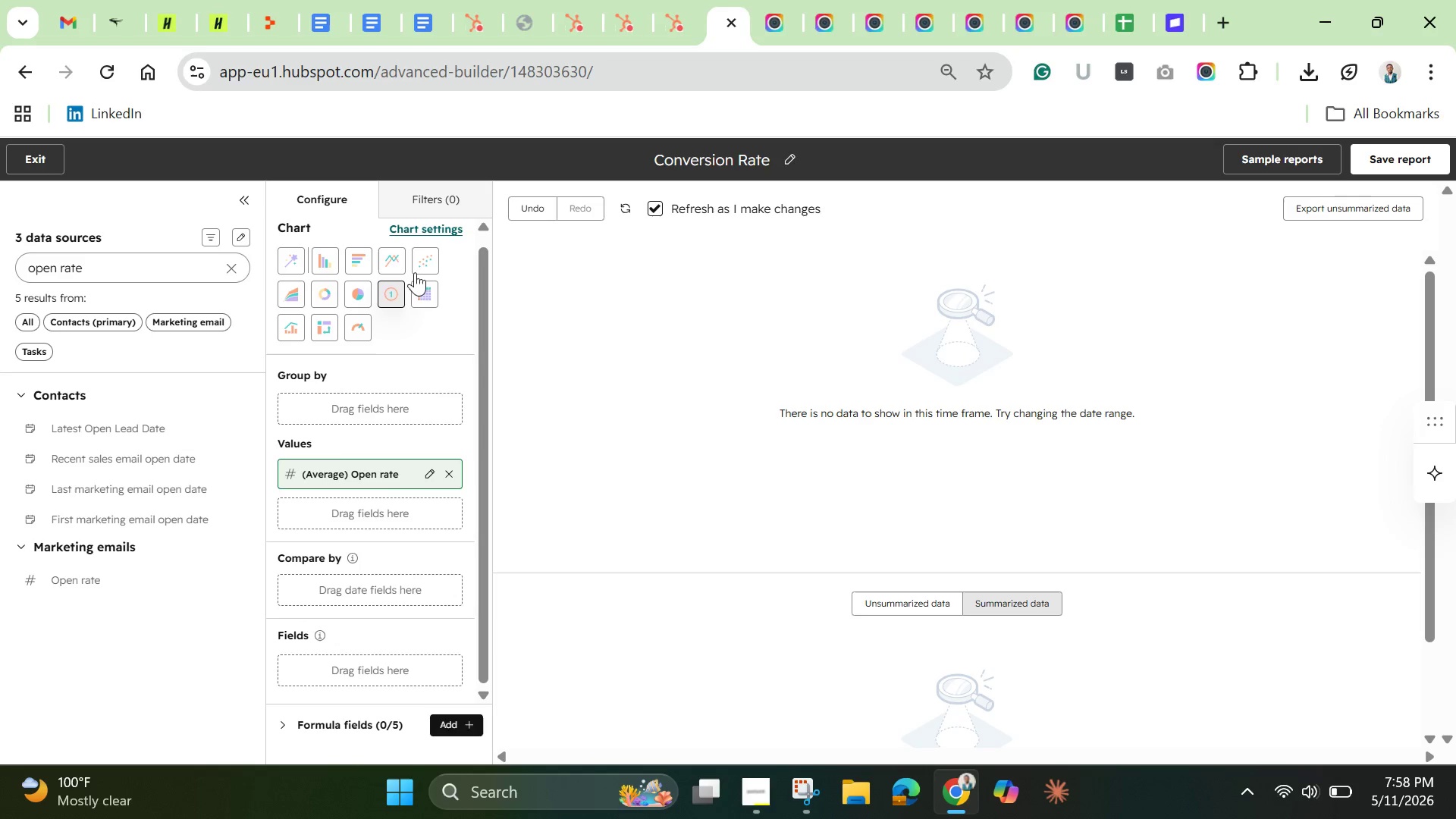 
wait(6.05)
 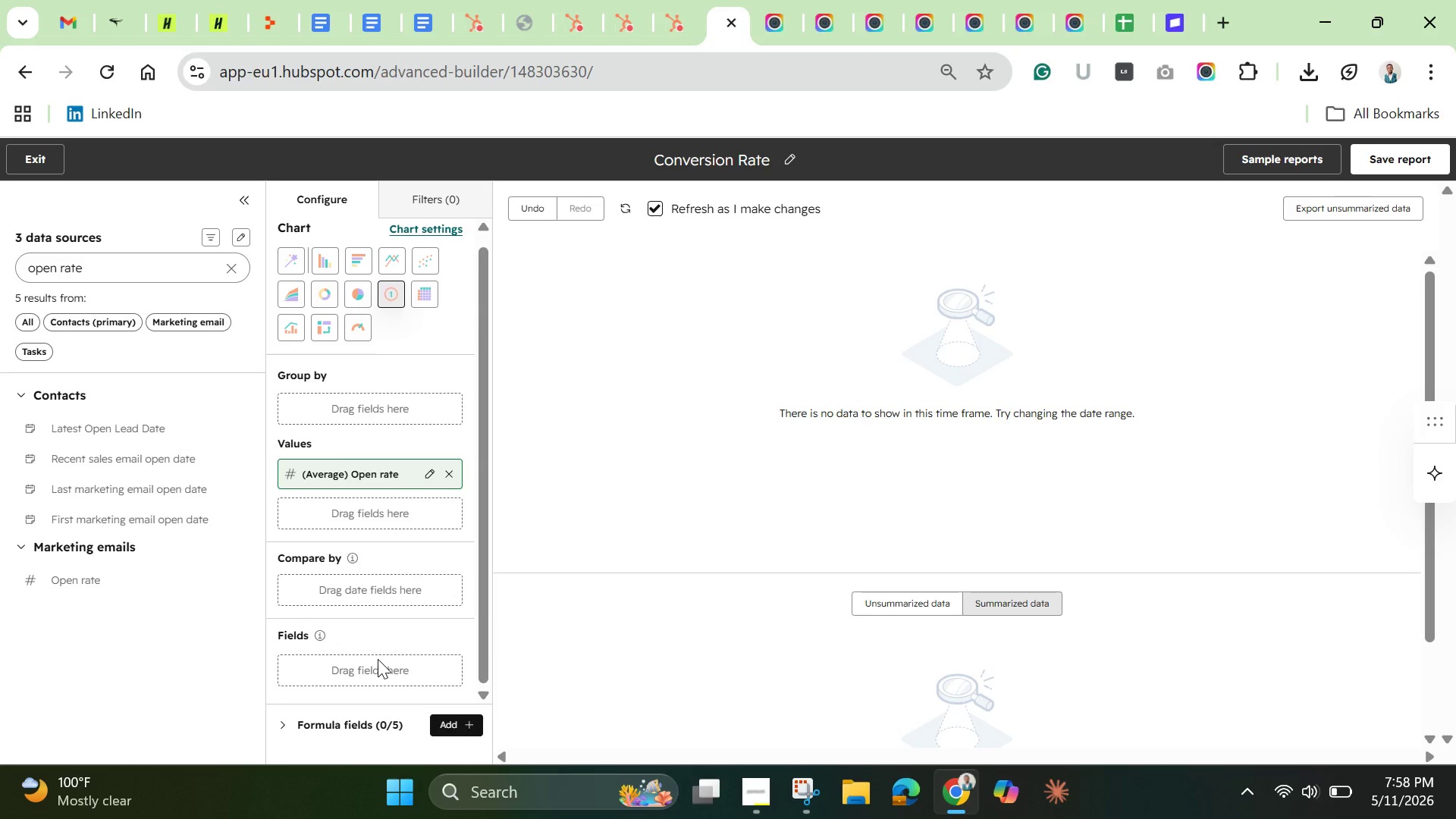 
left_click([421, 201])
 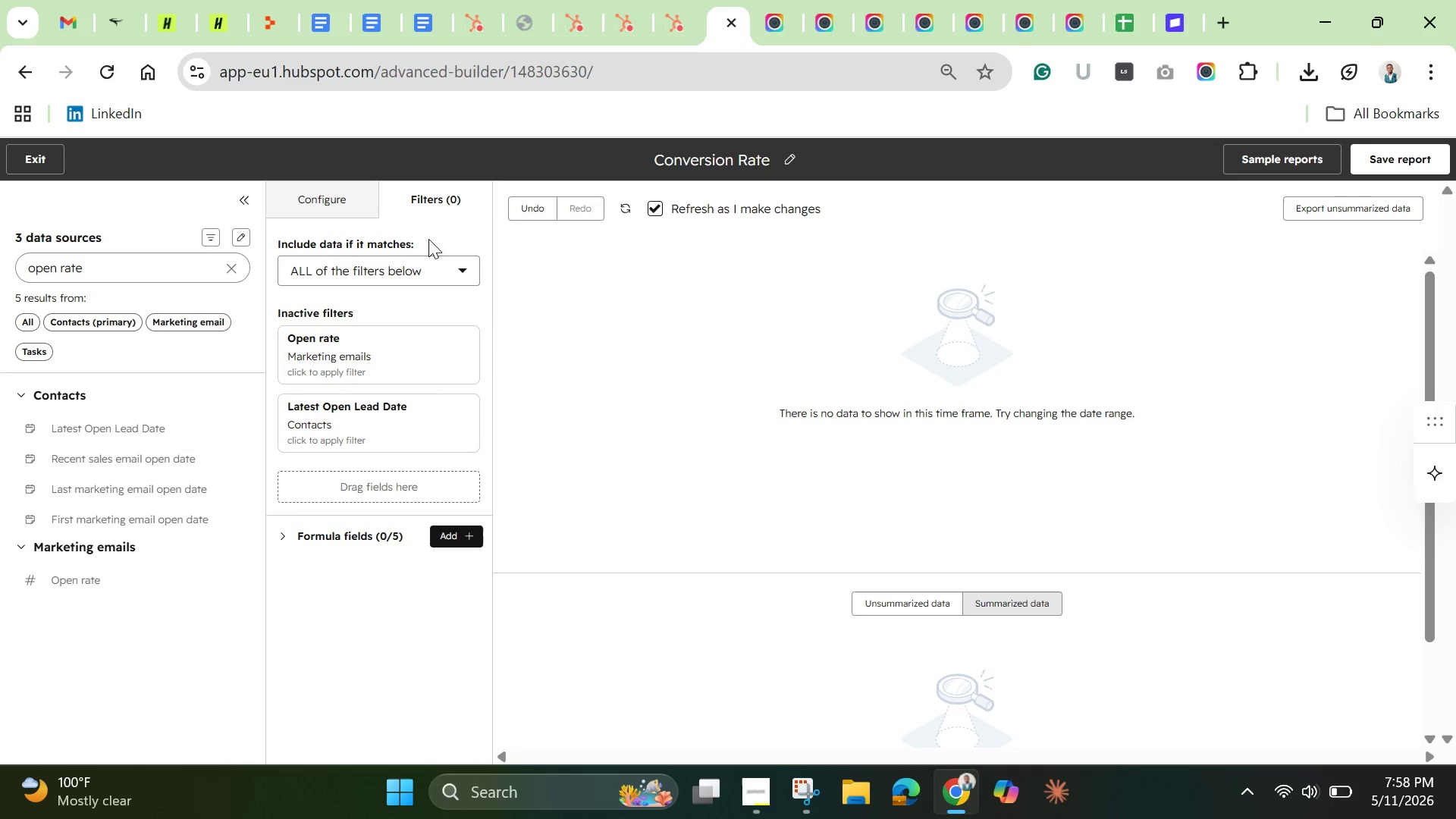 
wait(5.83)
 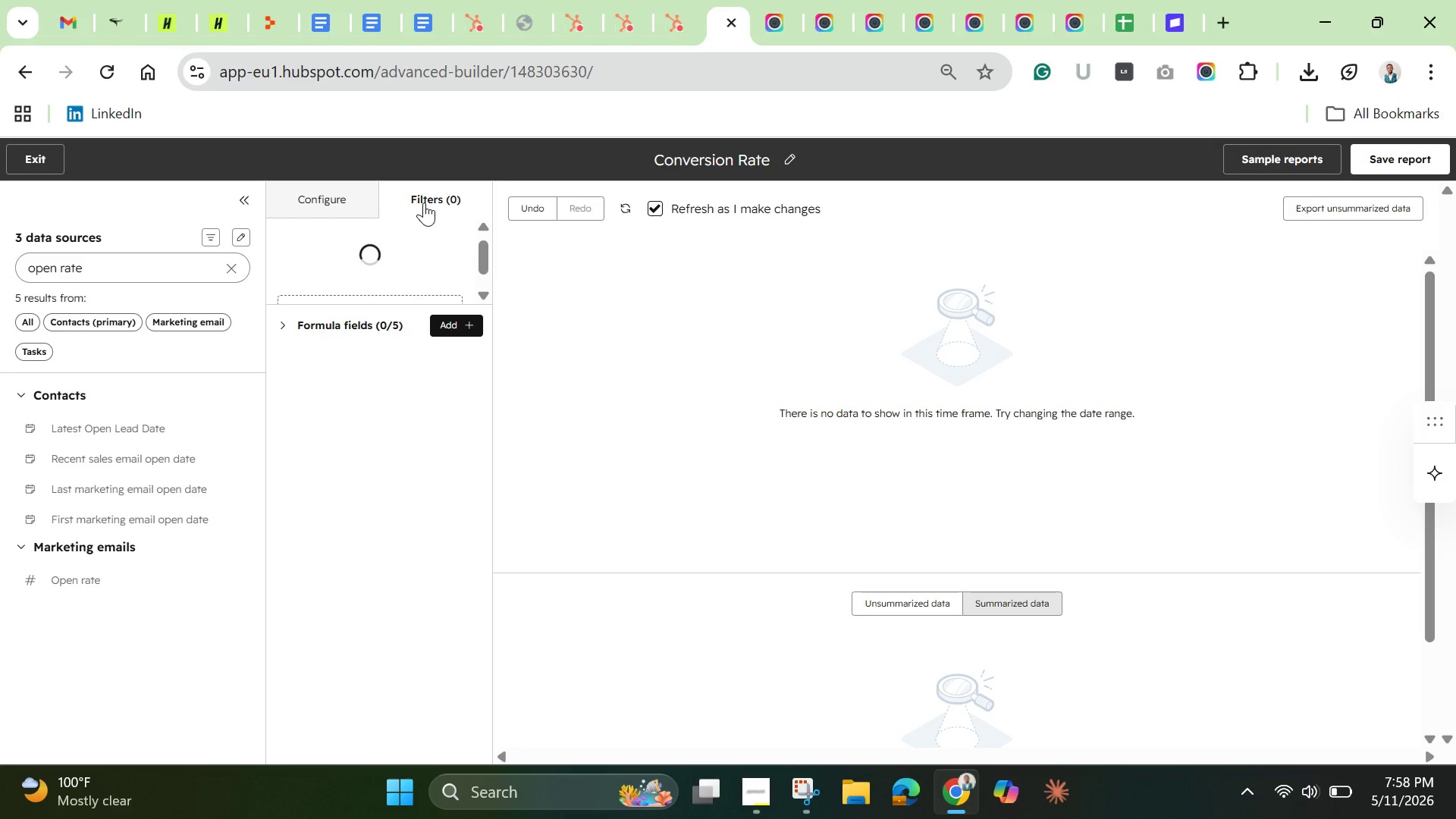 
left_click([459, 416])
 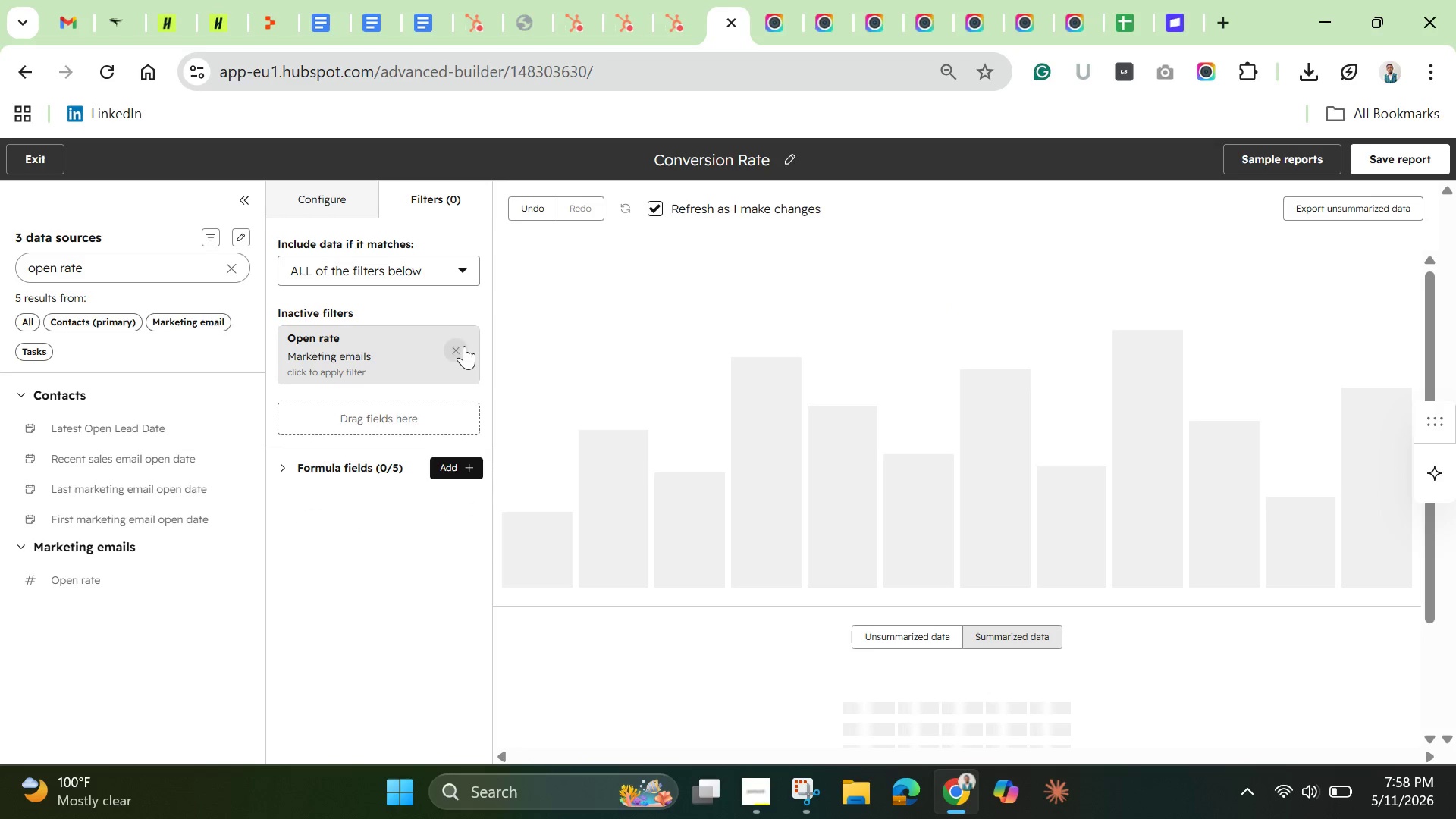 
left_click([457, 348])
 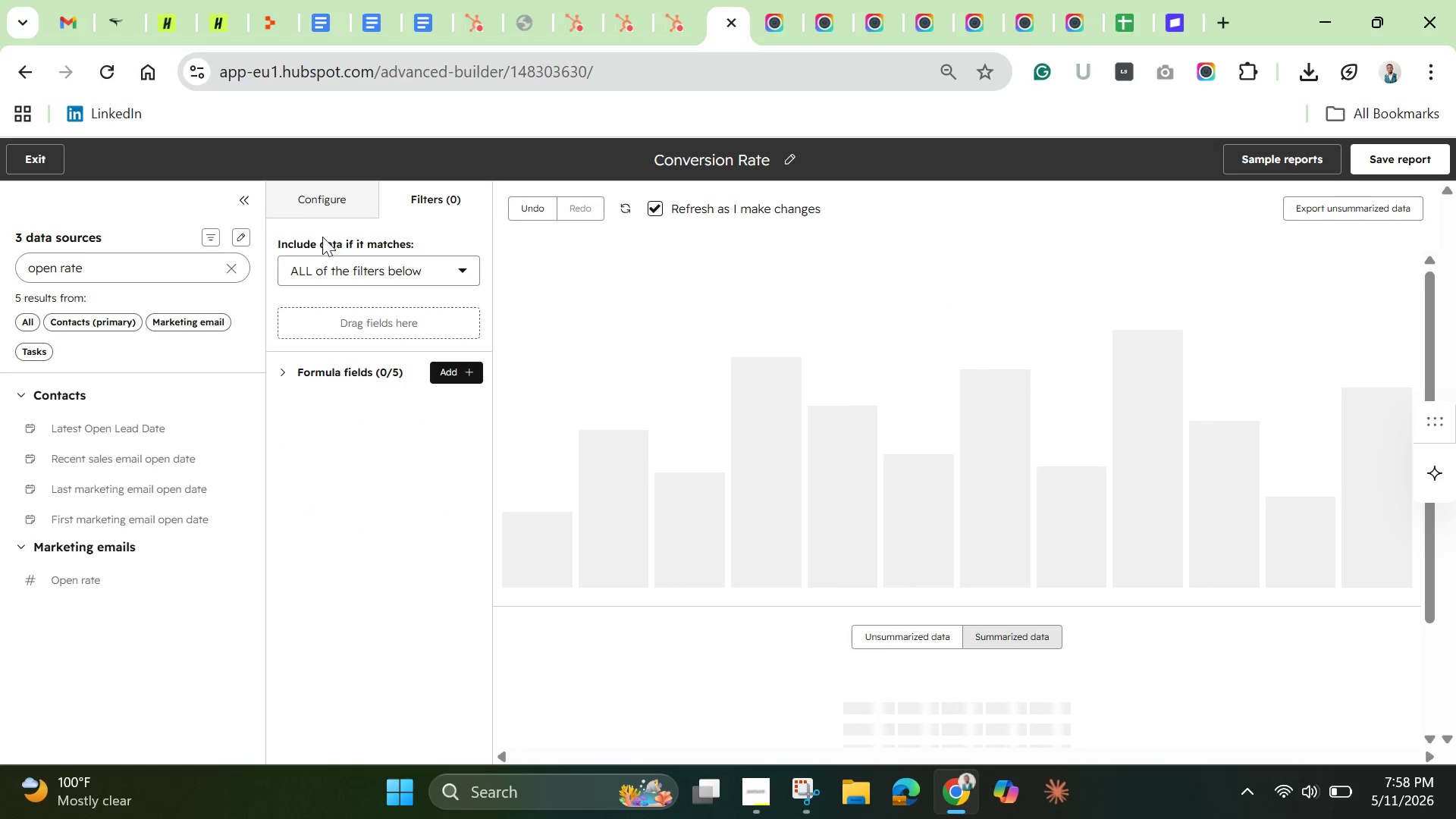 
left_click([313, 203])
 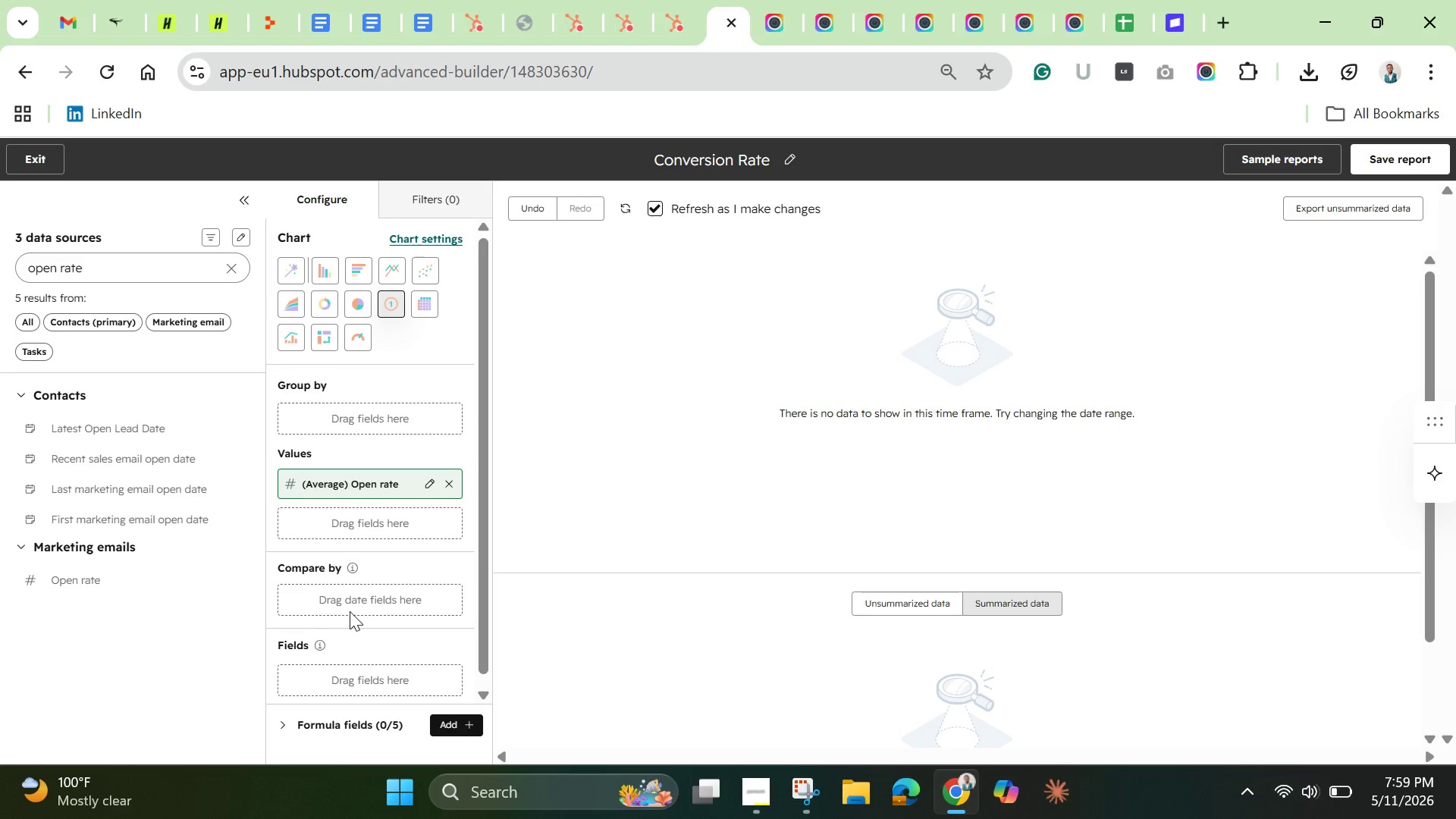 
wait(22.83)
 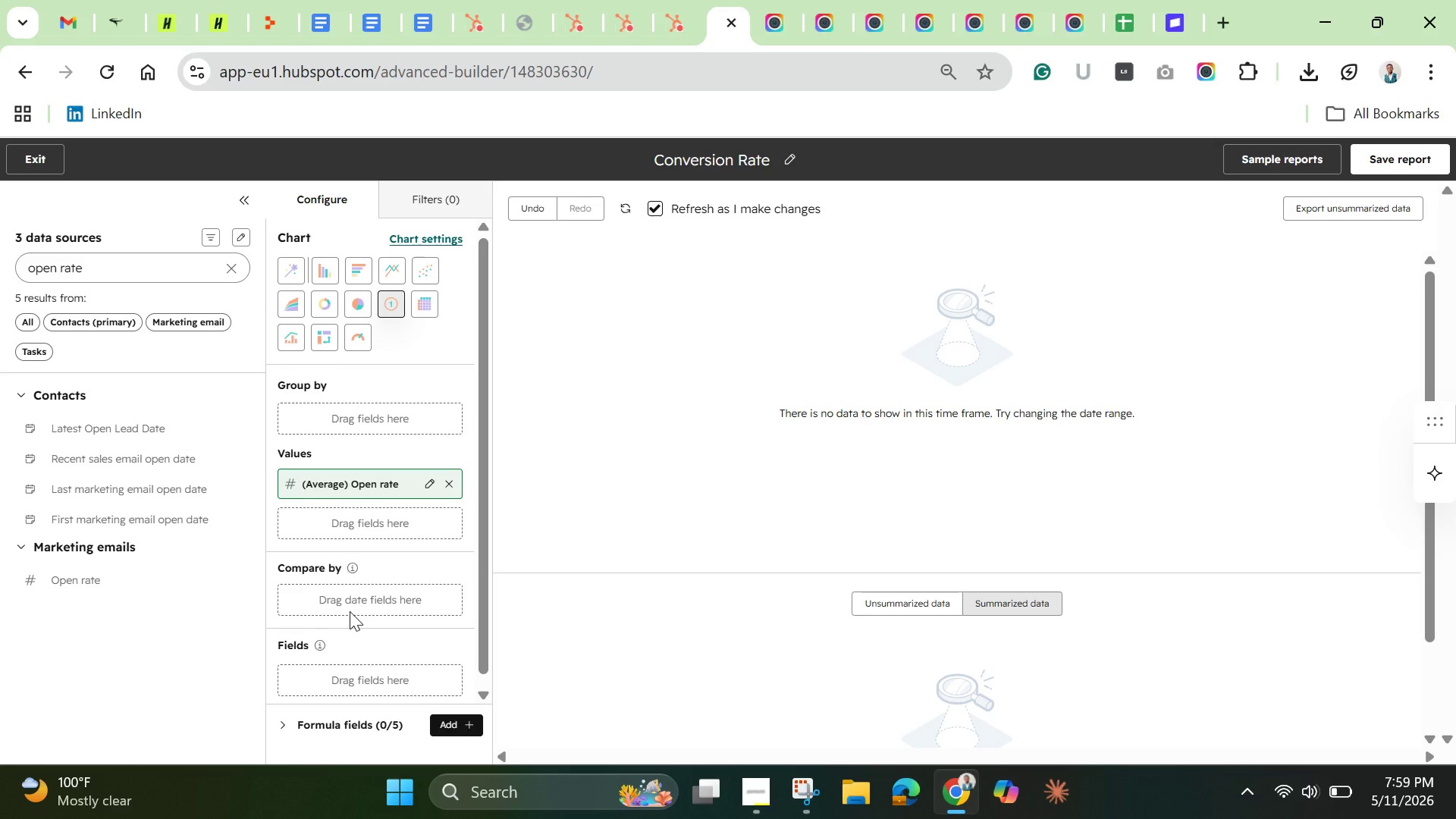 
scroll: coordinate [350, 611], scroll_direction: down, amount: 2.0
 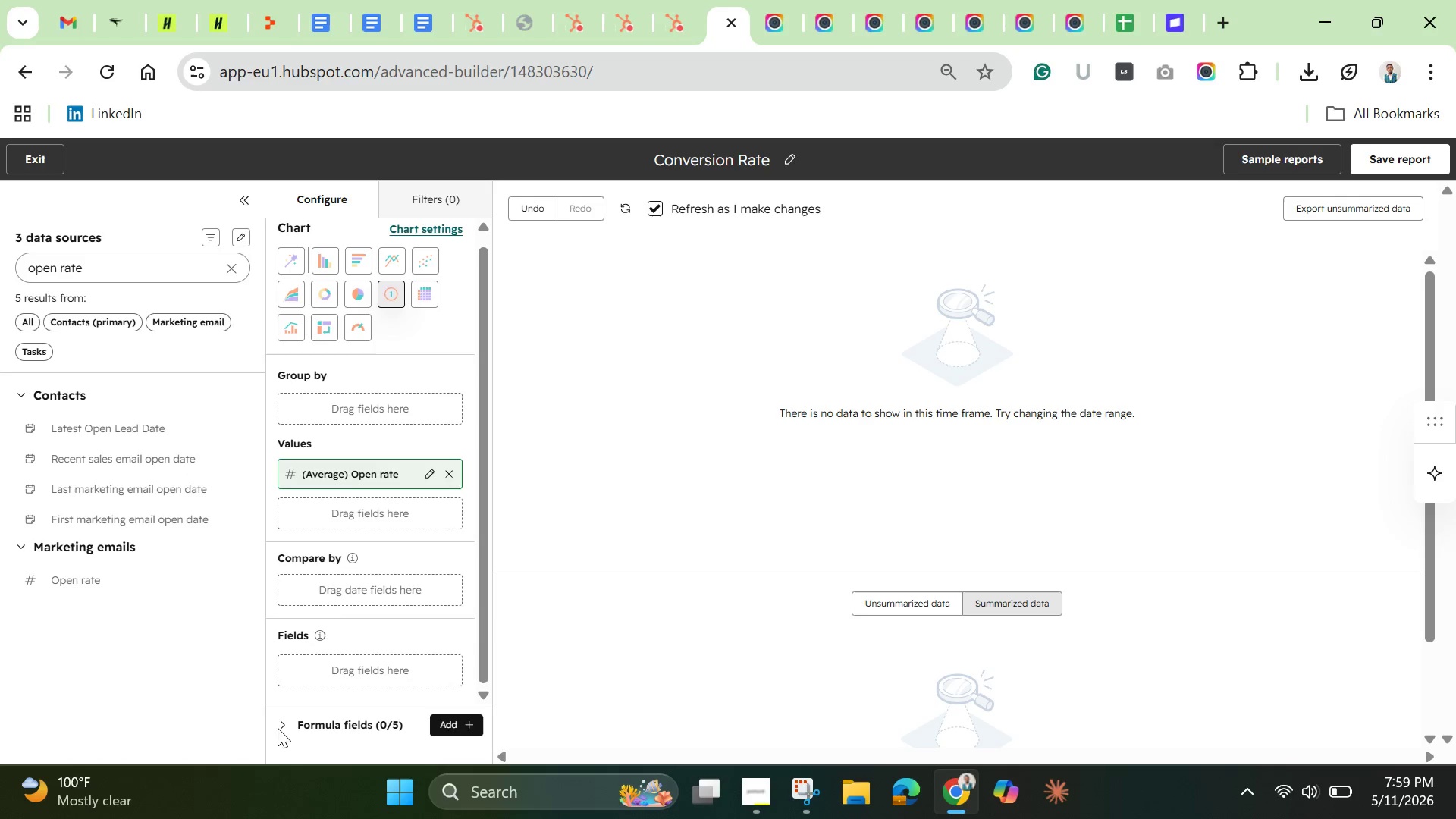 
left_click([287, 723])
 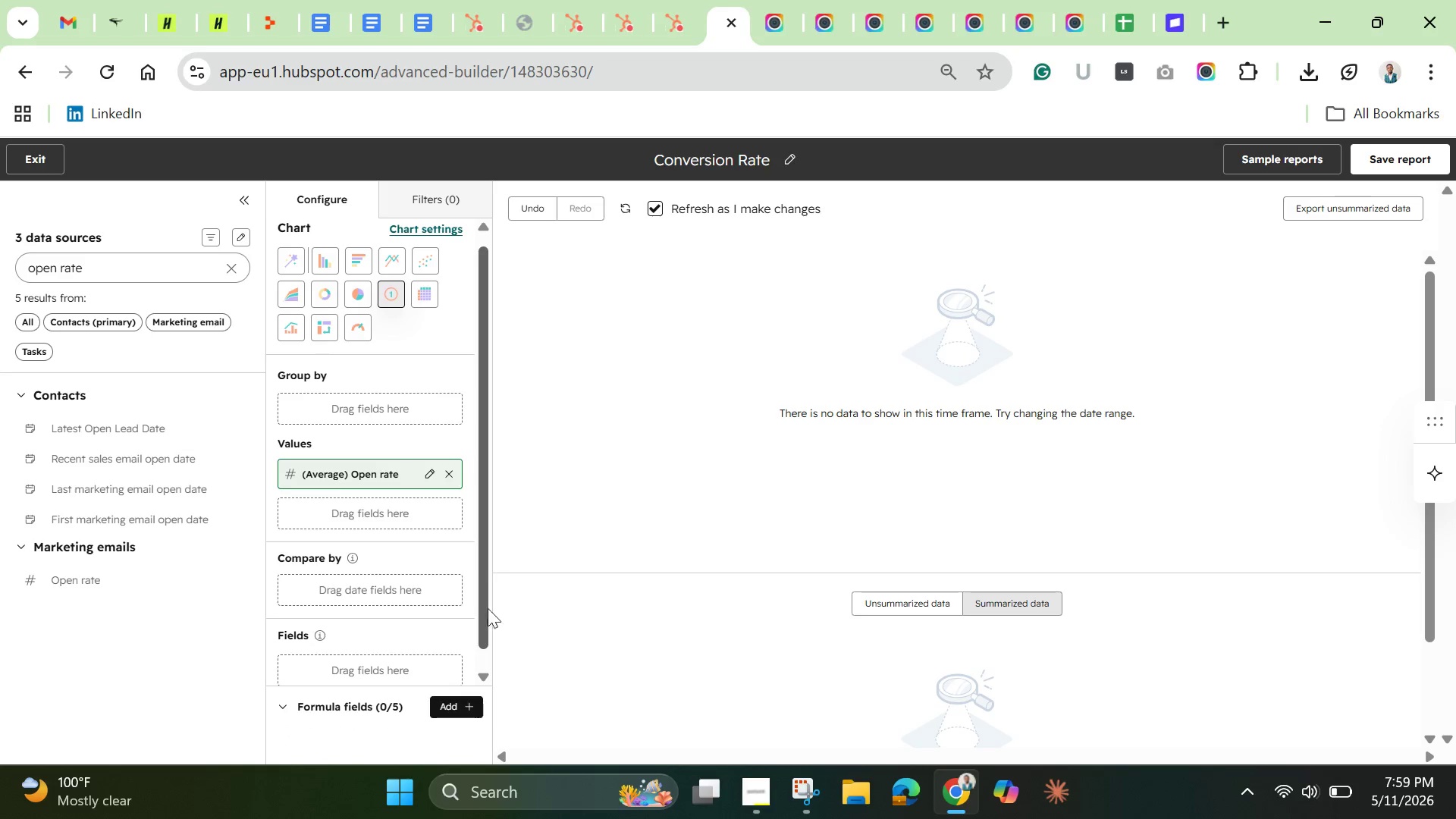 
left_click_drag(start_coordinate=[485, 610], to_coordinate=[483, 679])
 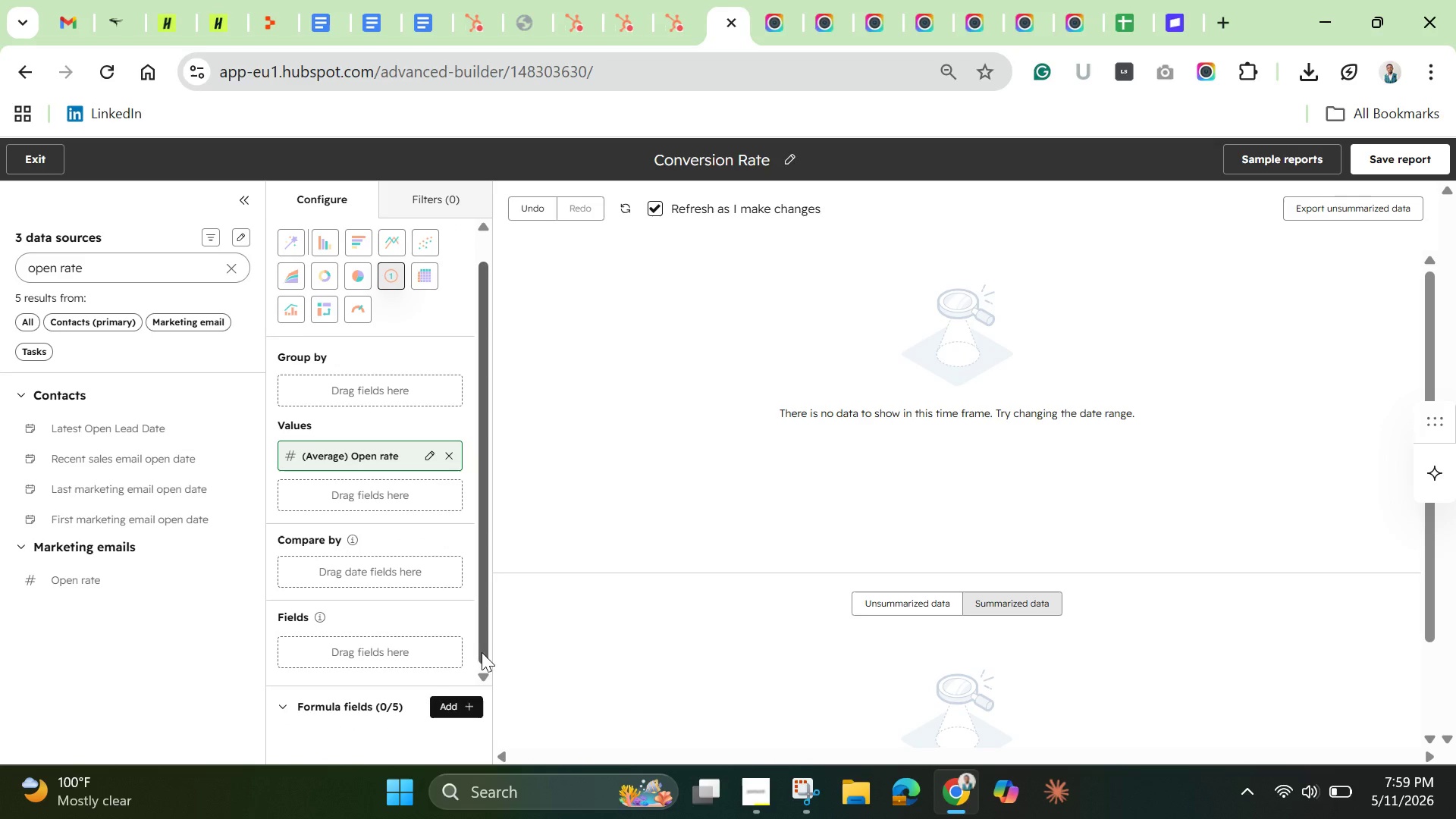 
left_click_drag(start_coordinate=[482, 652], to_coordinate=[485, 665])
 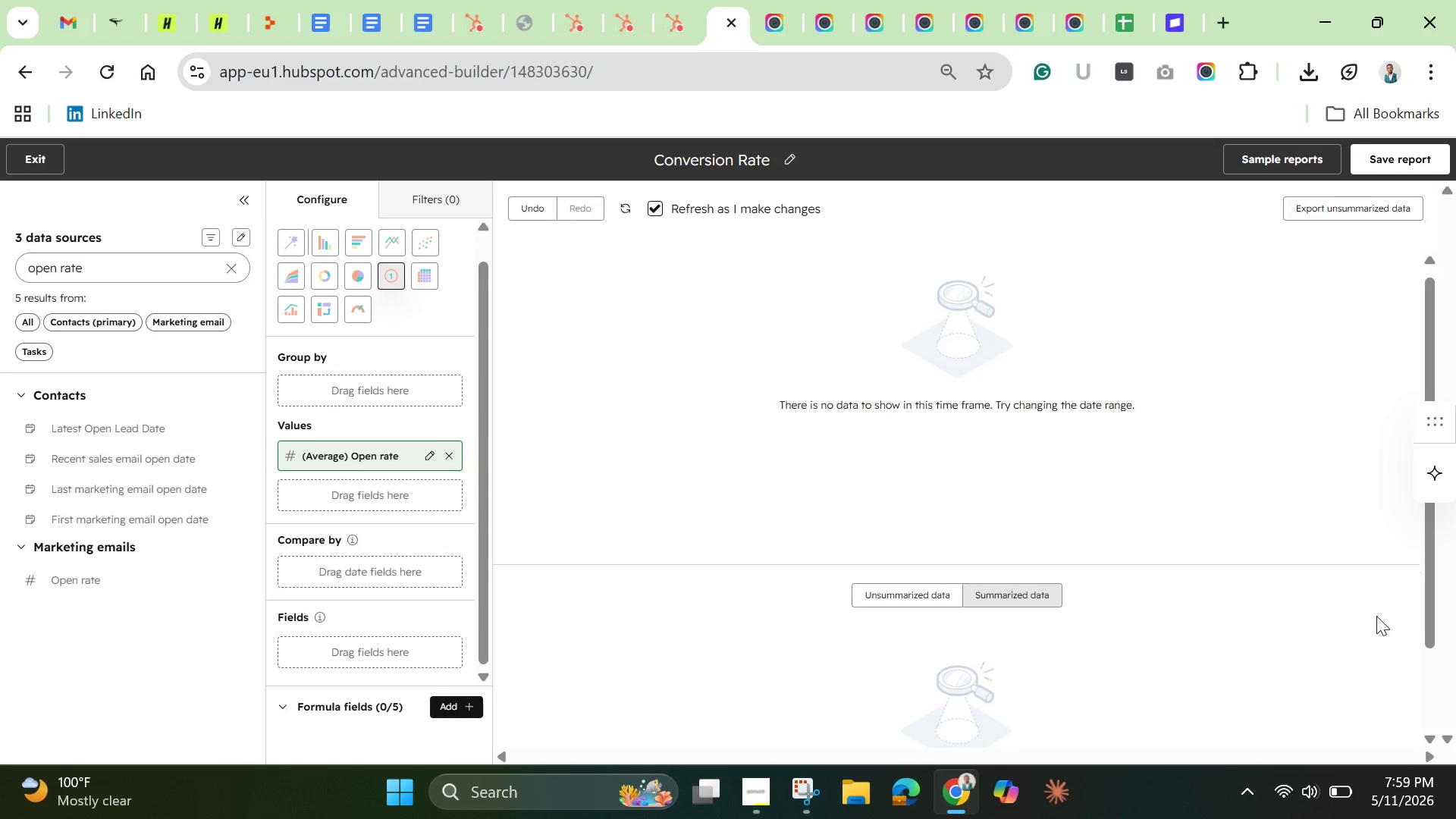 
scroll: coordinate [1376, 616], scroll_direction: down, amount: 3.0
 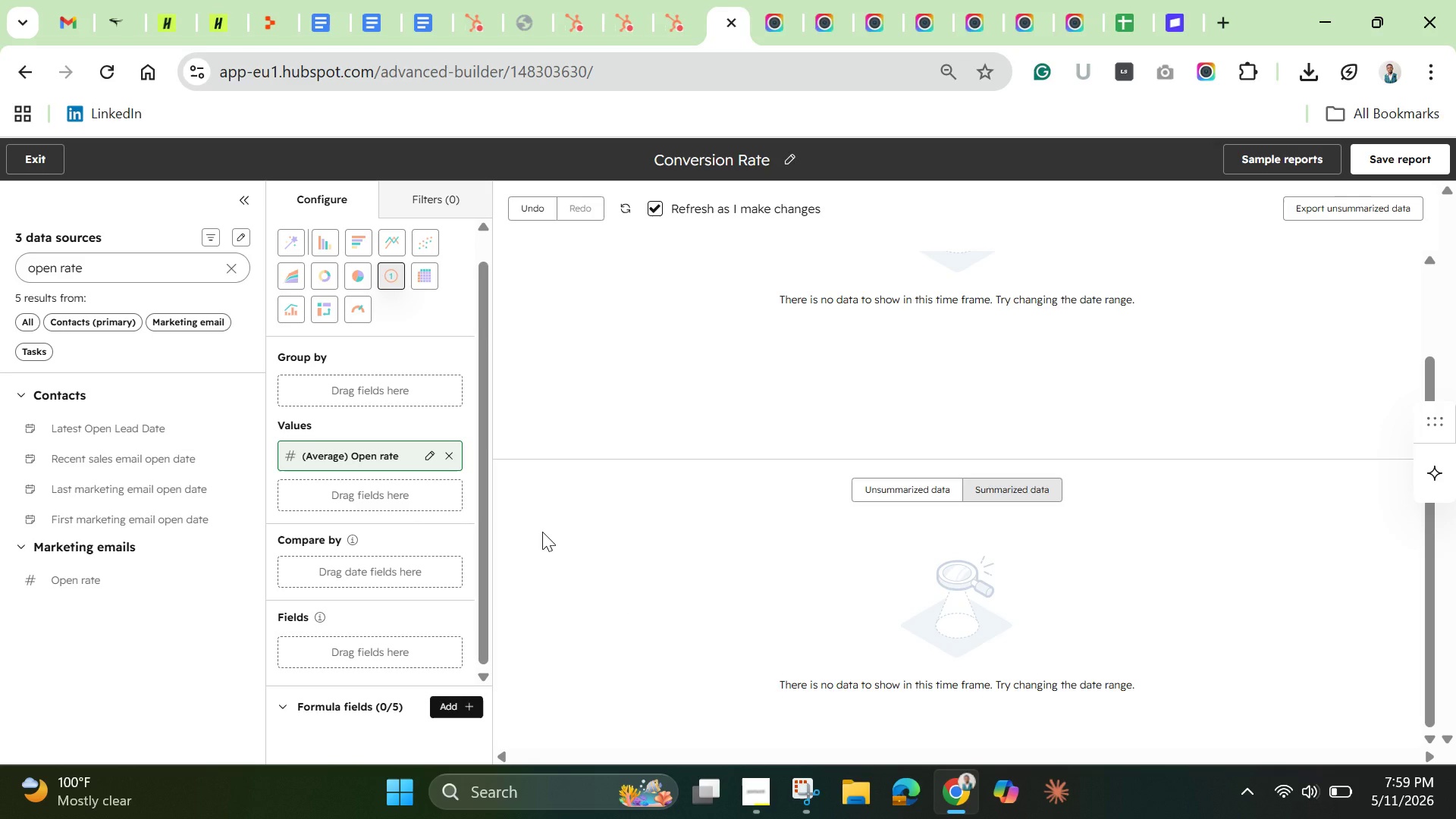 
wait(18.2)
 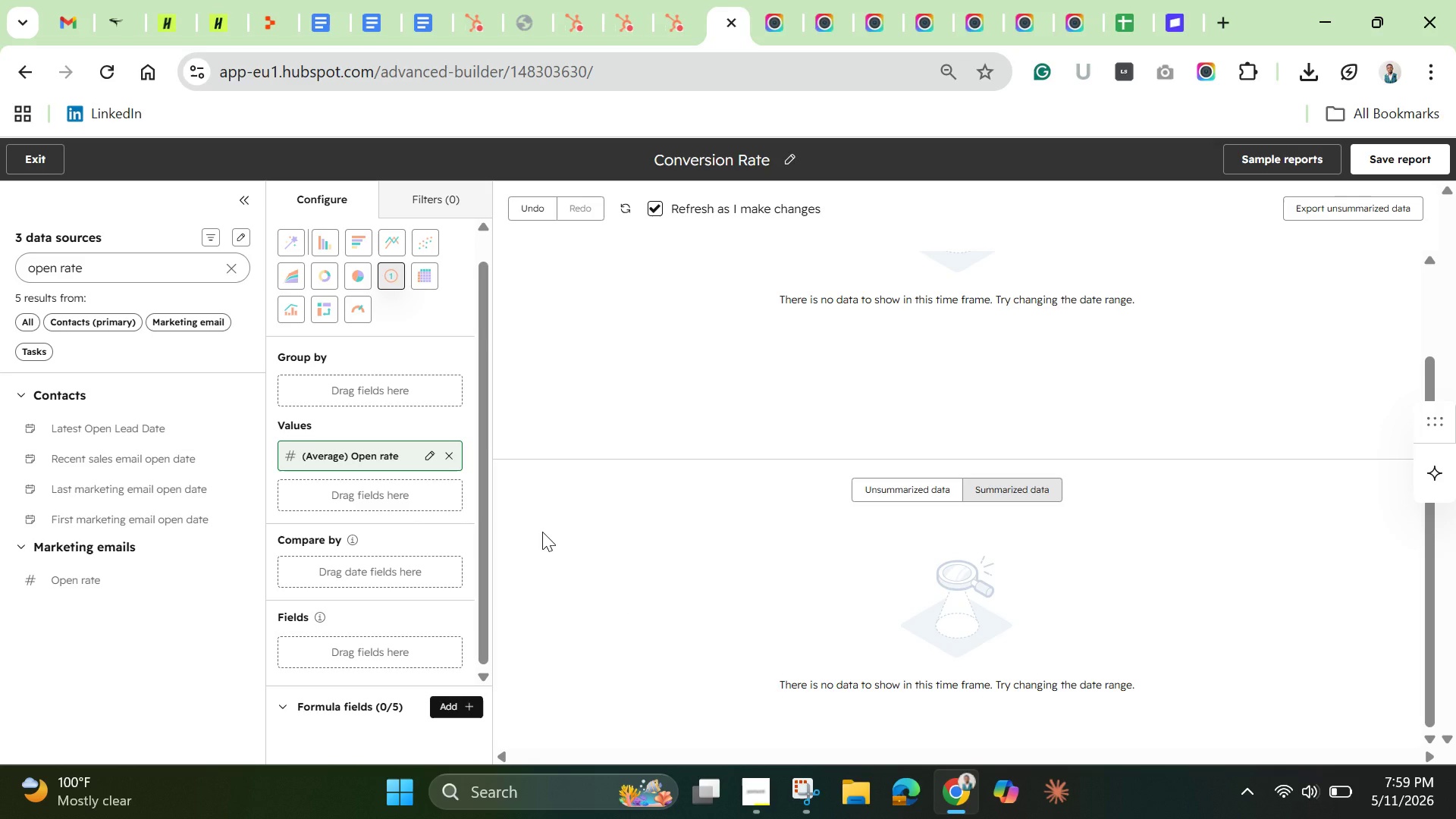 
left_click([428, 455])
 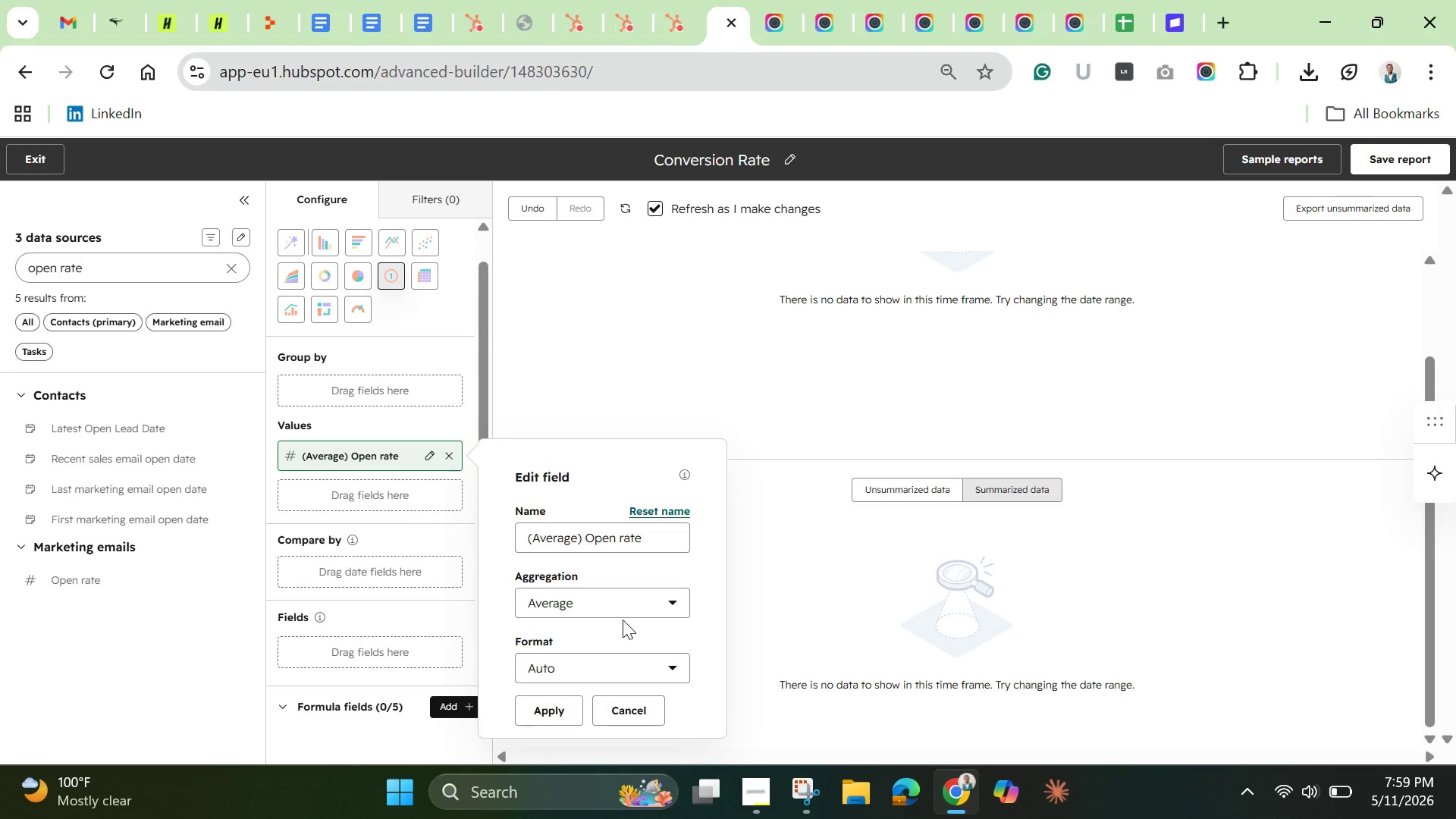 
wait(8.75)
 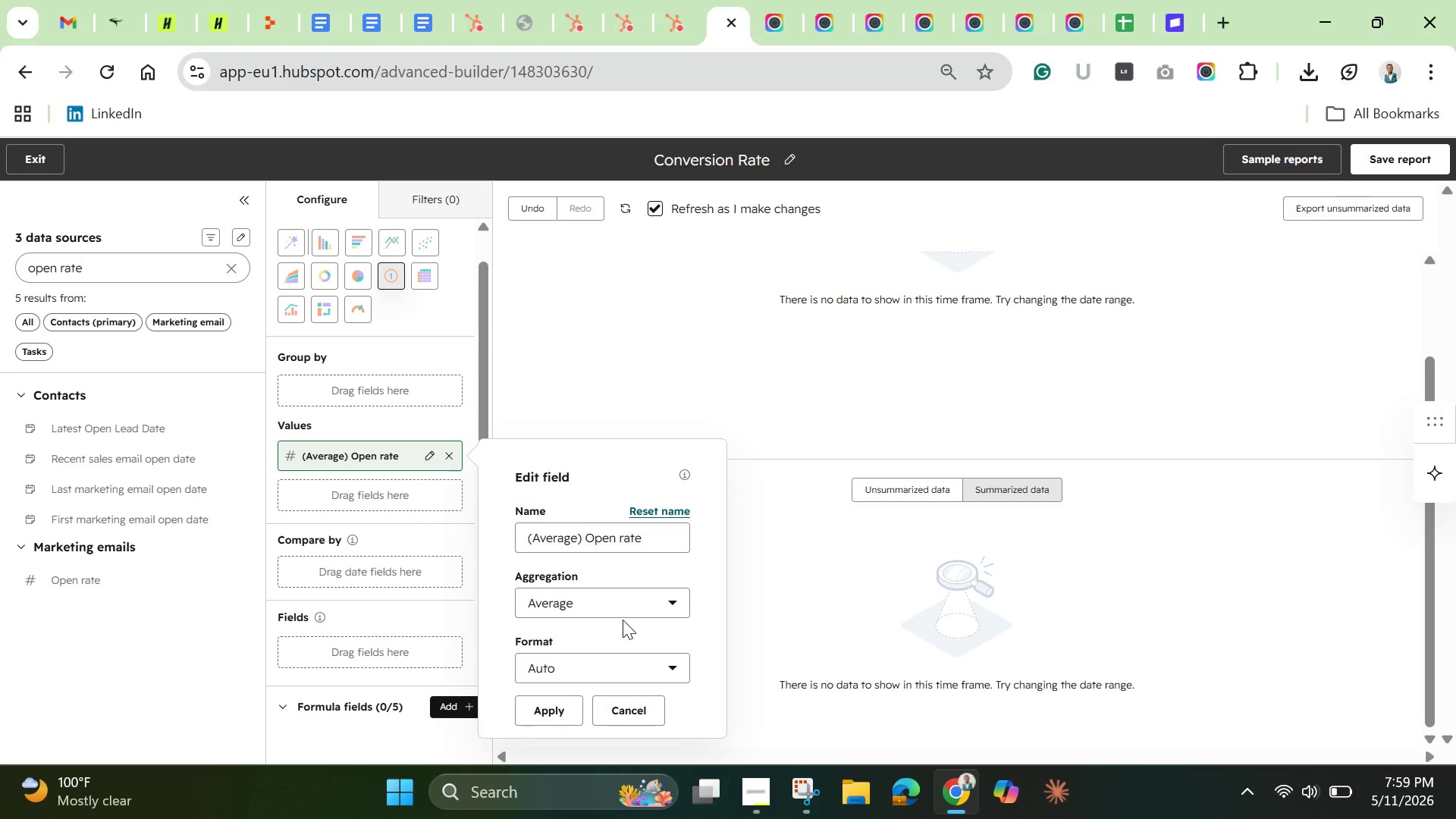 
left_click([550, 705])
 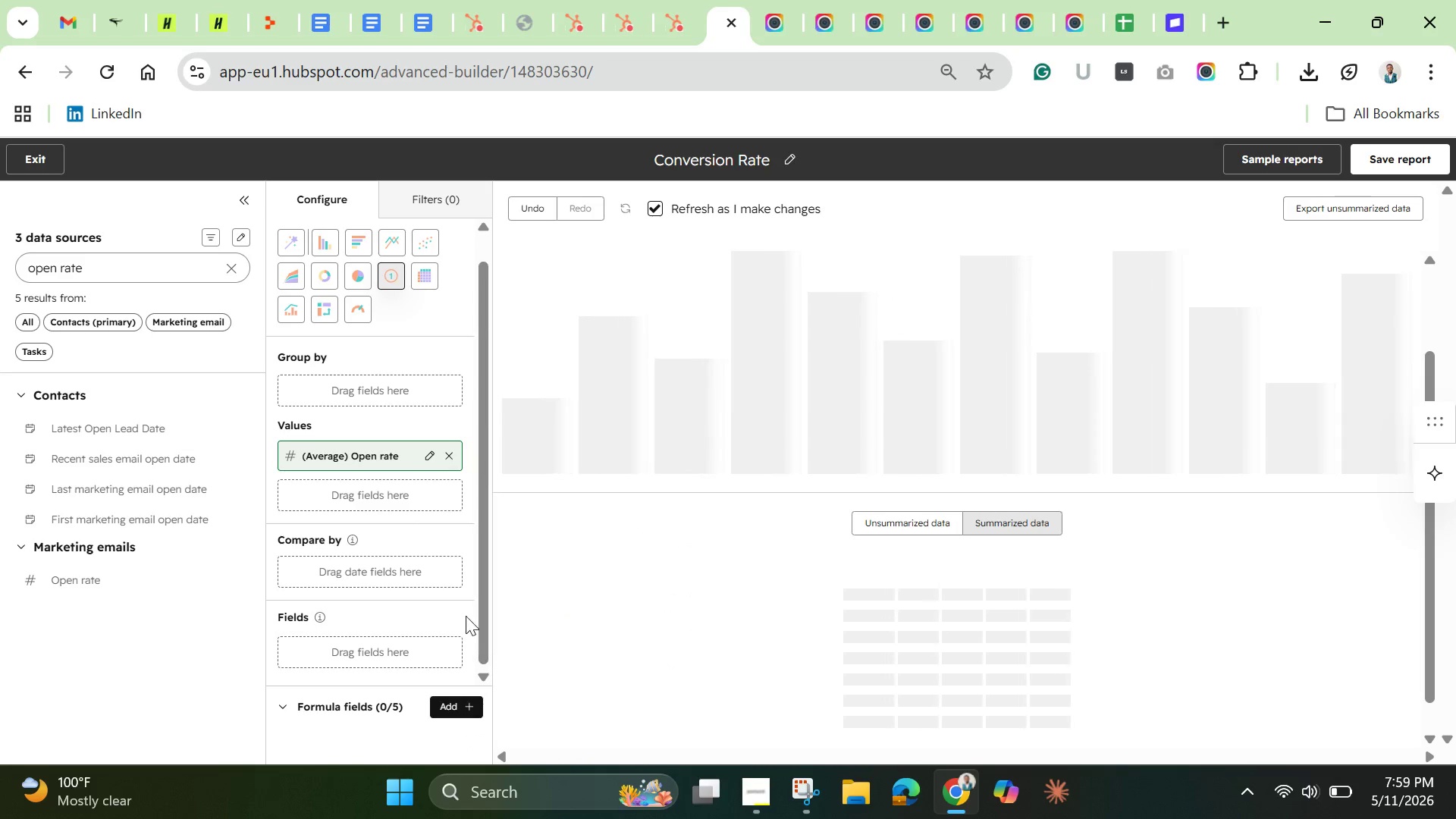 
scroll: coordinate [458, 602], scroll_direction: up, amount: 3.0
 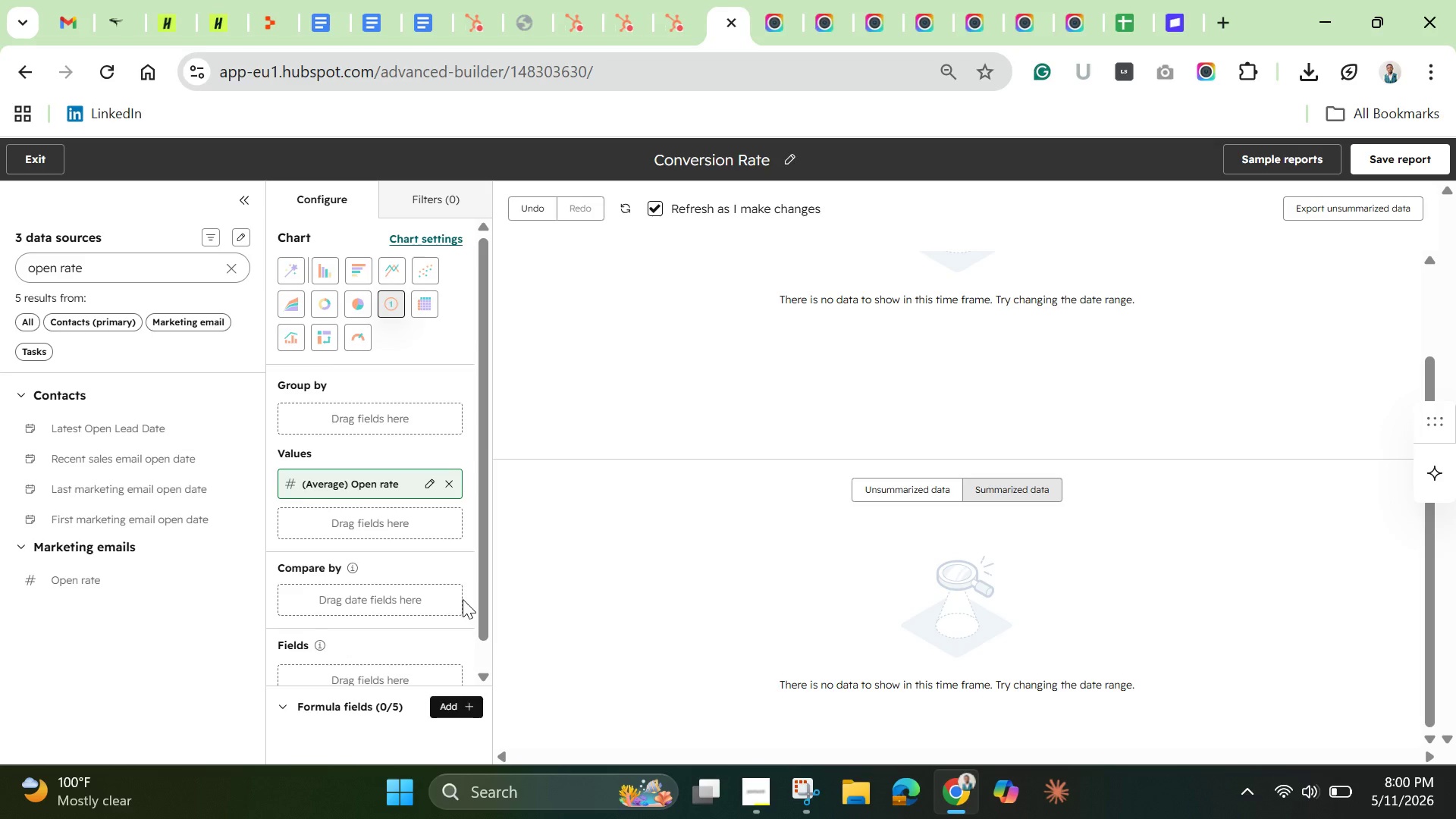 
wait(20.54)
 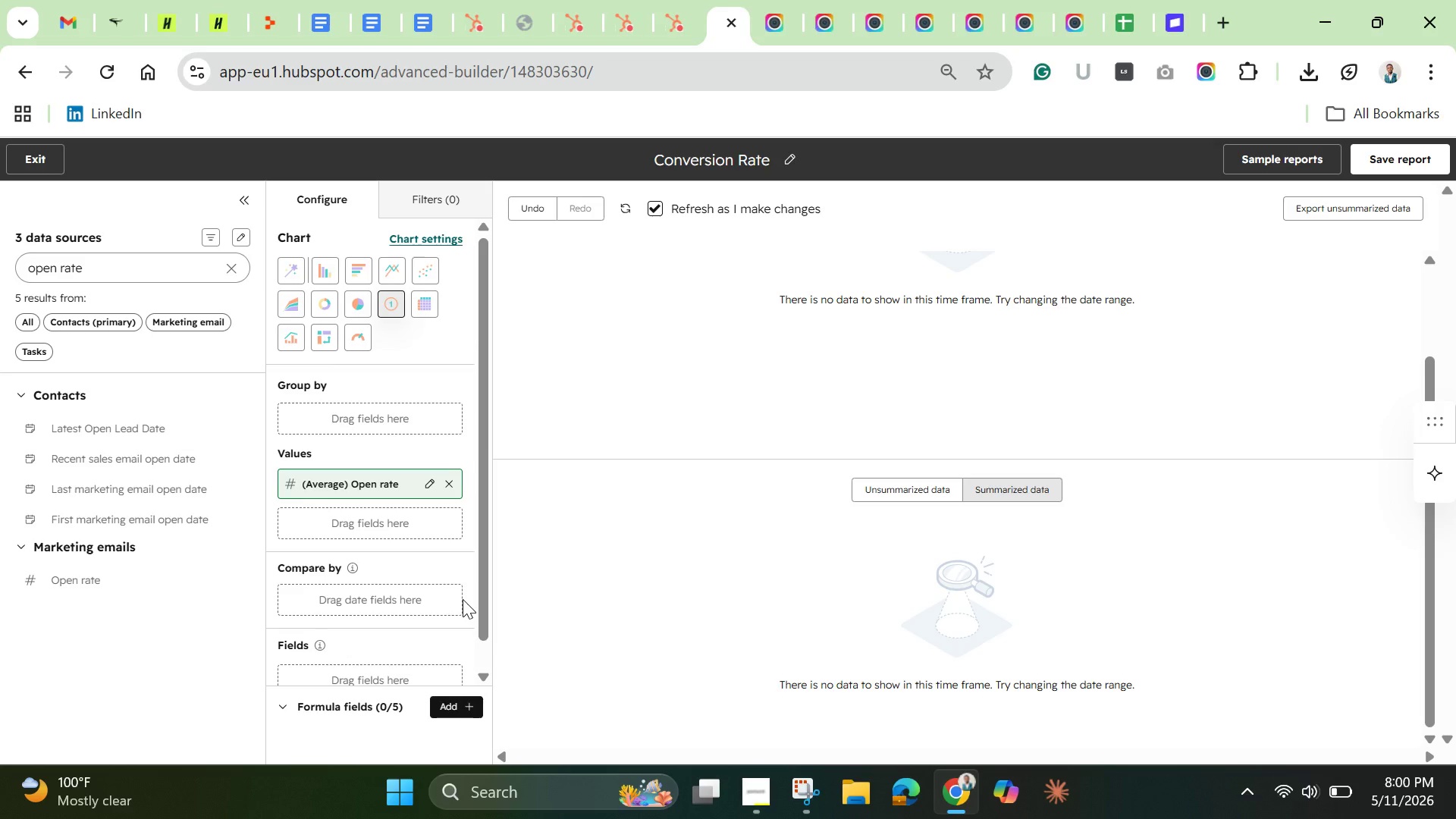 
left_click([1382, 157])
 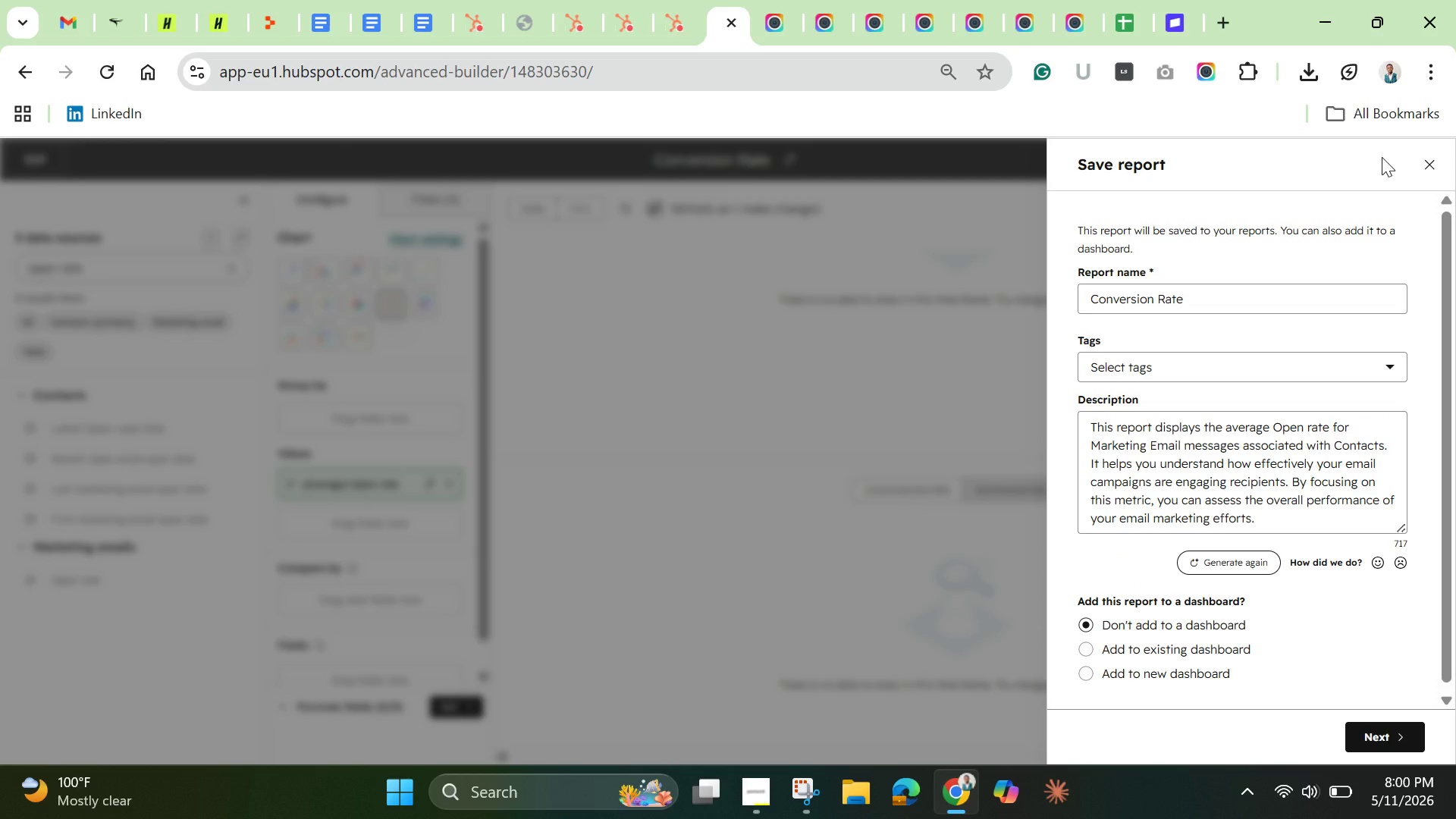 
wait(9.08)
 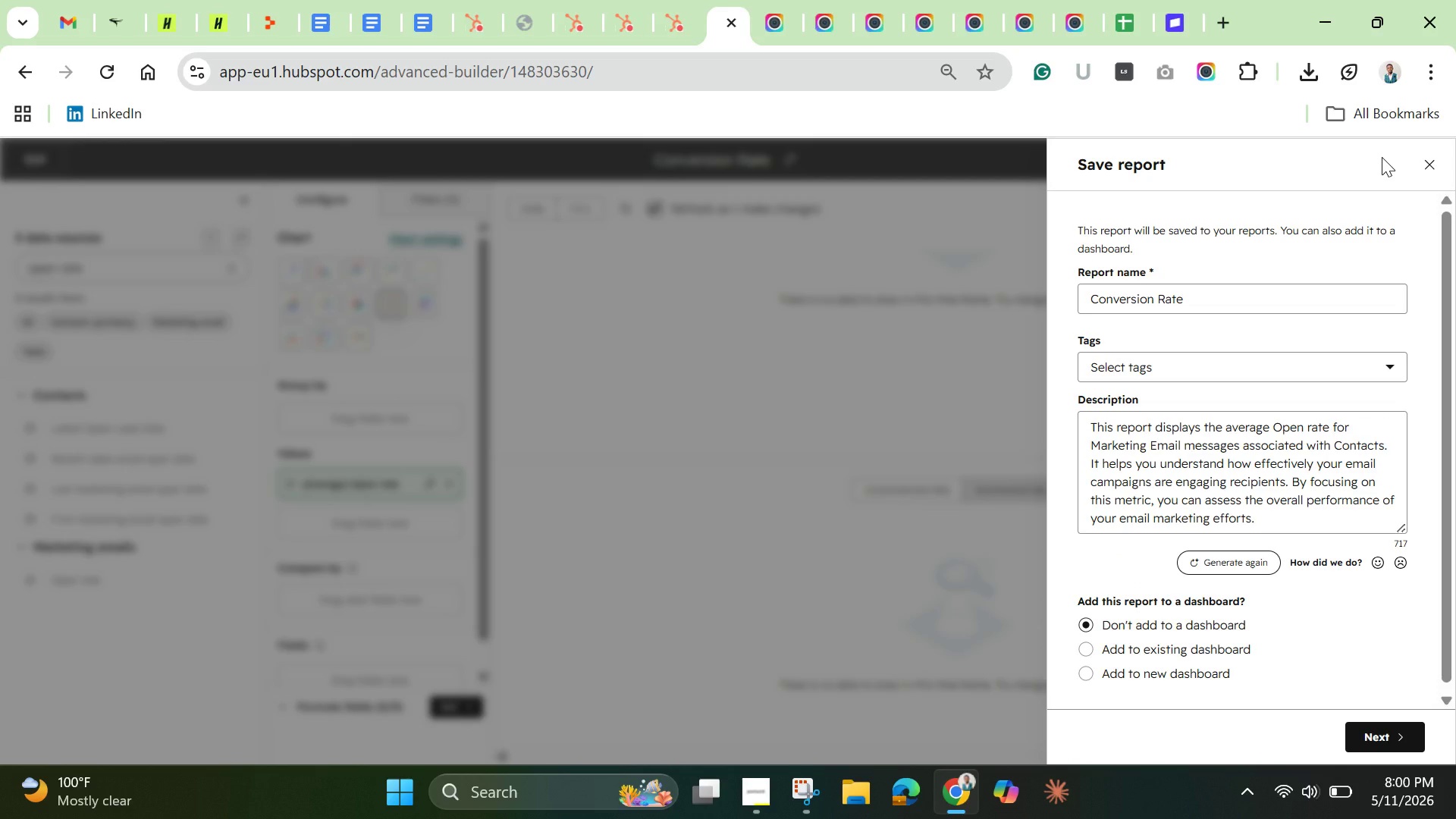 
left_click([1153, 646])
 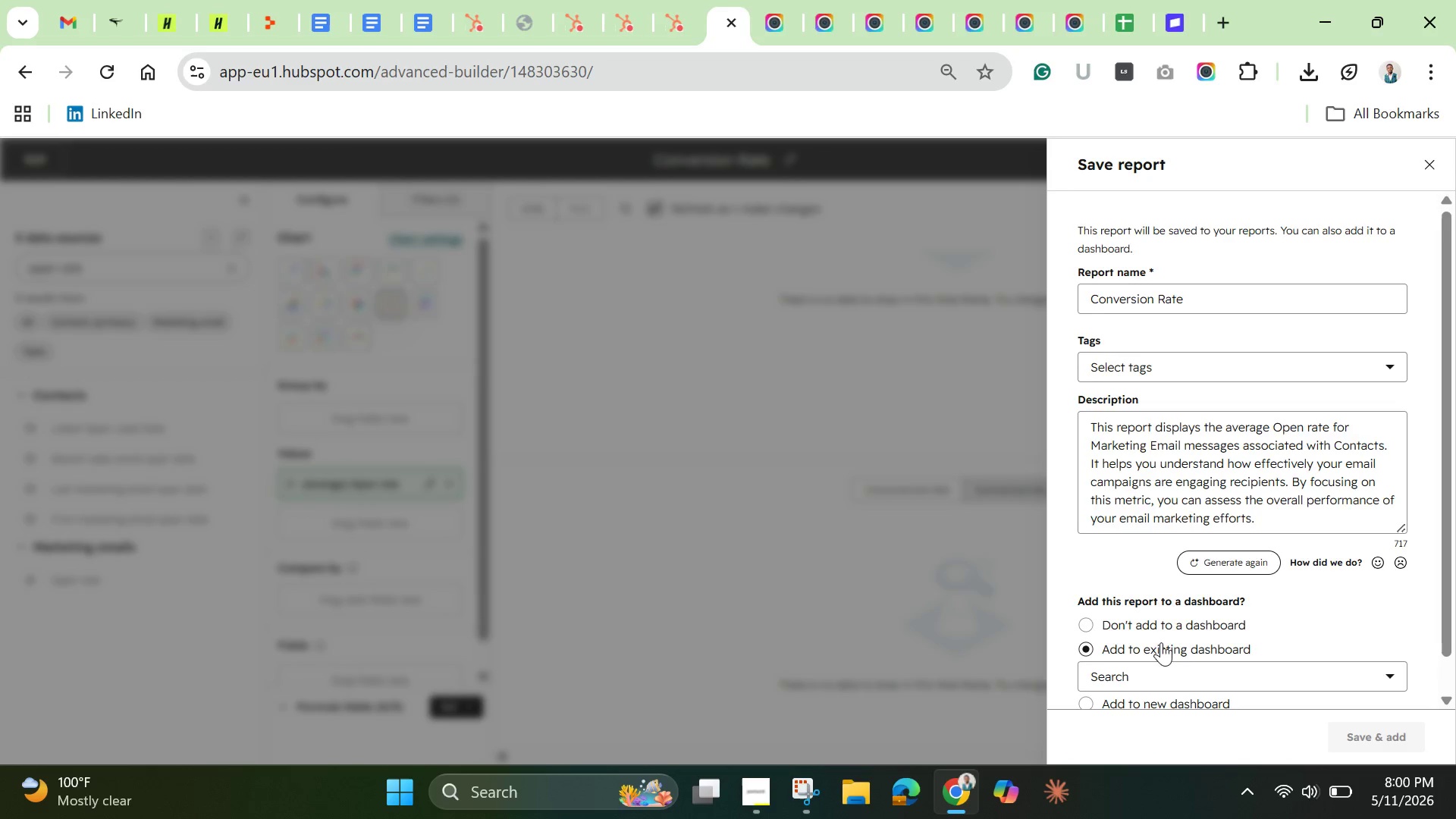 
scroll: coordinate [1163, 641], scroll_direction: down, amount: 3.0
 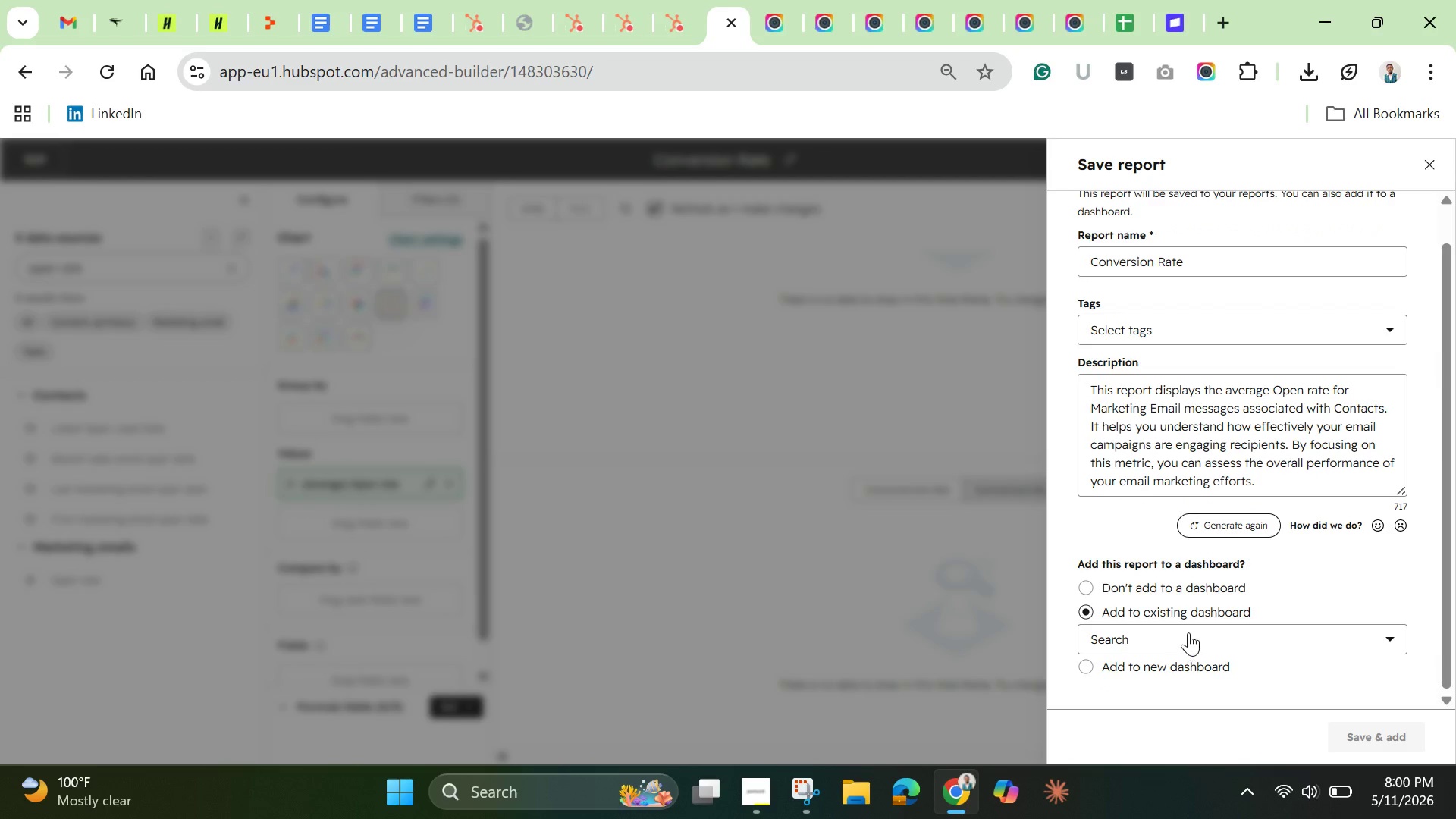 
left_click([1189, 628])
 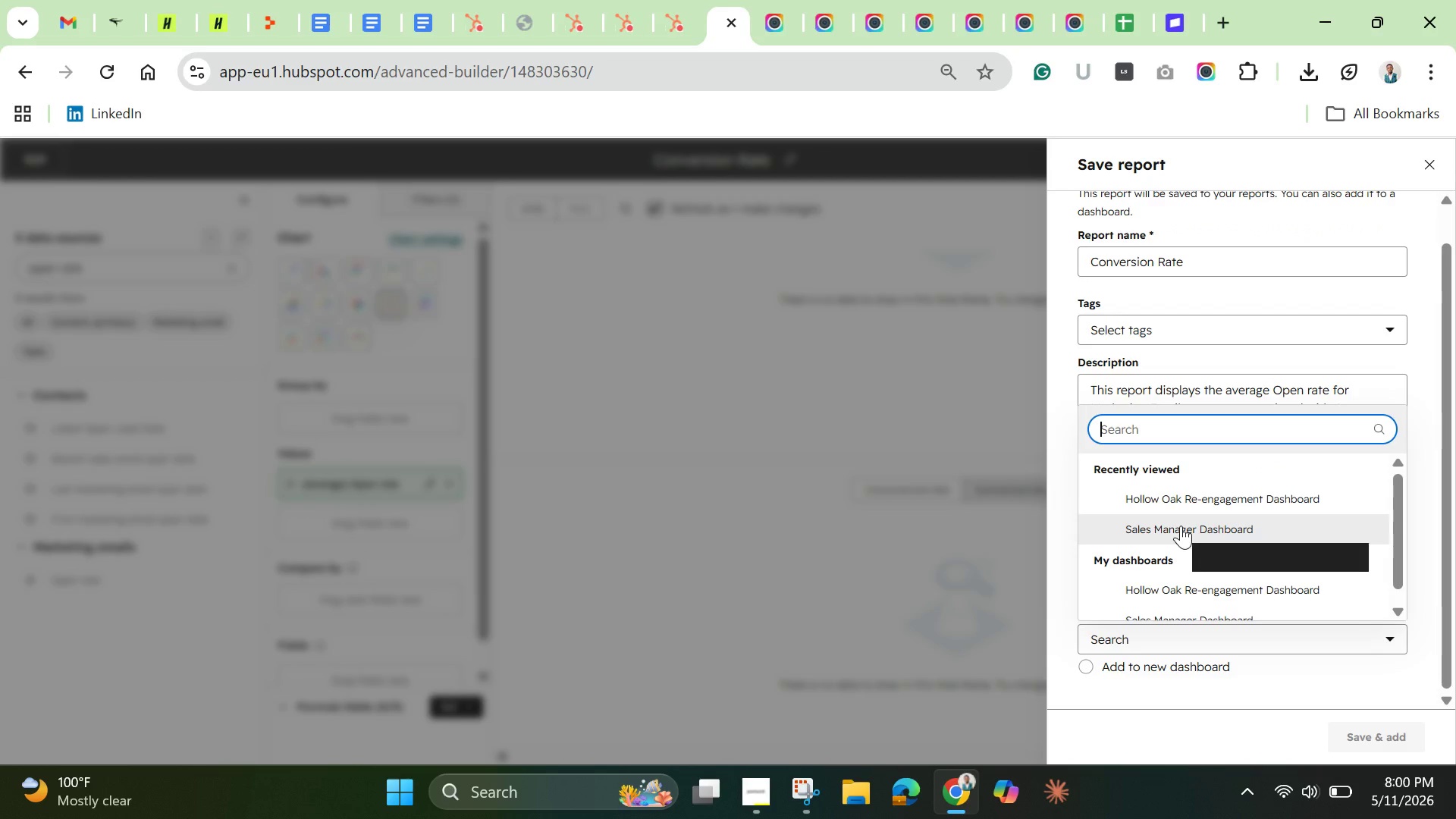 
left_click([1181, 526])
 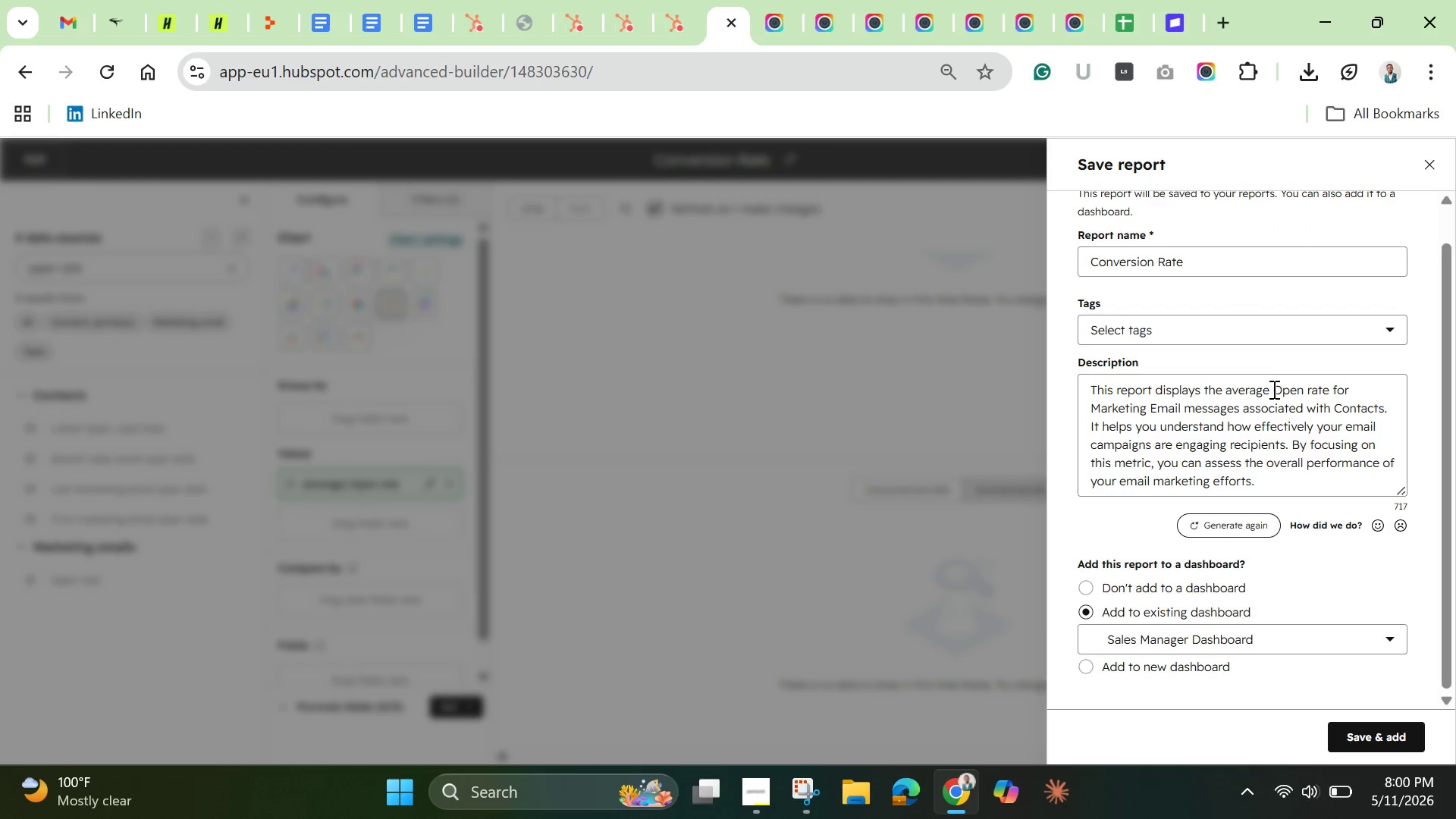 
left_click([1265, 331])
 